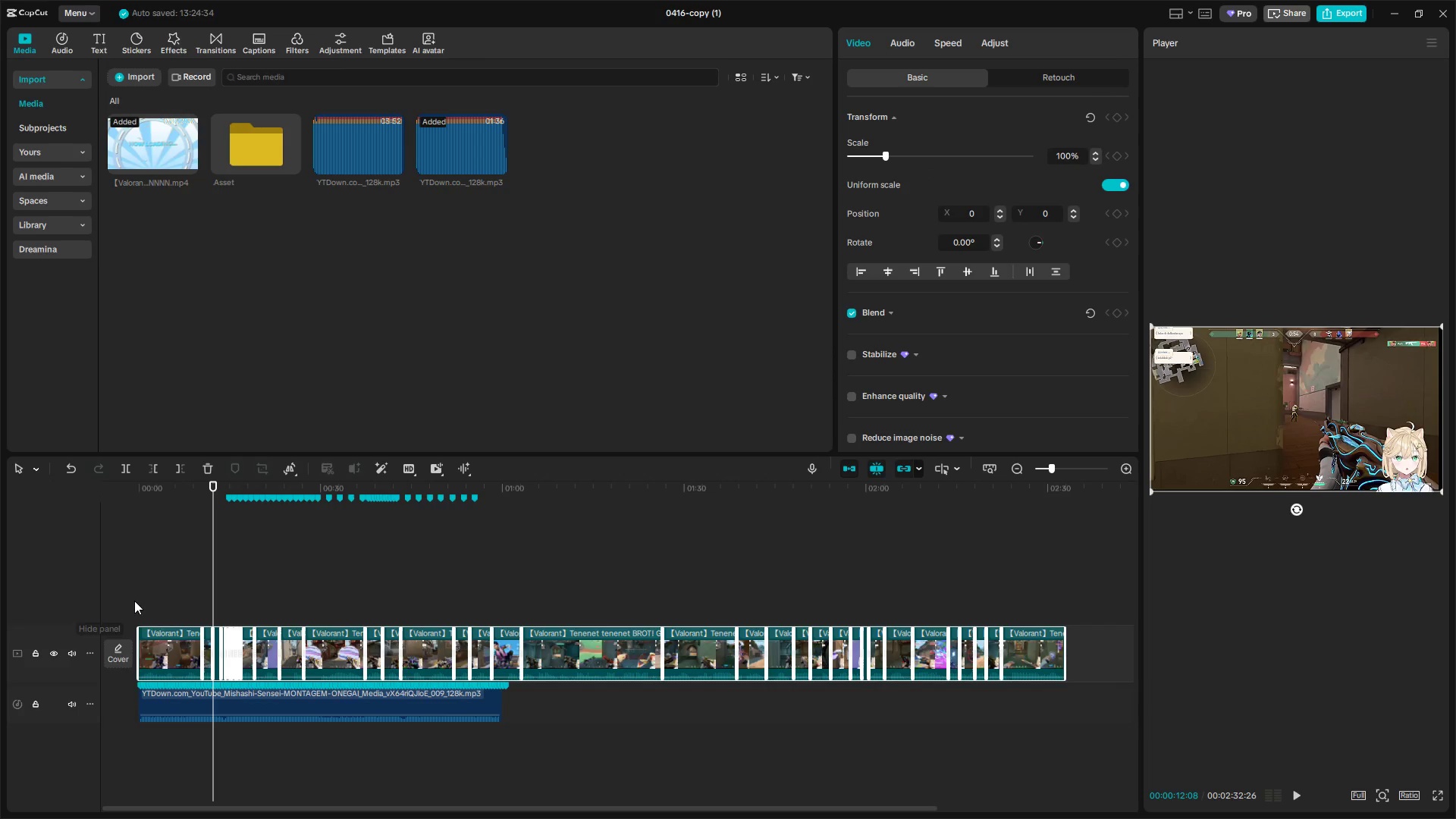 
left_click([136, 601])
 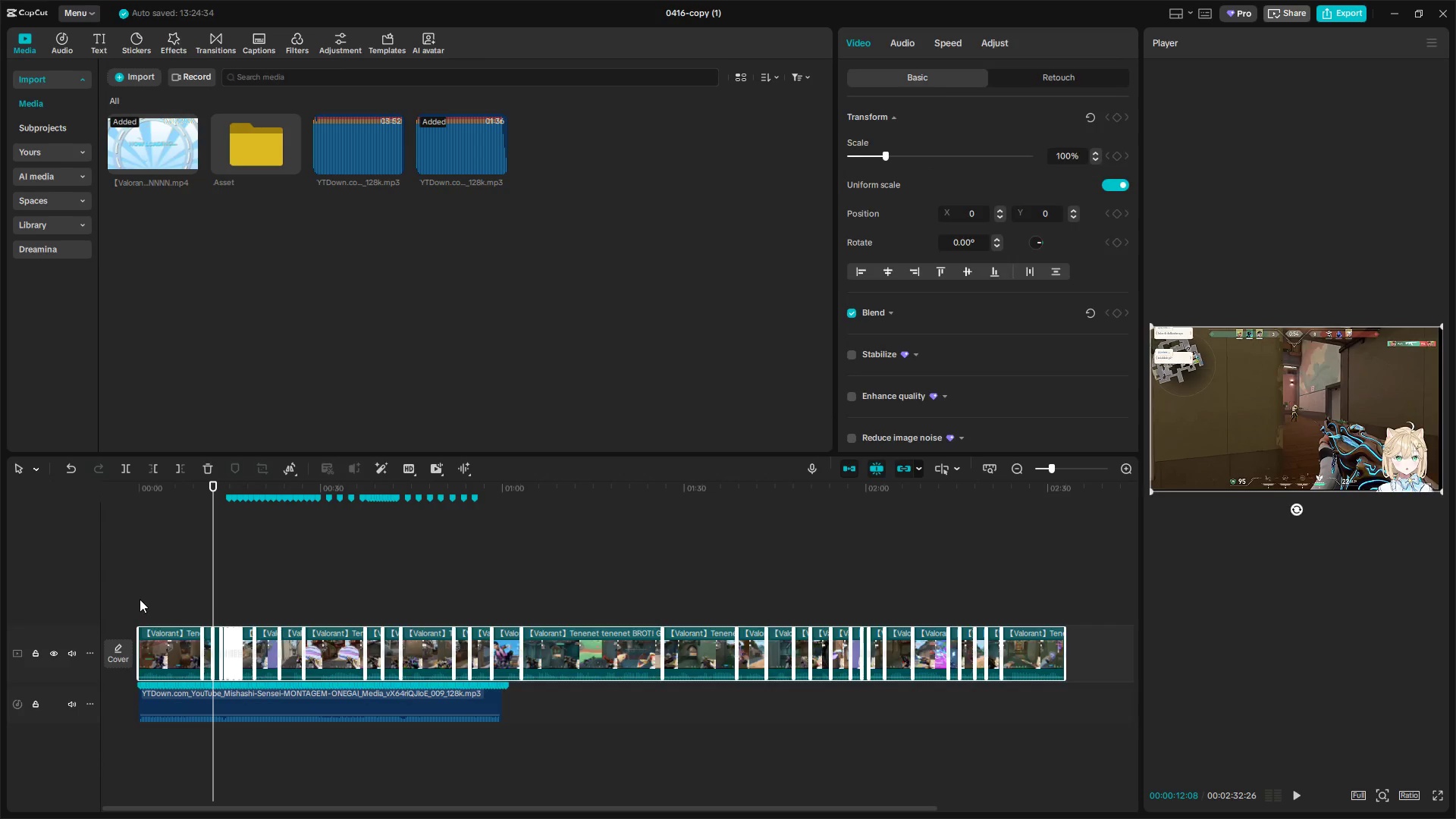 
left_click_drag(start_coordinate=[140, 599], to_coordinate=[131, 599])
 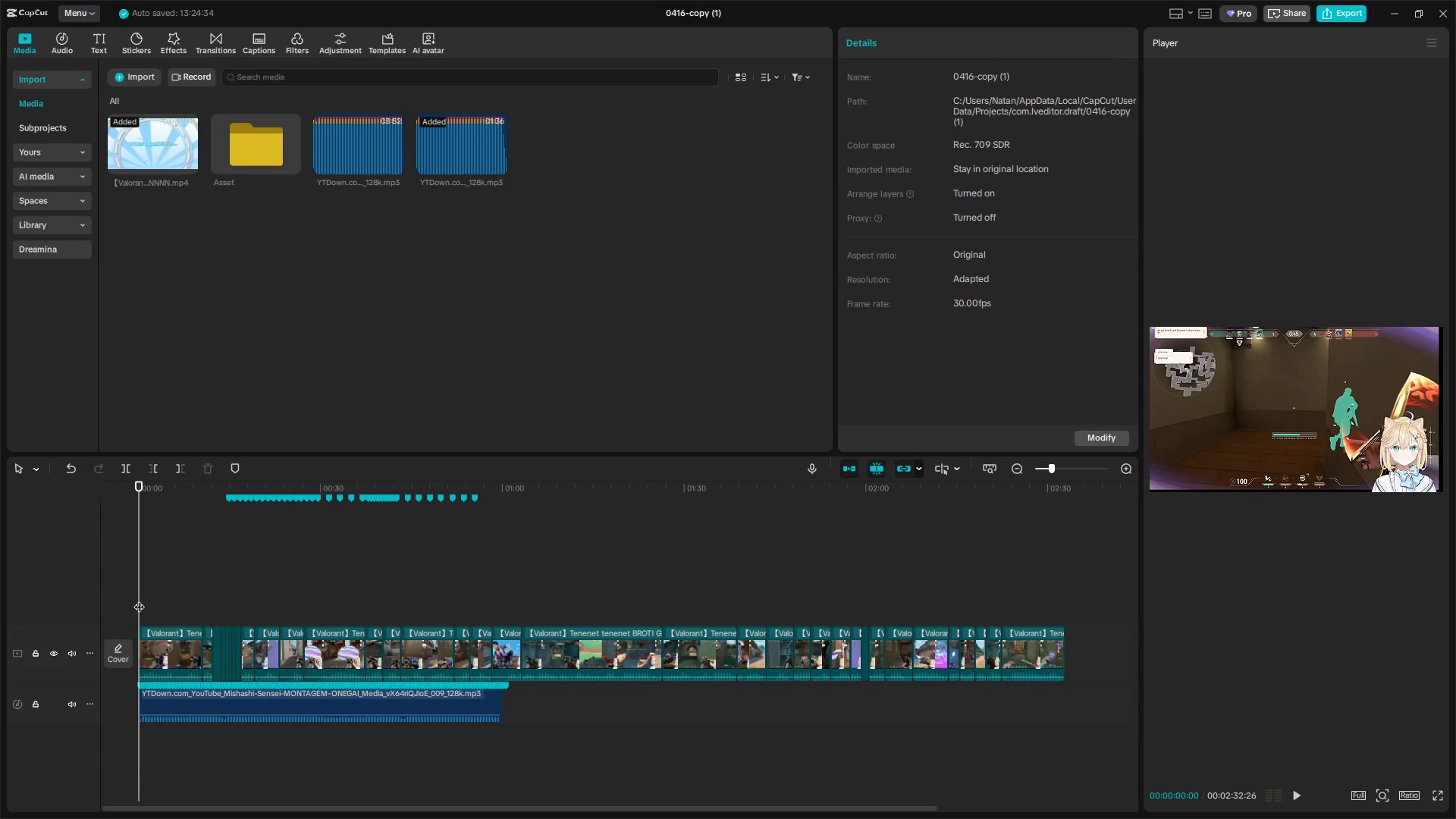 
left_click_drag(start_coordinate=[139, 599], to_coordinate=[110, 599])
 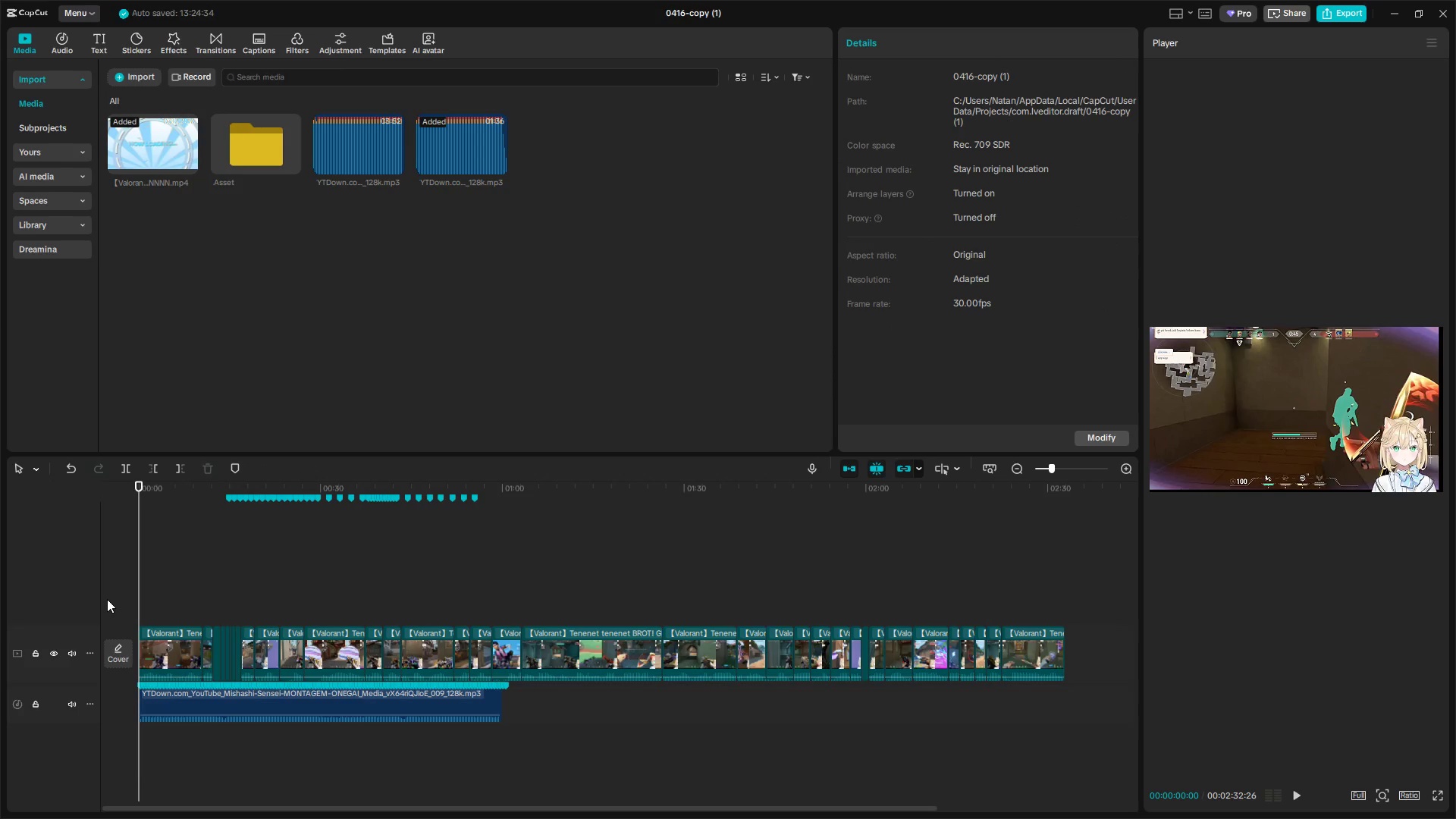 
key(Control+V)
 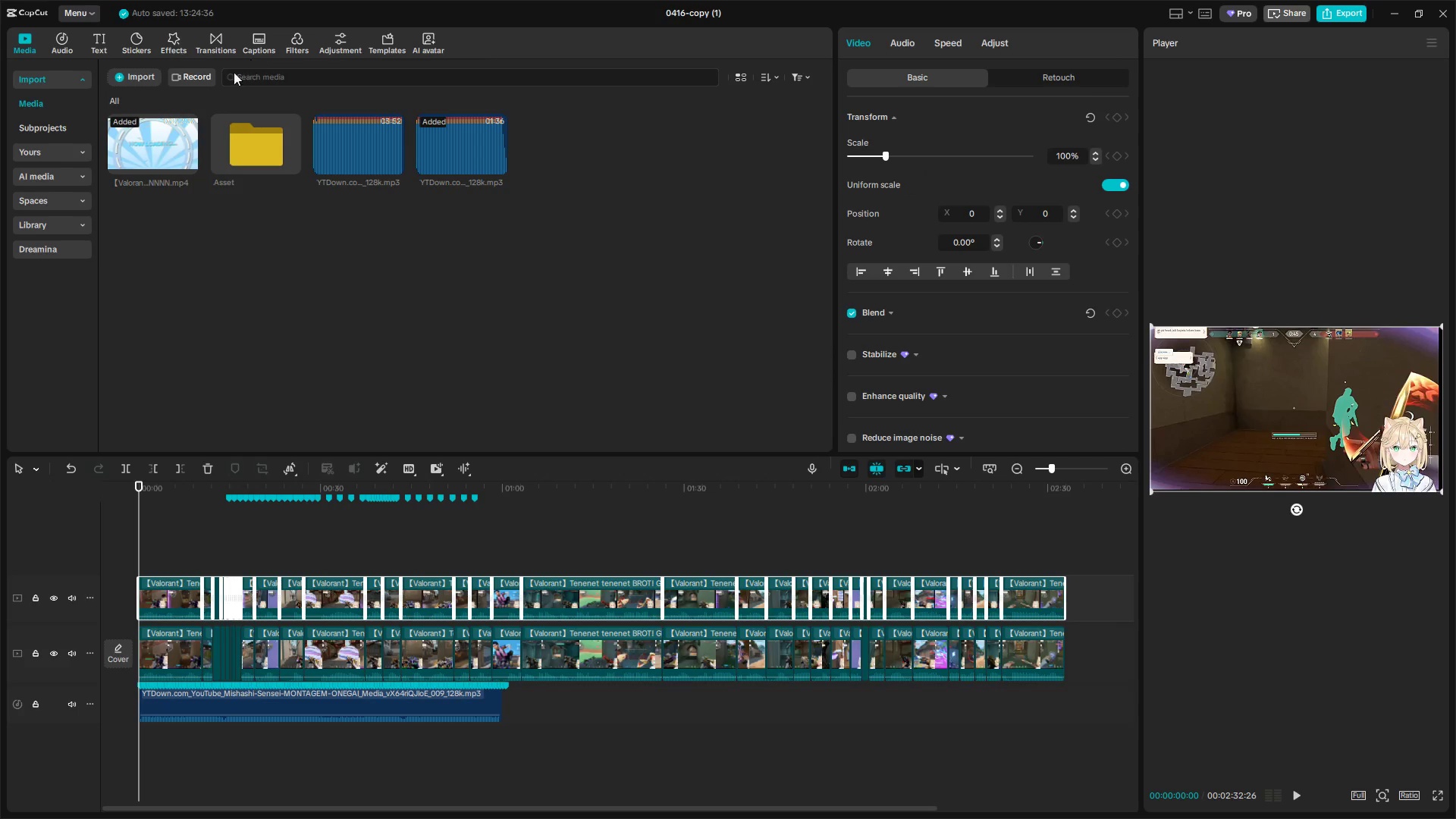 
left_click([1407, 795])
 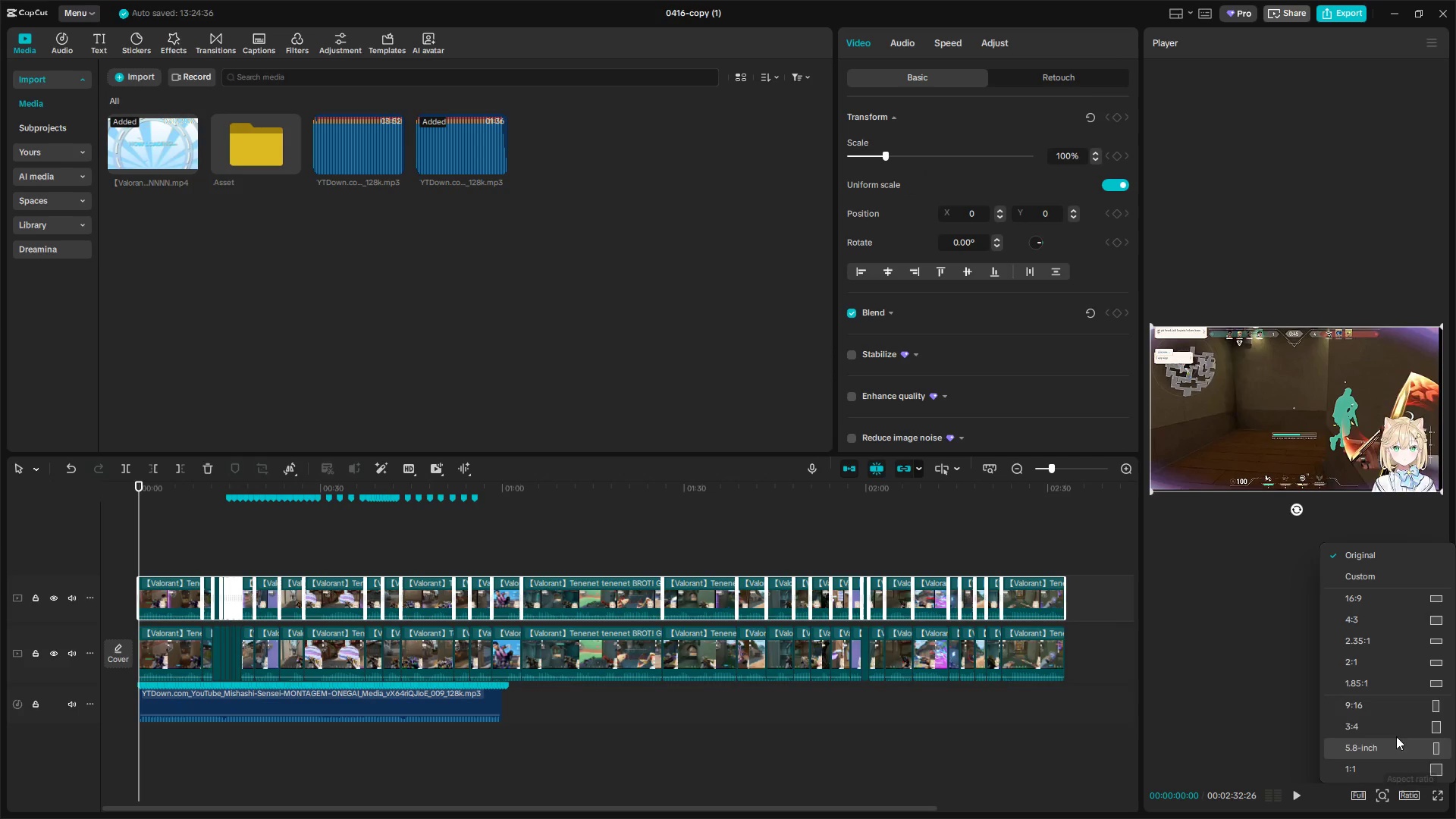 
left_click([1384, 708])
 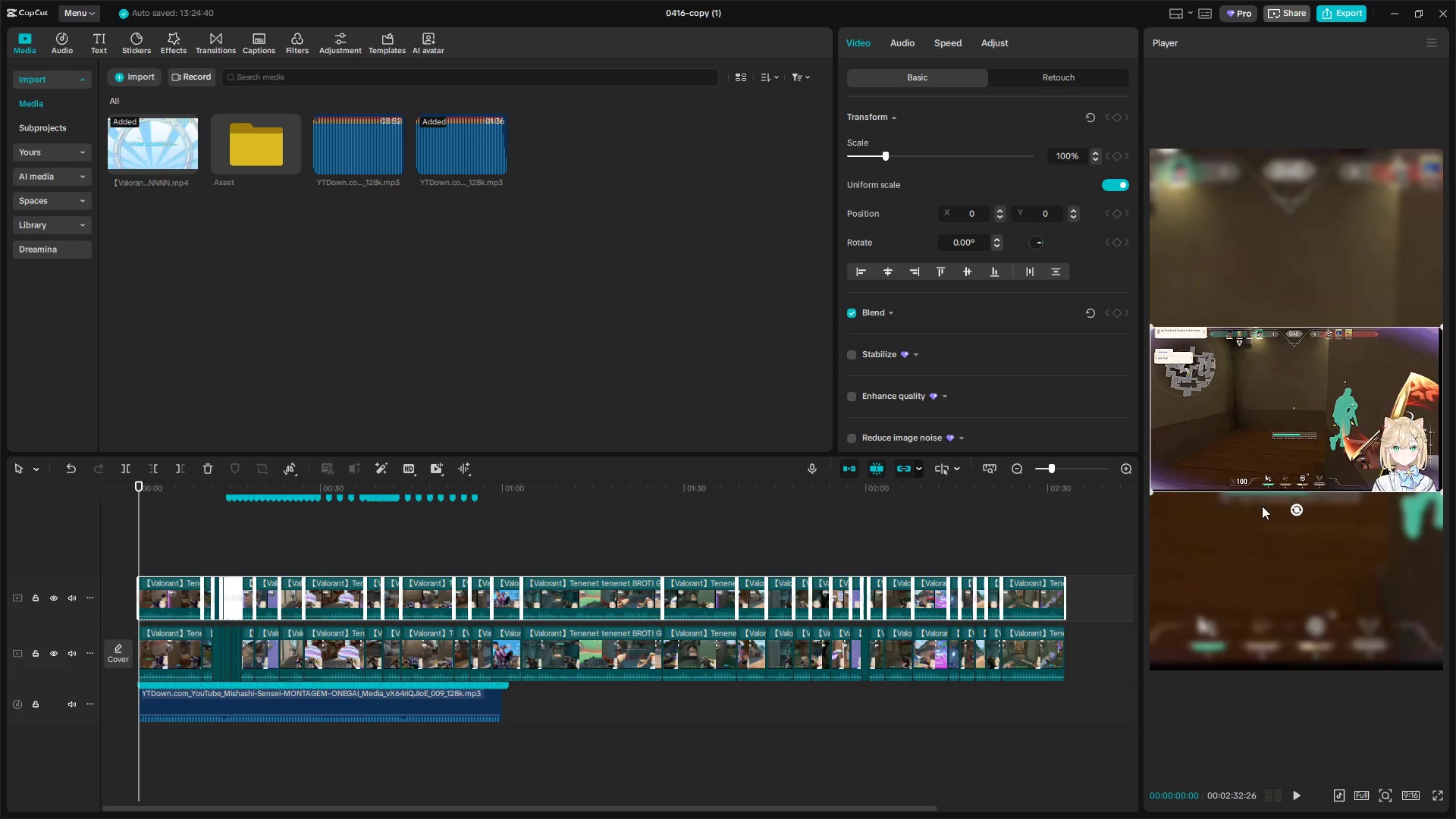 
left_click_drag(start_coordinate=[1260, 444], to_coordinate=[1259, 275])
 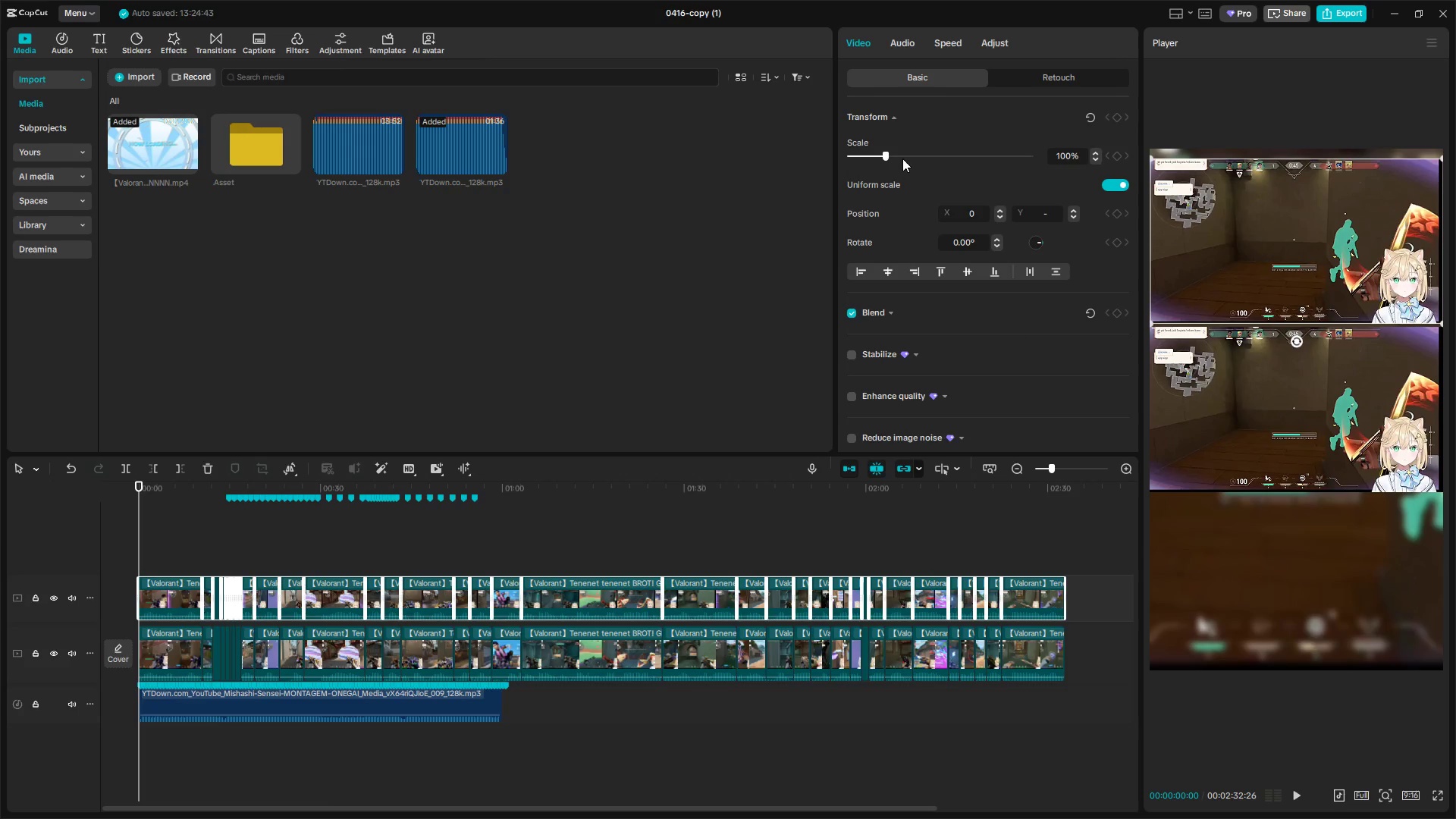 
left_click_drag(start_coordinate=[890, 155], to_coordinate=[849, 155])
 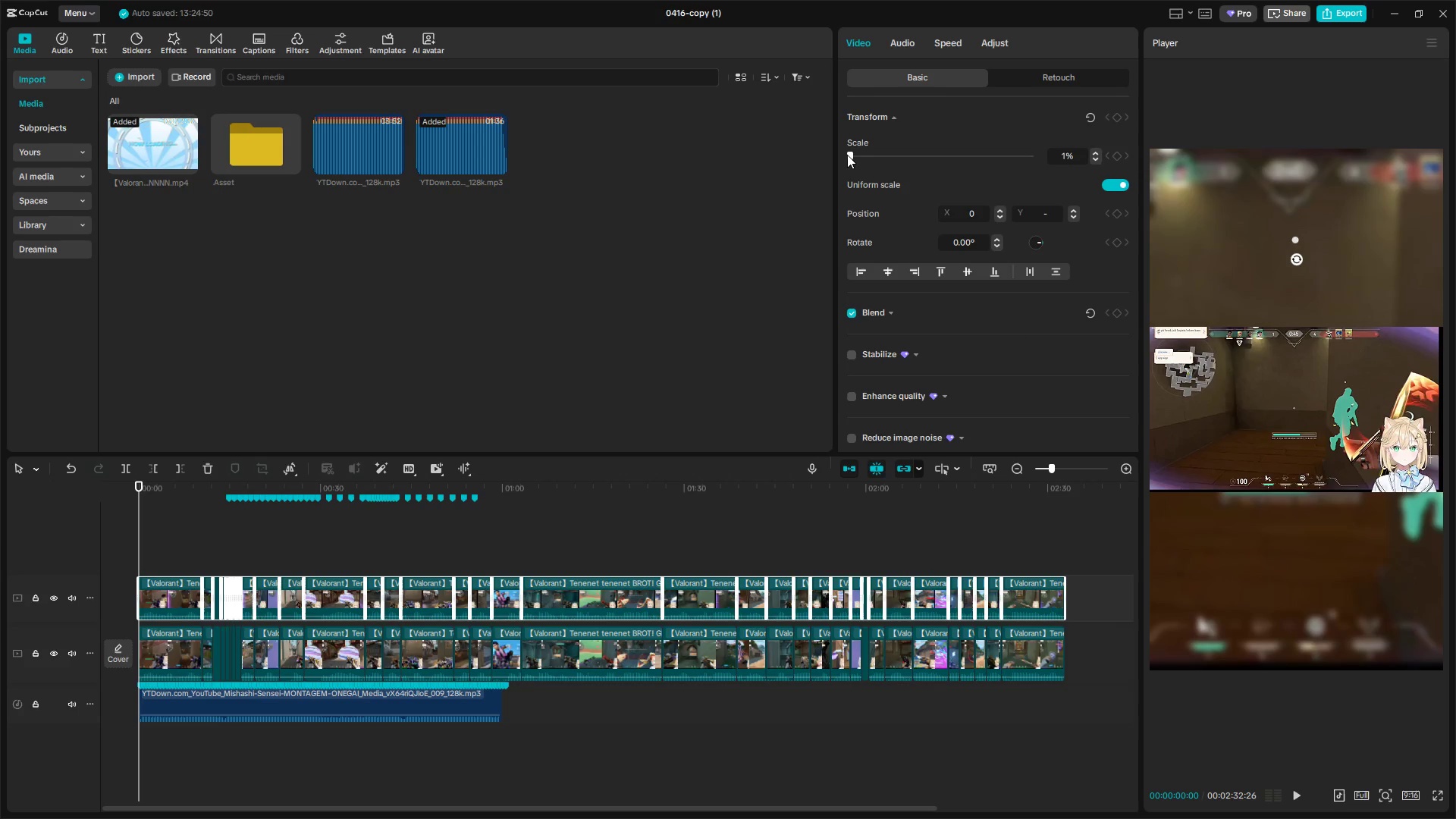 
key(Control+Z)
 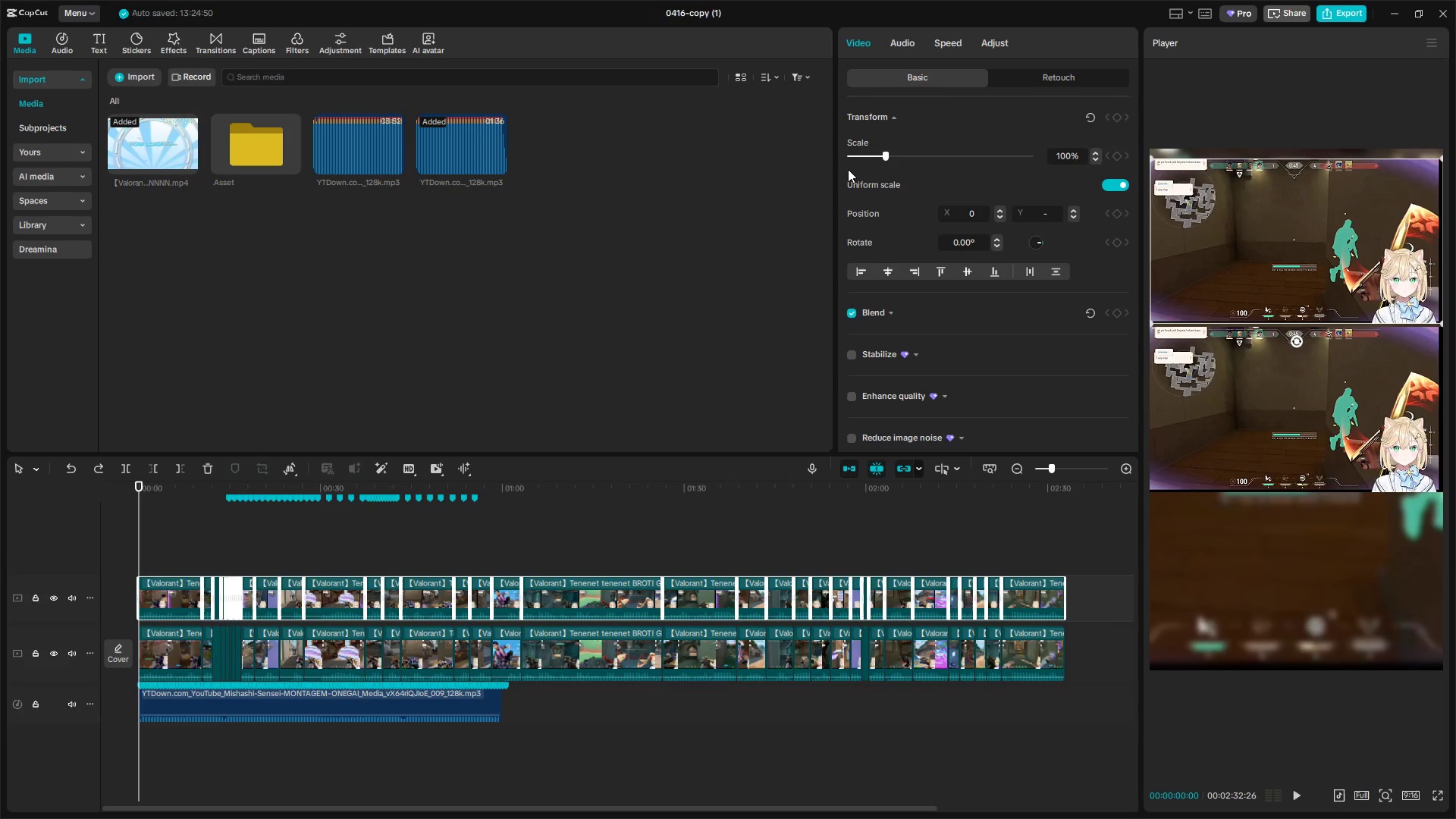 
key(Alt+G)
 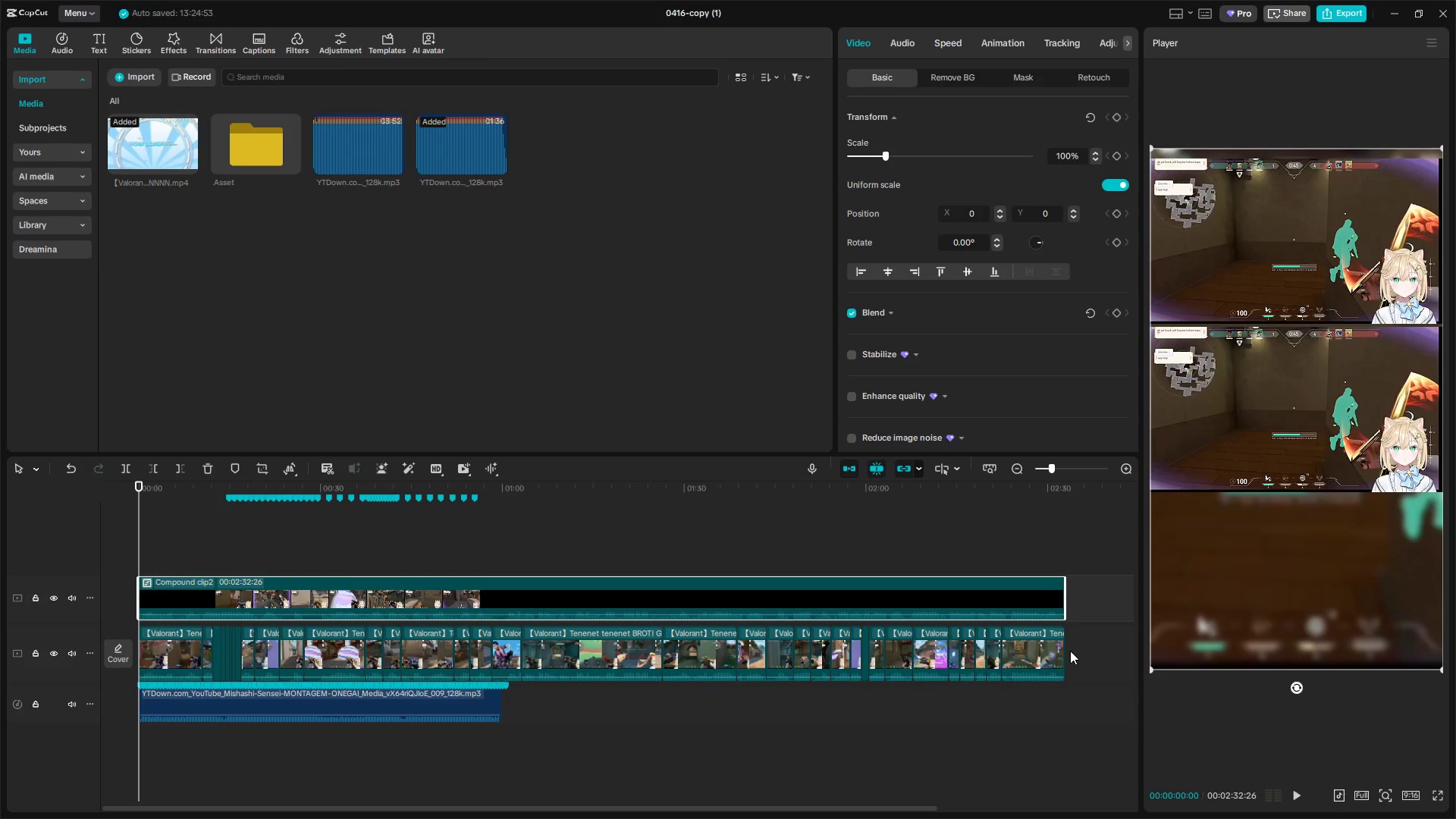 
key(Control+Z)
 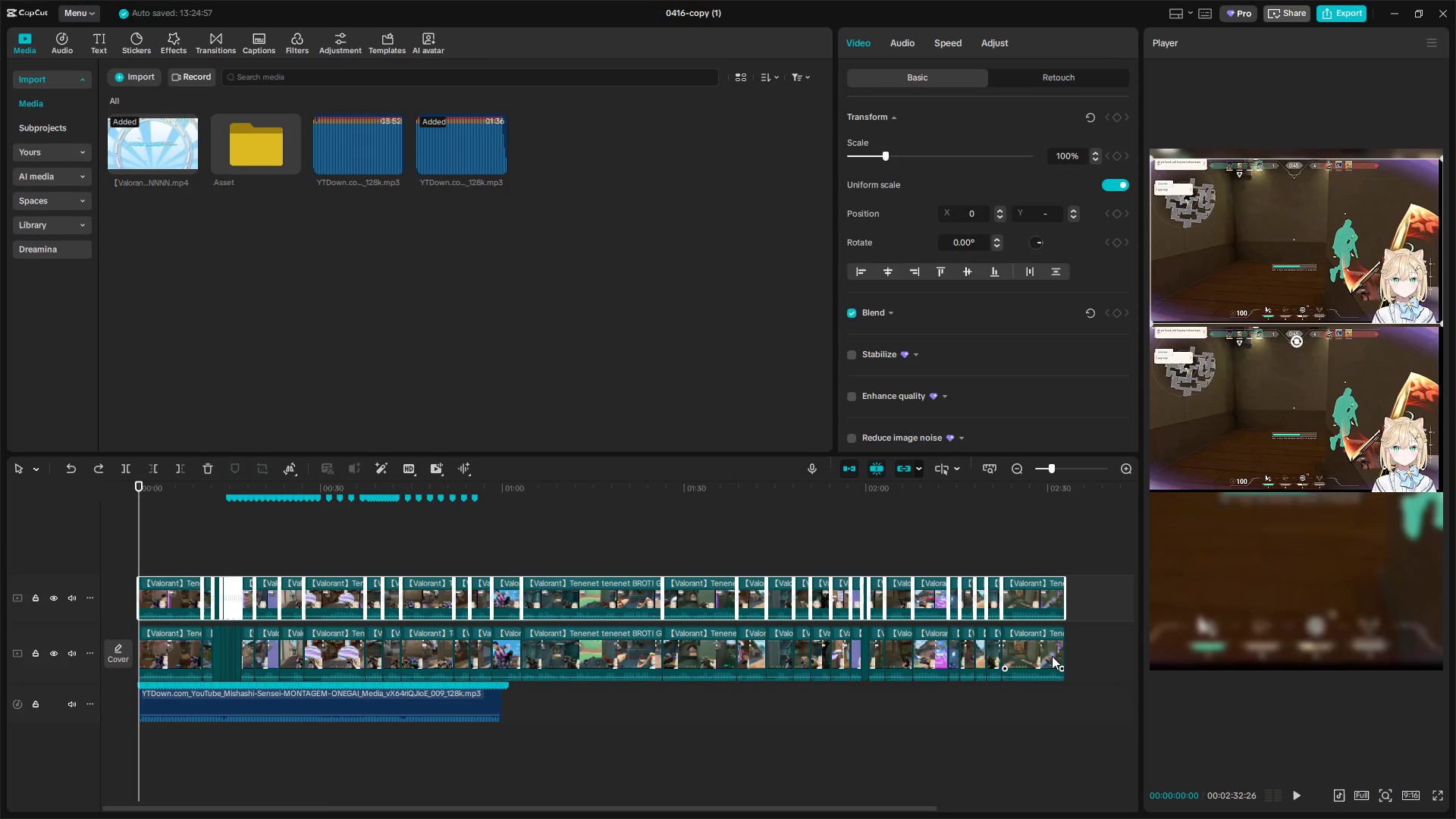 
key(Control+Z)
 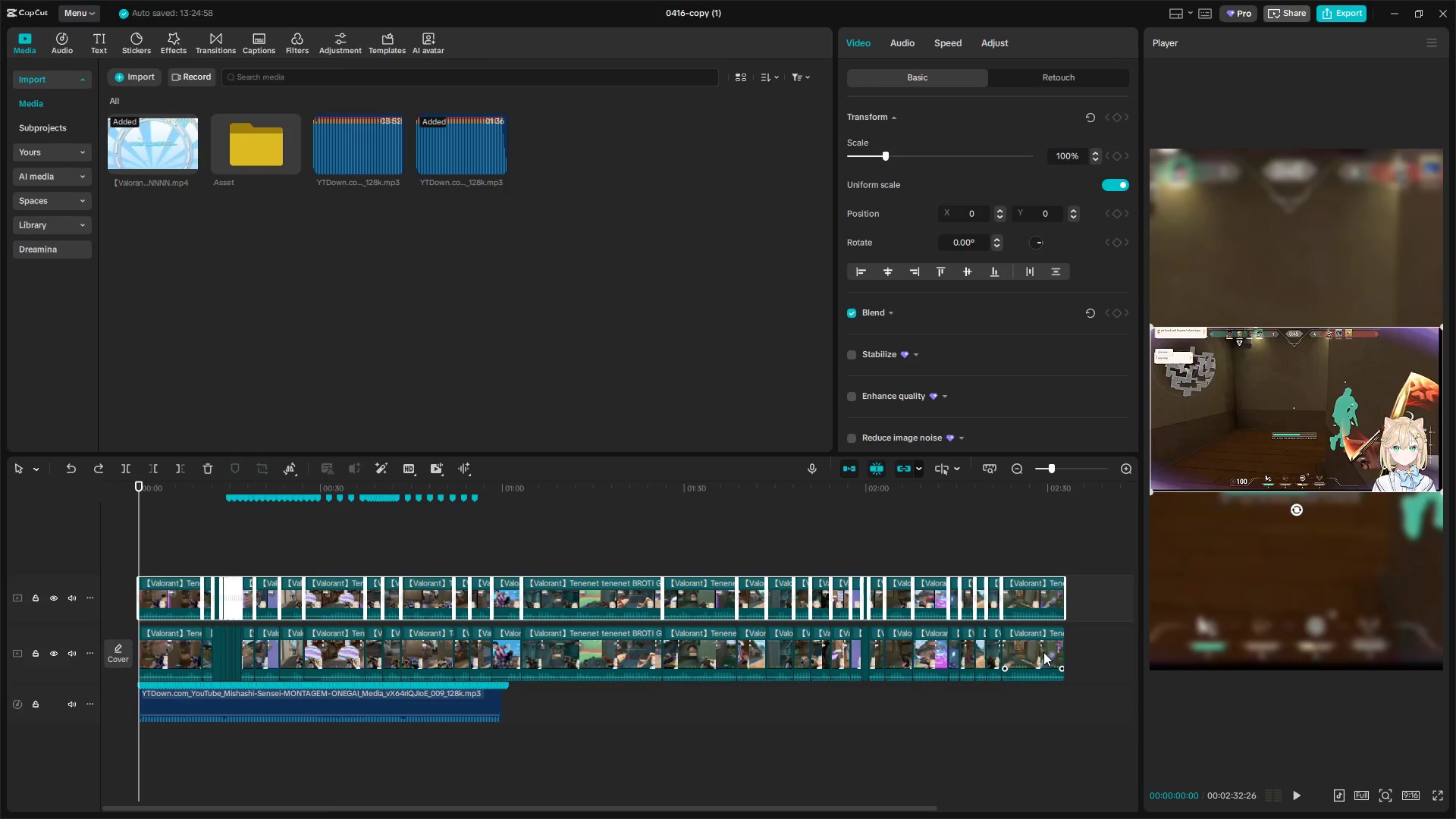 
key(Control+Z)
 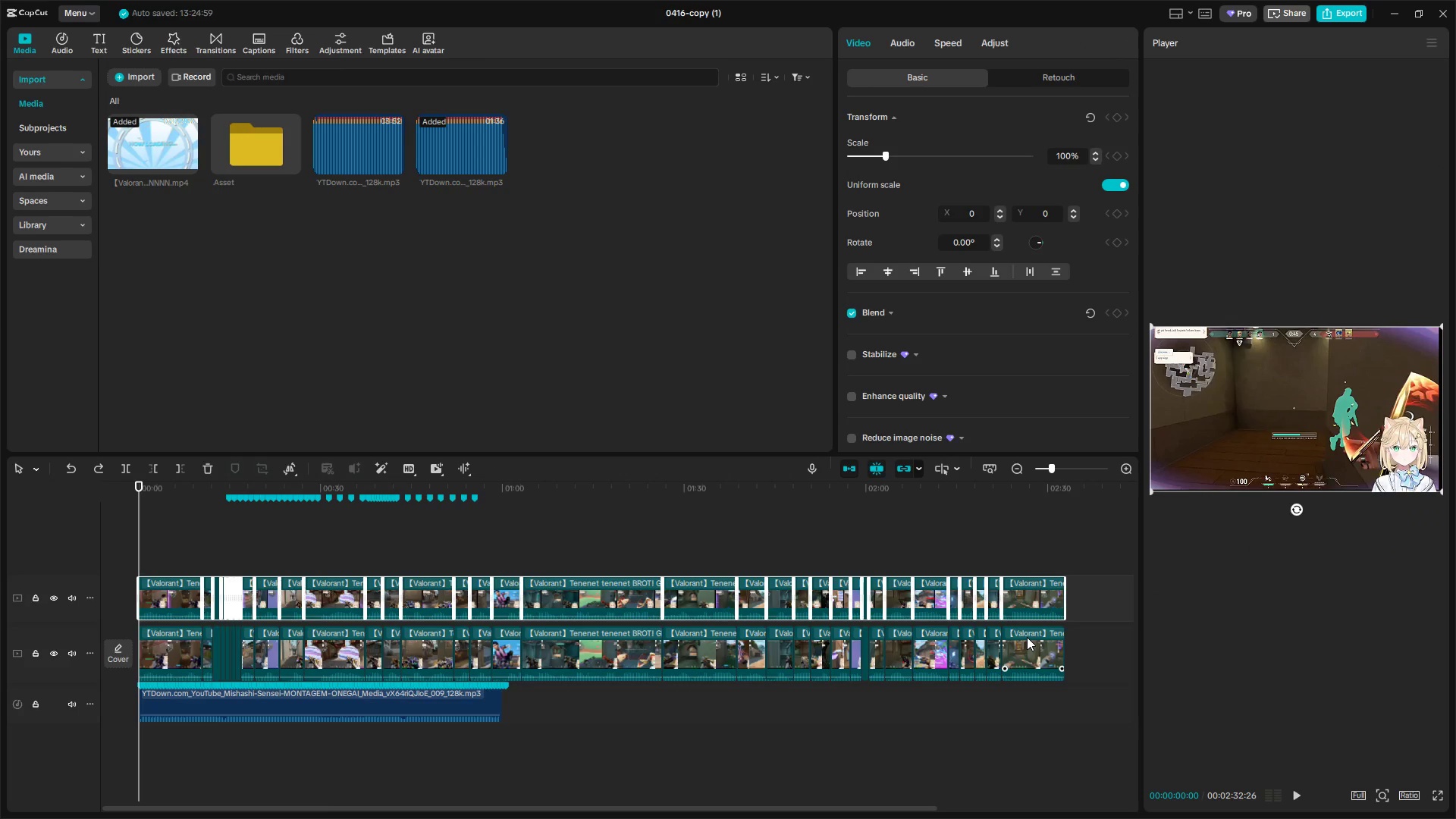 
key(Alt+G)
 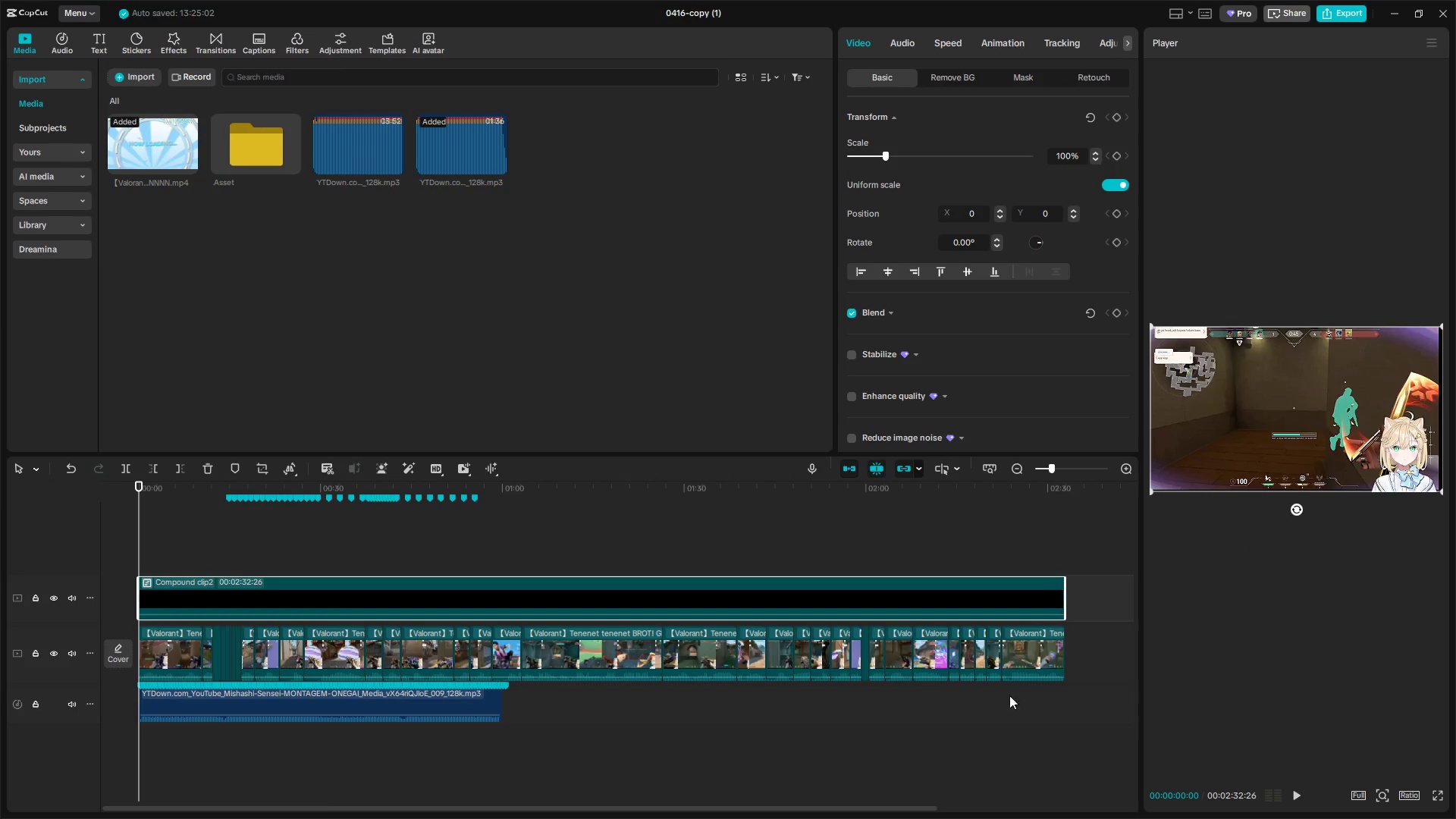 
left_click_drag(start_coordinate=[1067, 656], to_coordinate=[51, 632])
 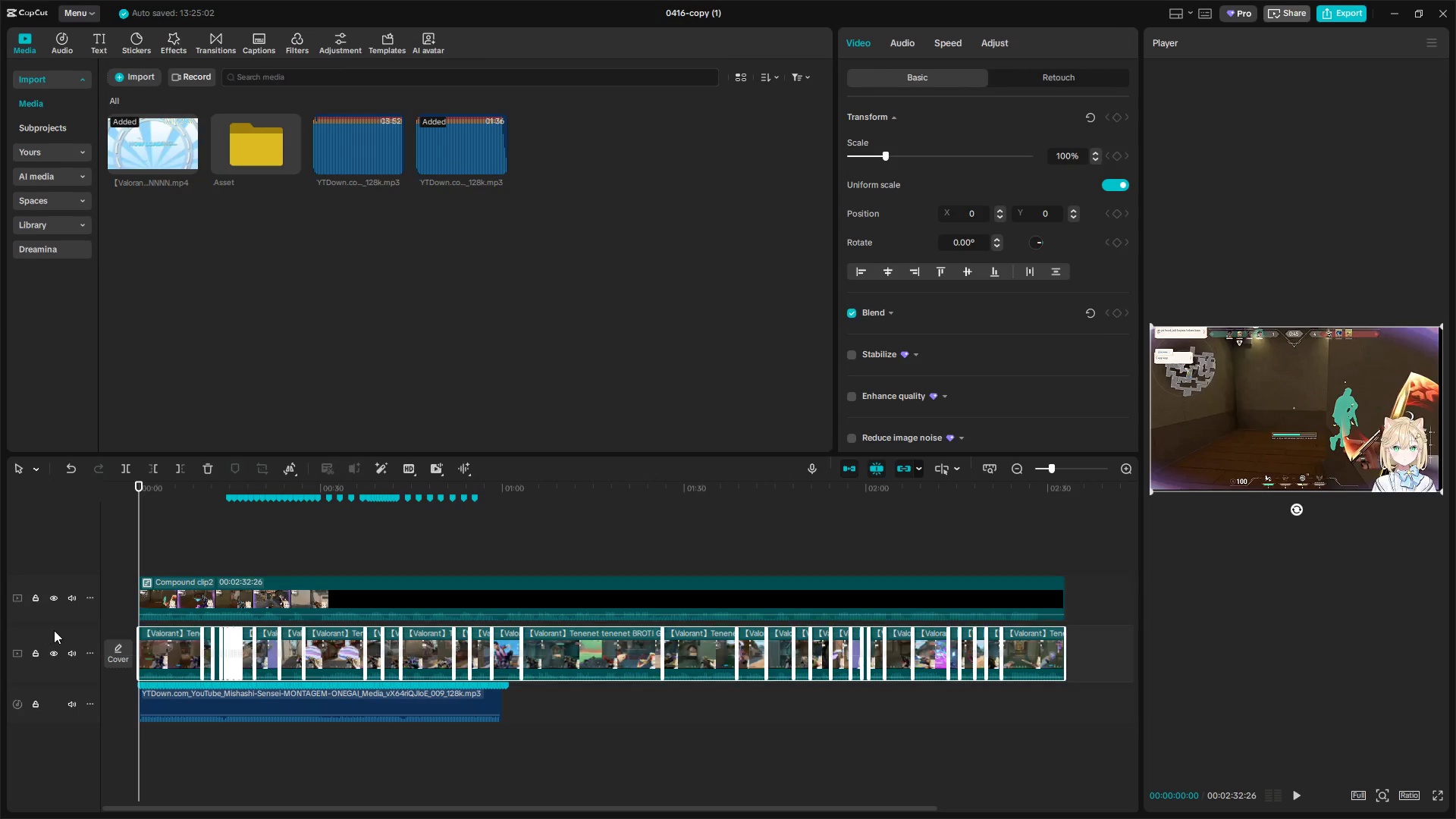 
key(Alt+G)
 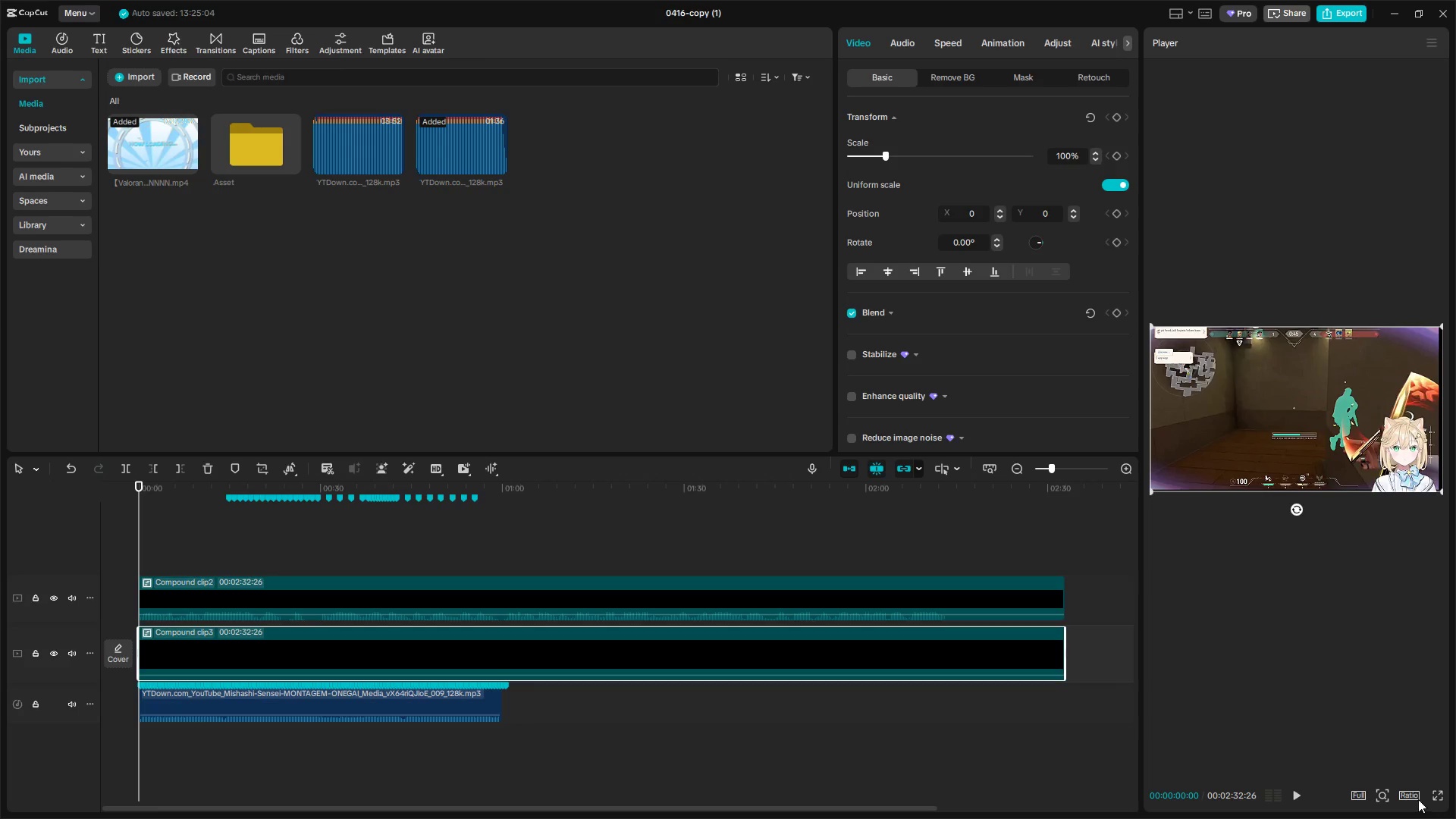 
left_click([1405, 795])
 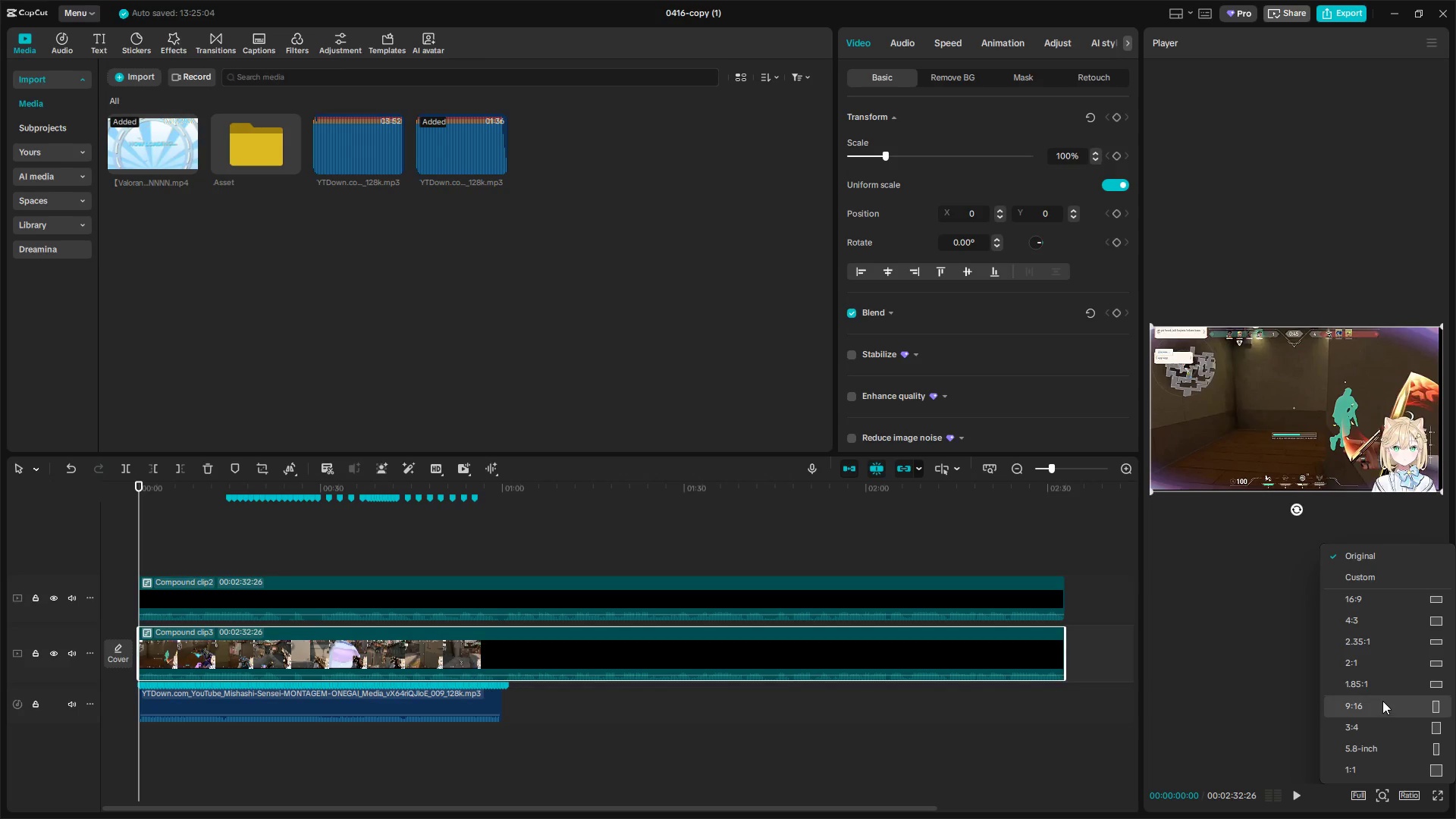 
left_click([1382, 701])
 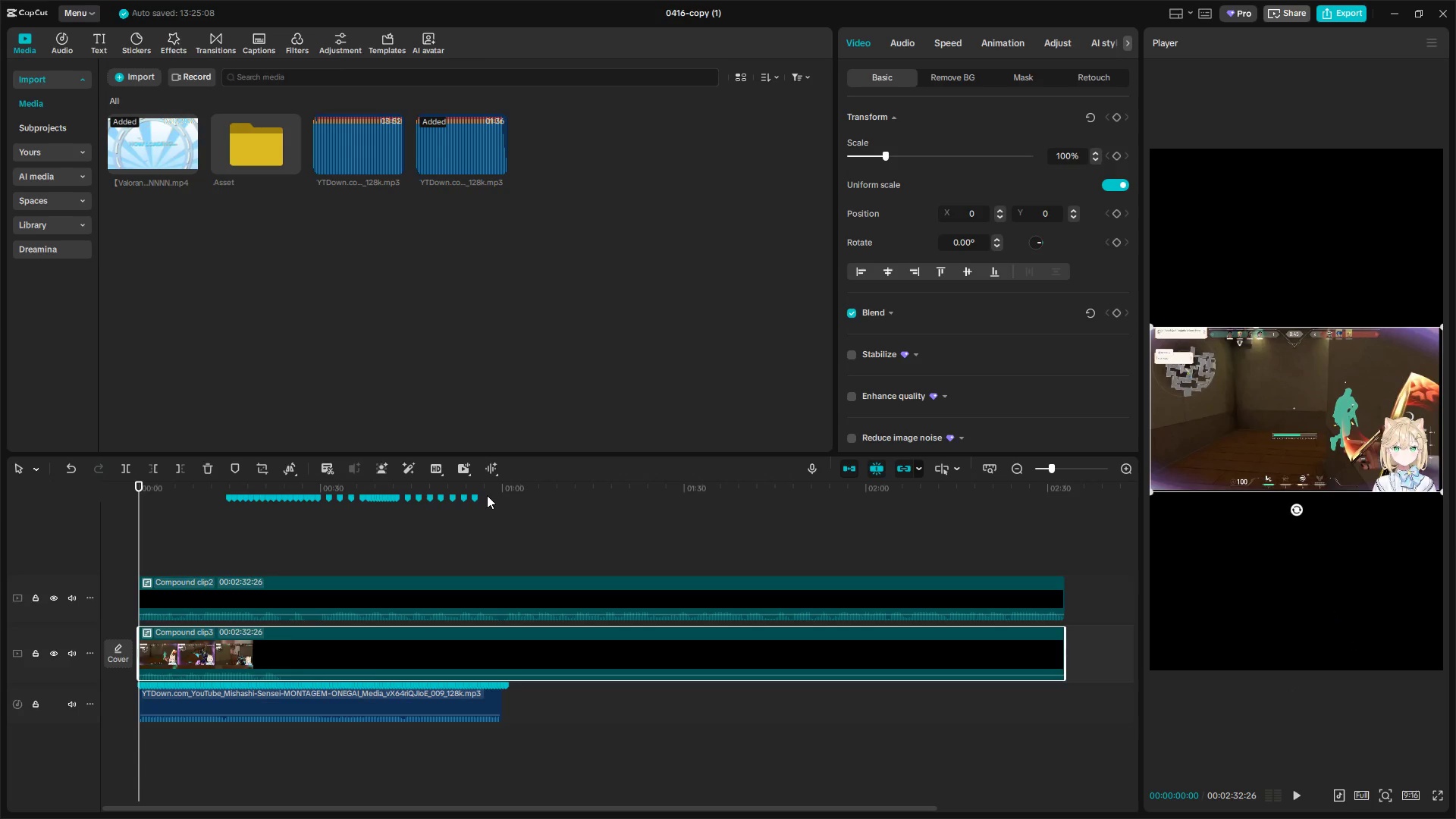 
left_click([279, 575])
 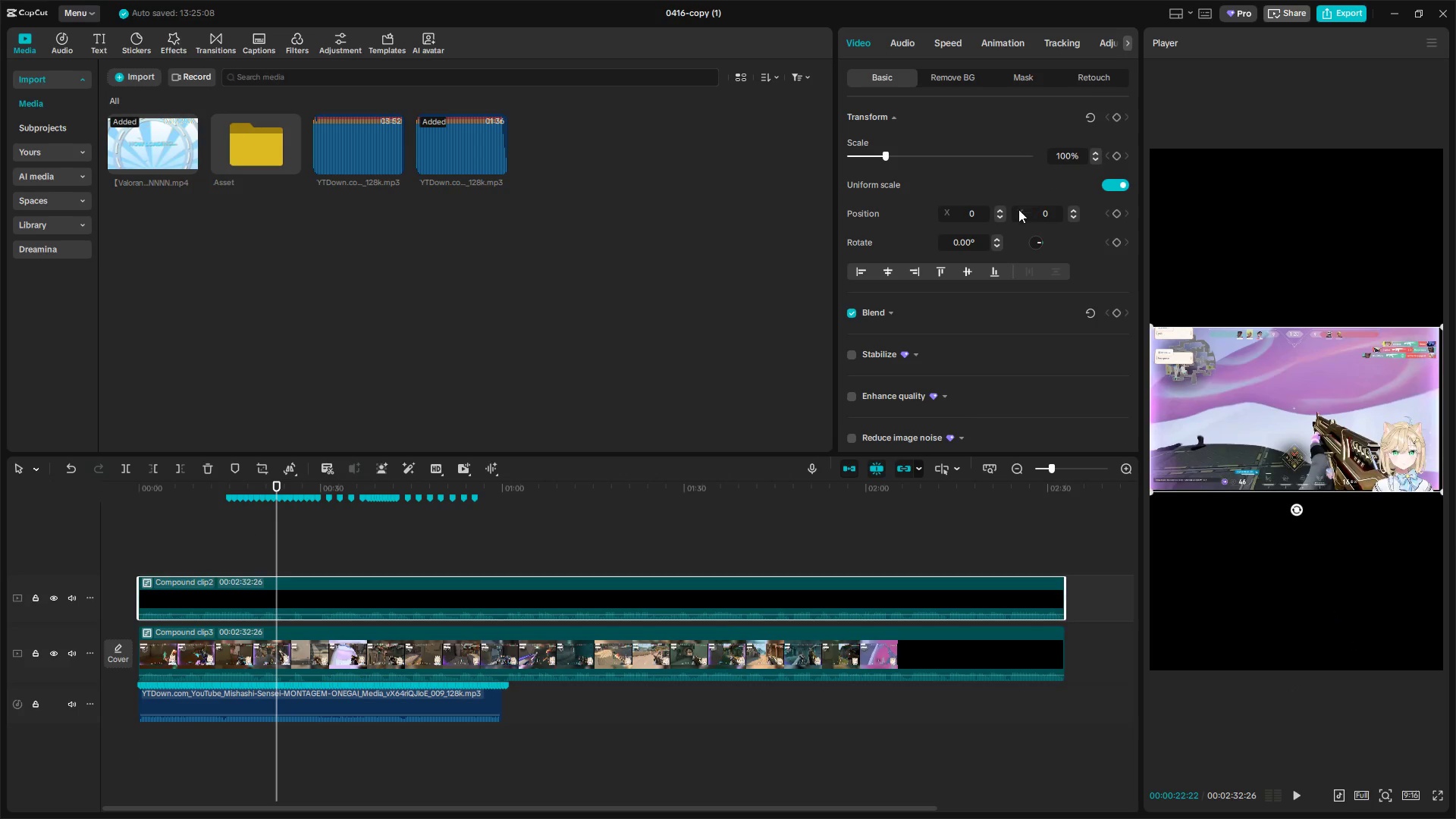 
left_click_drag(start_coordinate=[883, 152], to_coordinate=[923, 152])
 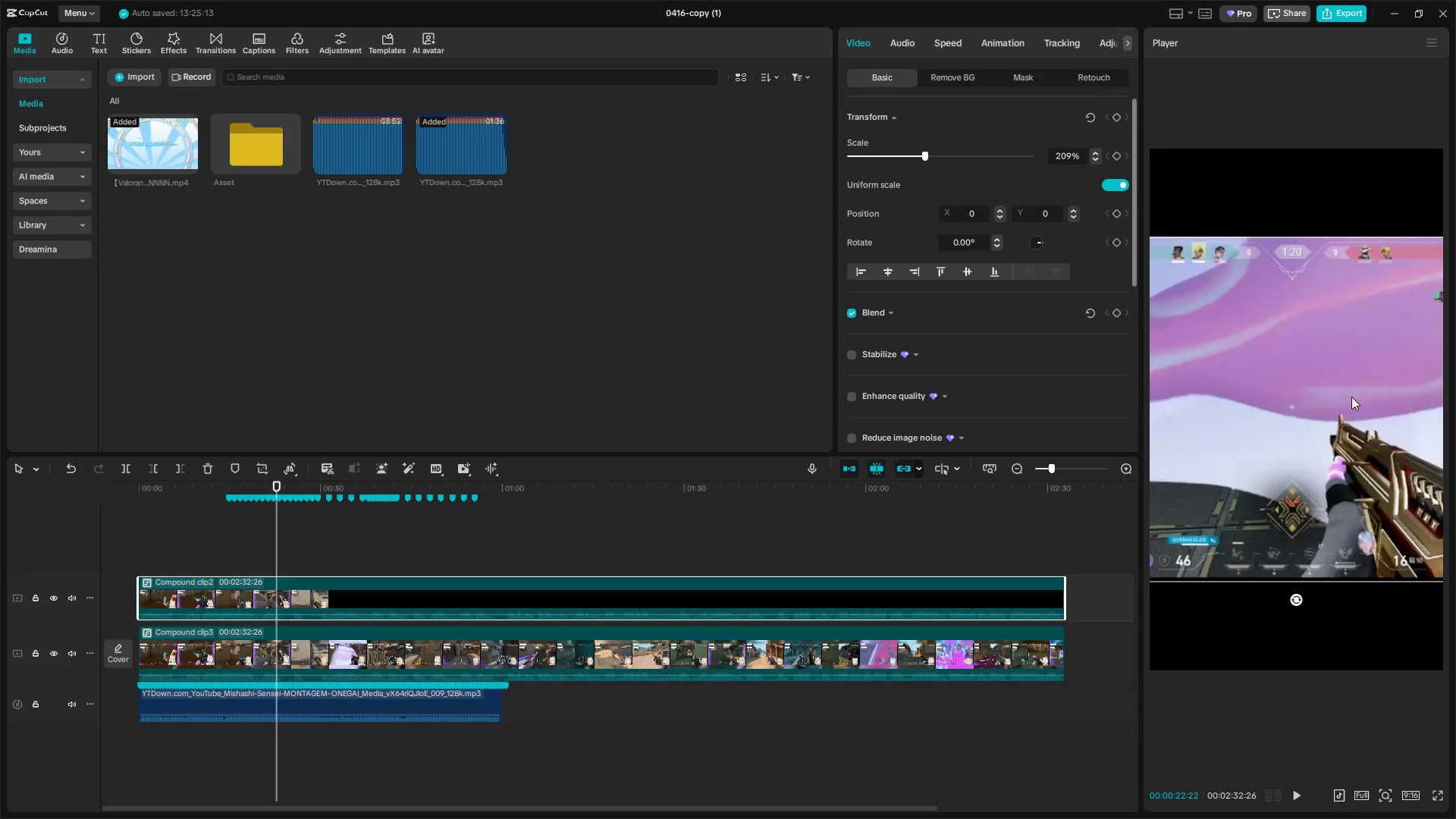 
left_click_drag(start_coordinate=[1350, 398], to_coordinate=[1348, 309])
 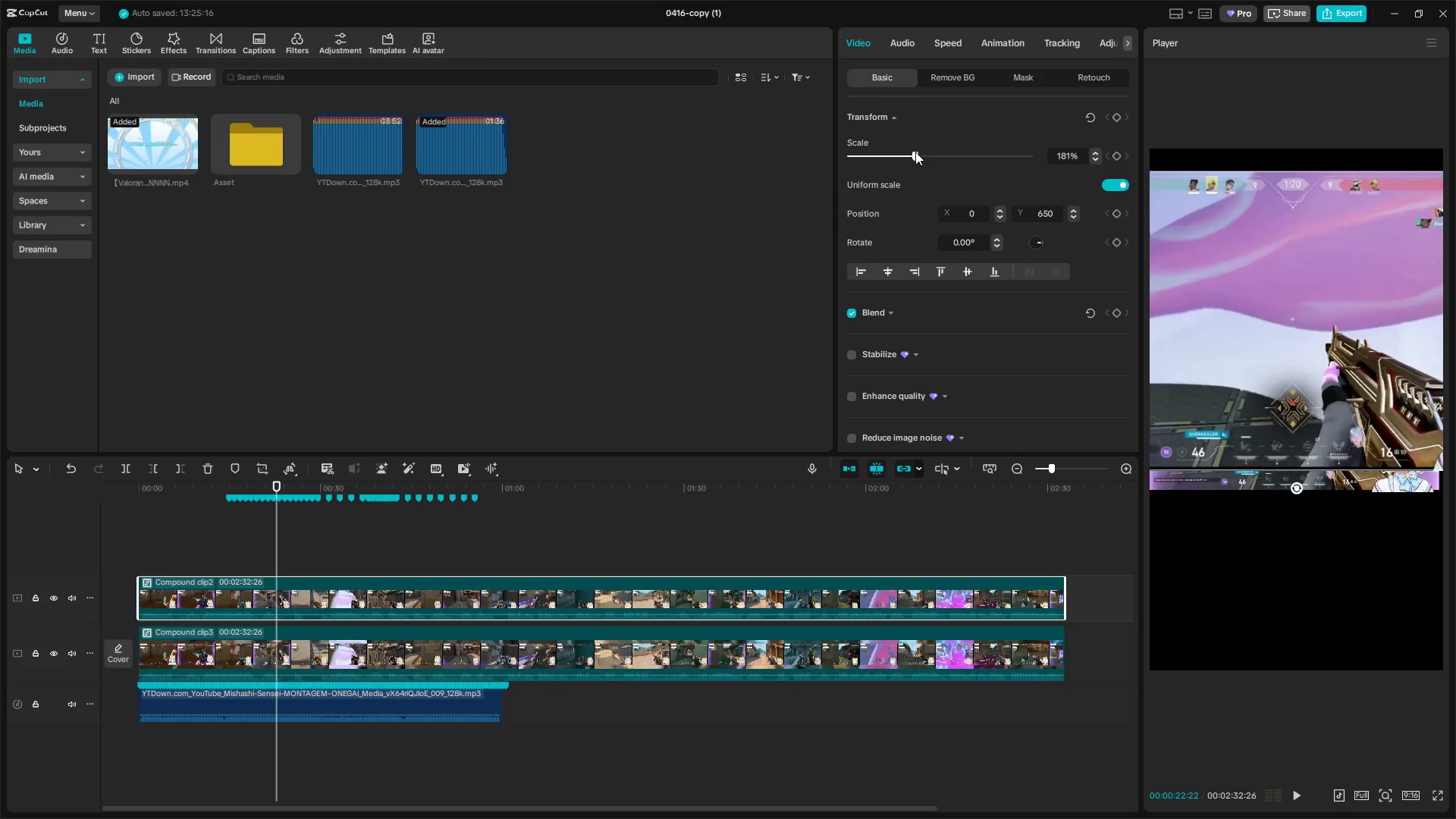 
left_click_drag(start_coordinate=[1318, 354], to_coordinate=[1317, 348])
 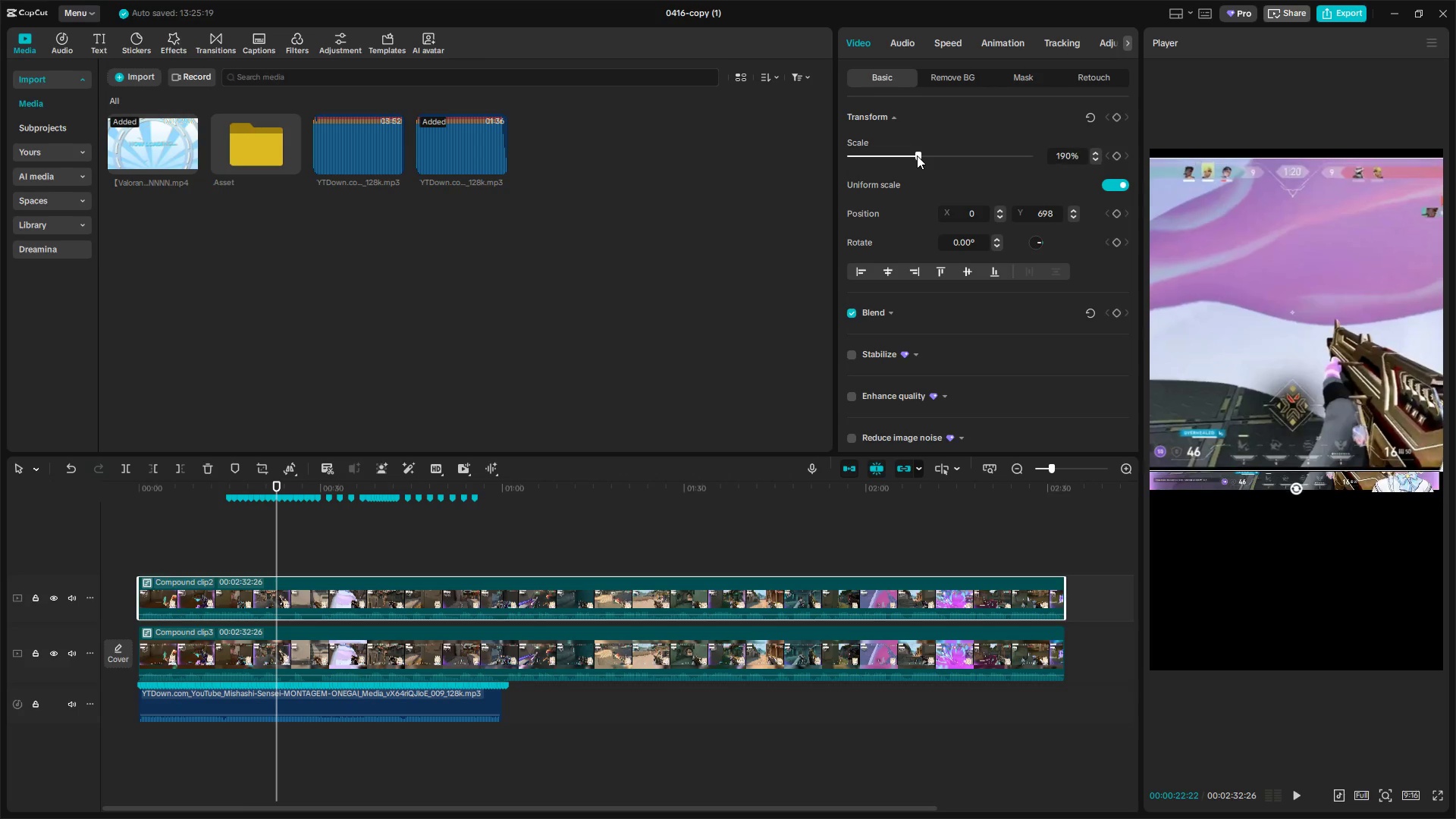 
left_click_drag(start_coordinate=[1326, 315], to_coordinate=[1326, 309])
 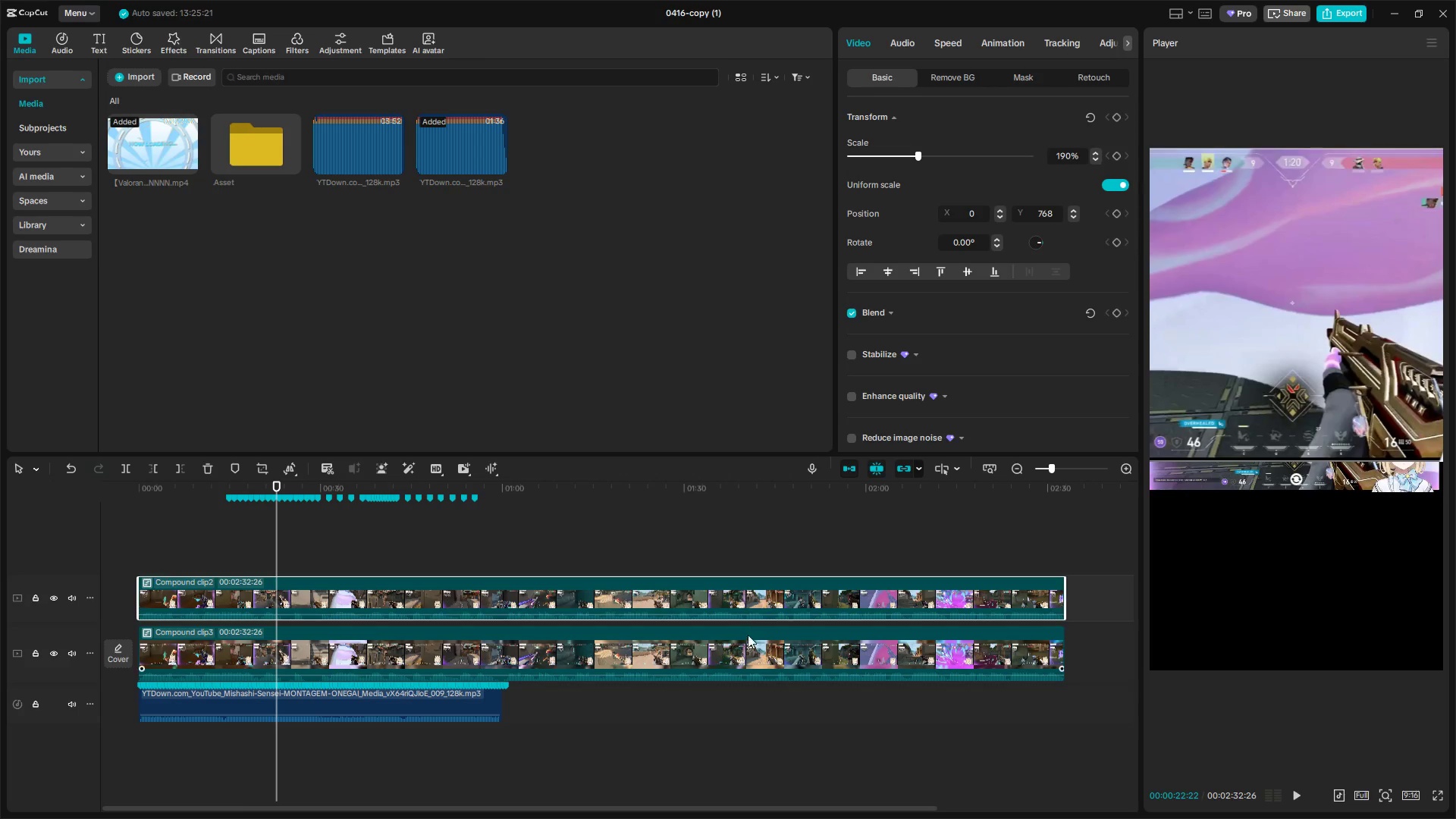 
left_click([750, 650])
 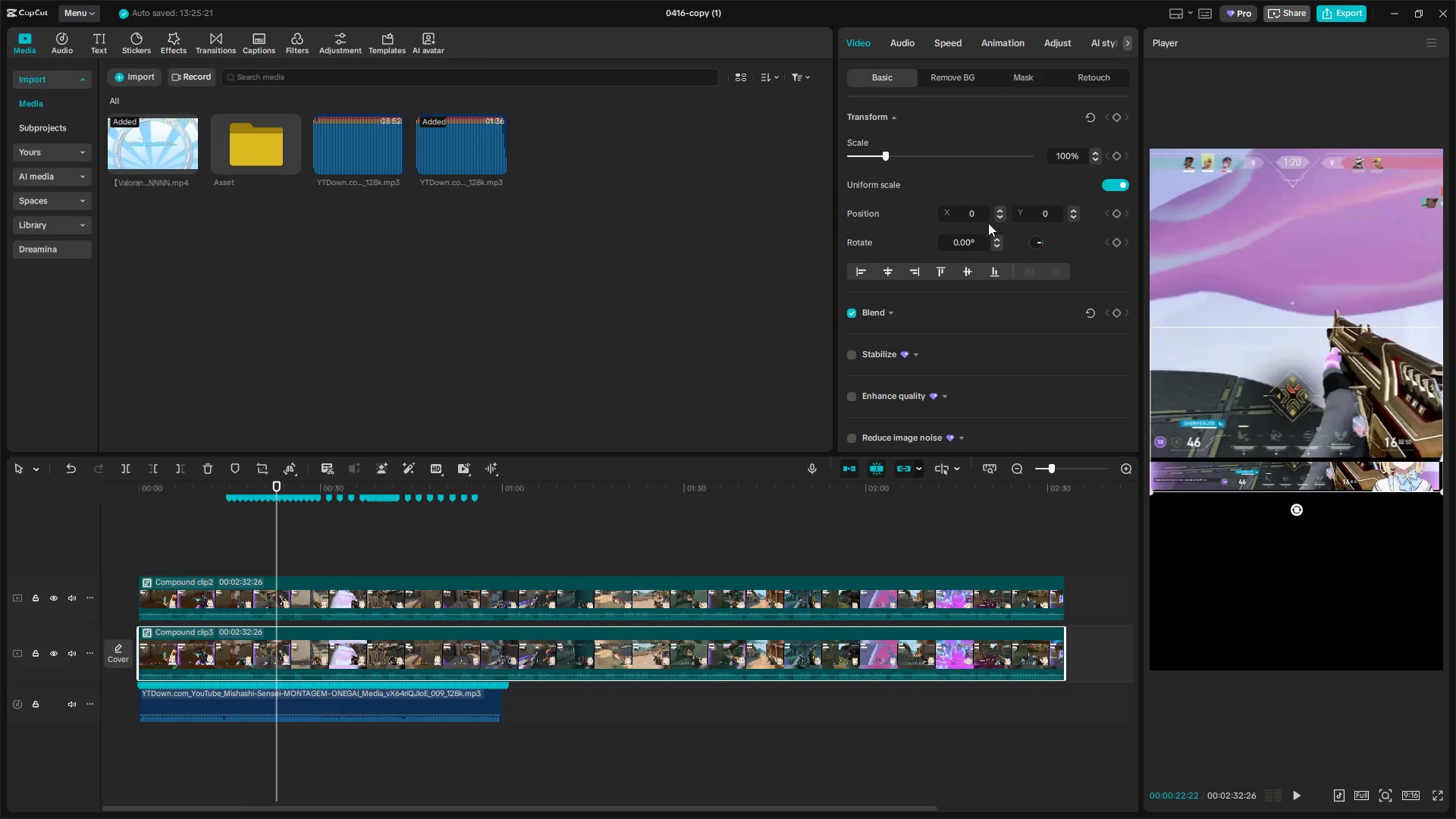 
left_click_drag(start_coordinate=[890, 150], to_coordinate=[943, 155])
 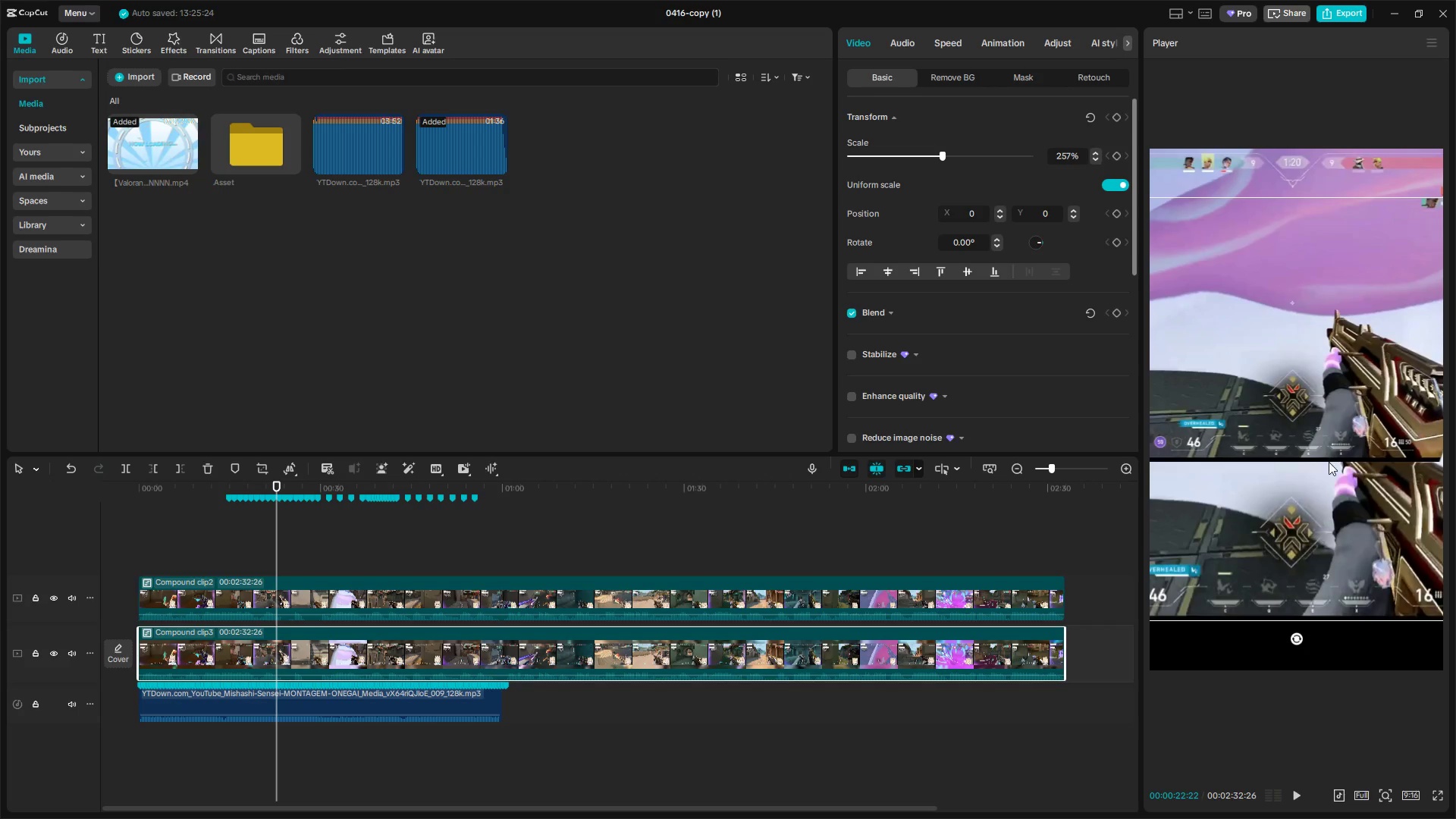 
left_click_drag(start_coordinate=[1335, 478], to_coordinate=[1159, 465])
 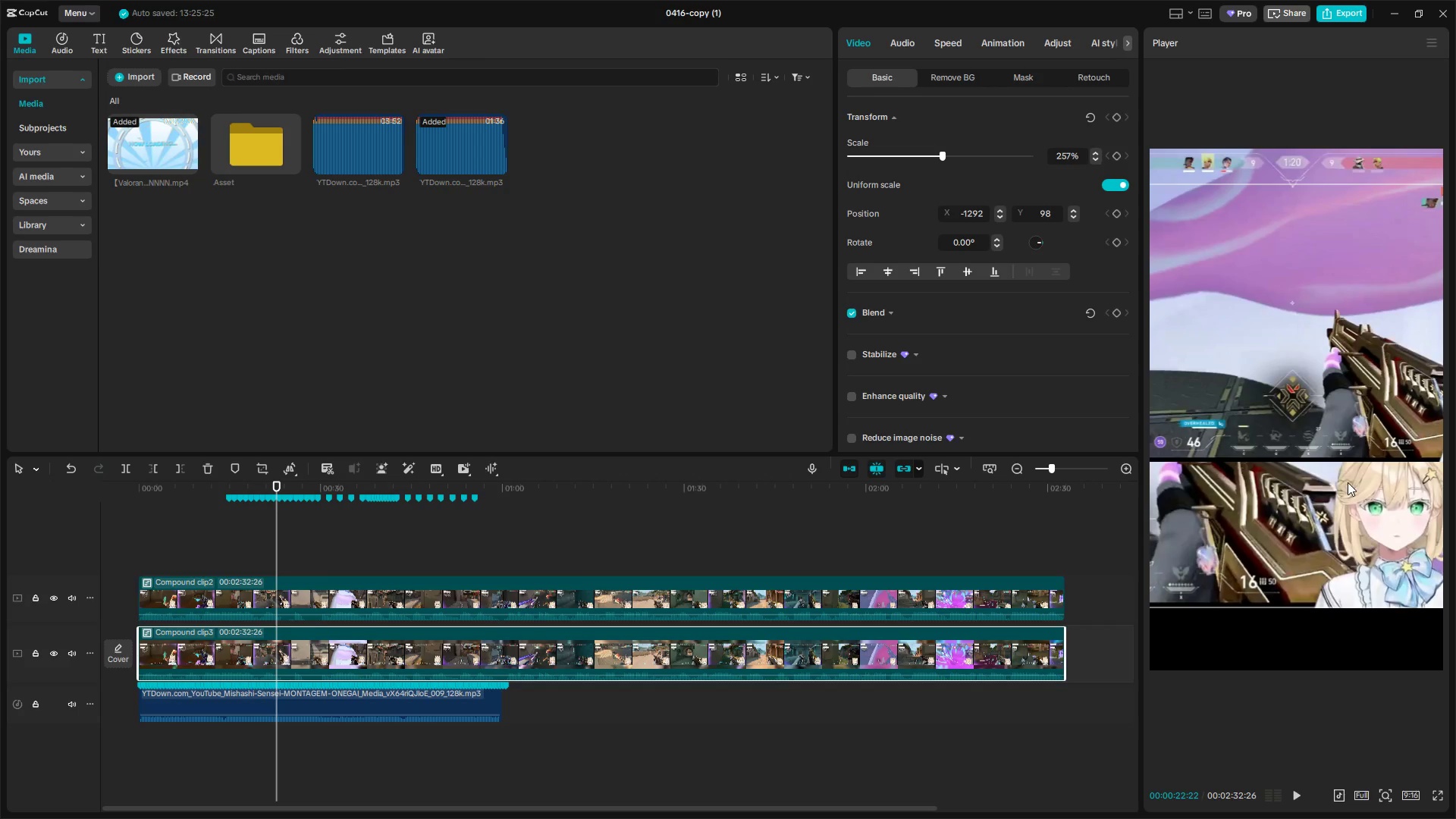 
left_click_drag(start_coordinate=[1341, 485], to_coordinate=[1256, 519])
 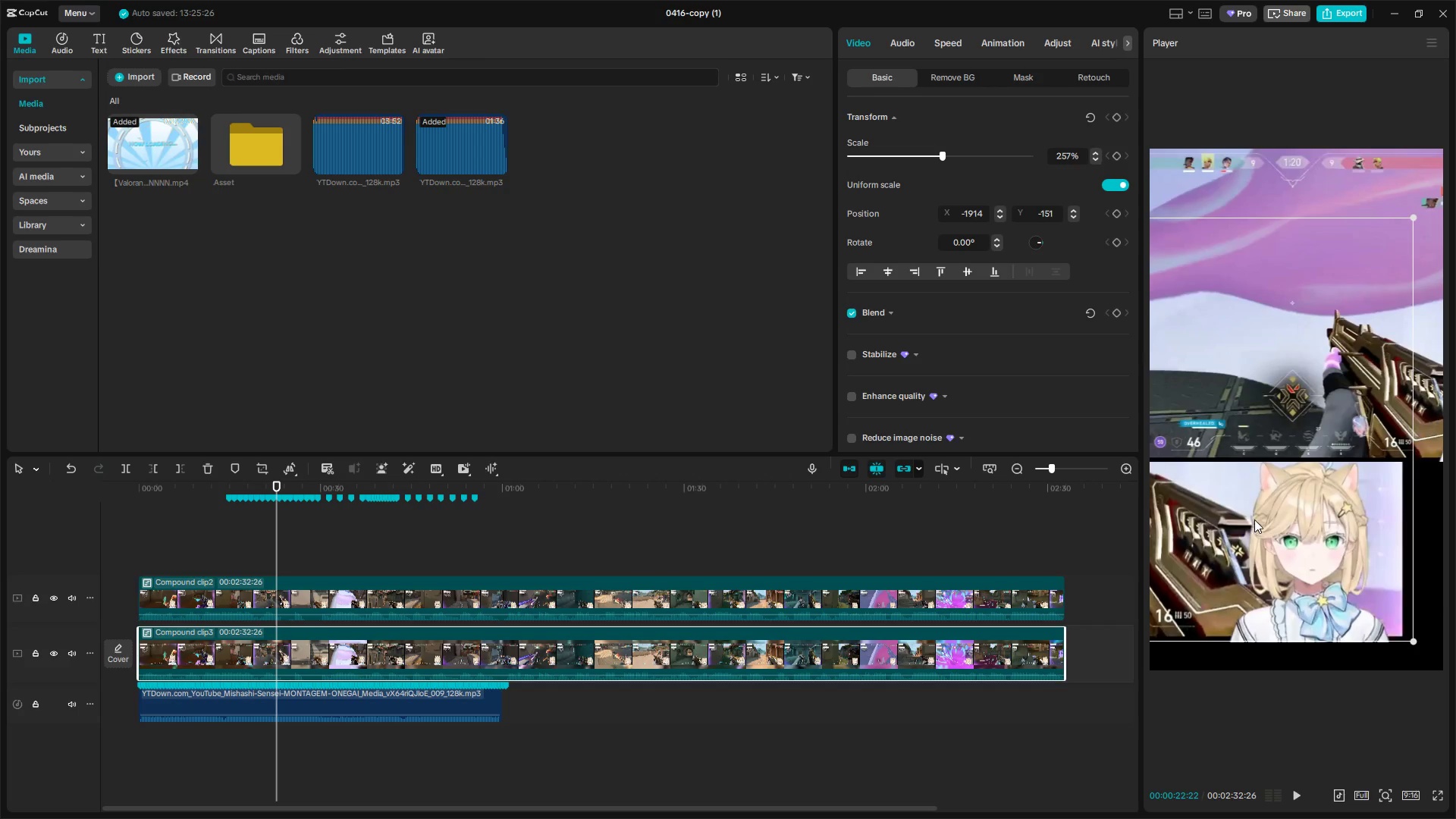 
left_click_drag(start_coordinate=[1273, 526], to_coordinate=[1320, 551])
 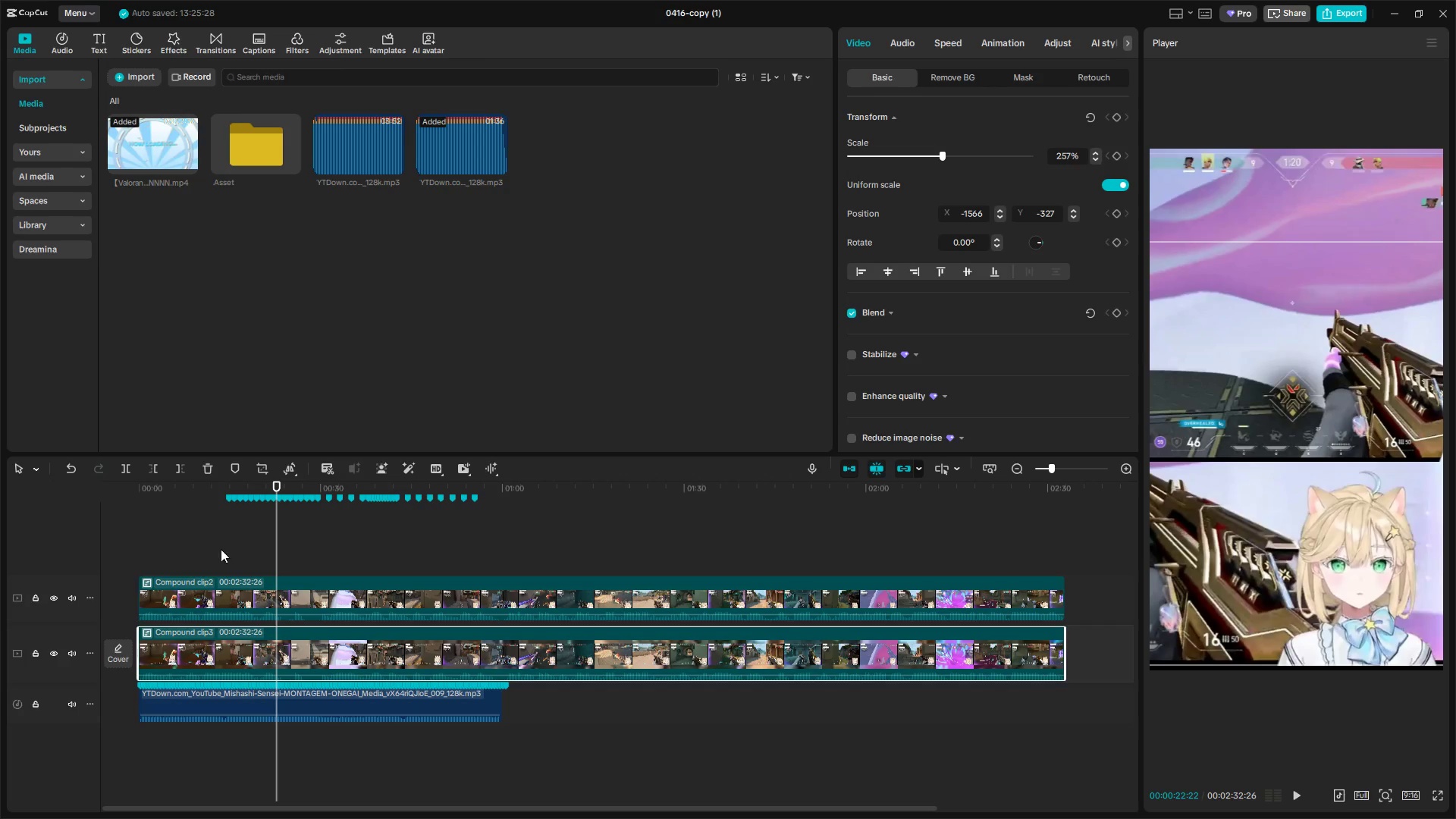 
left_click([218, 548])
 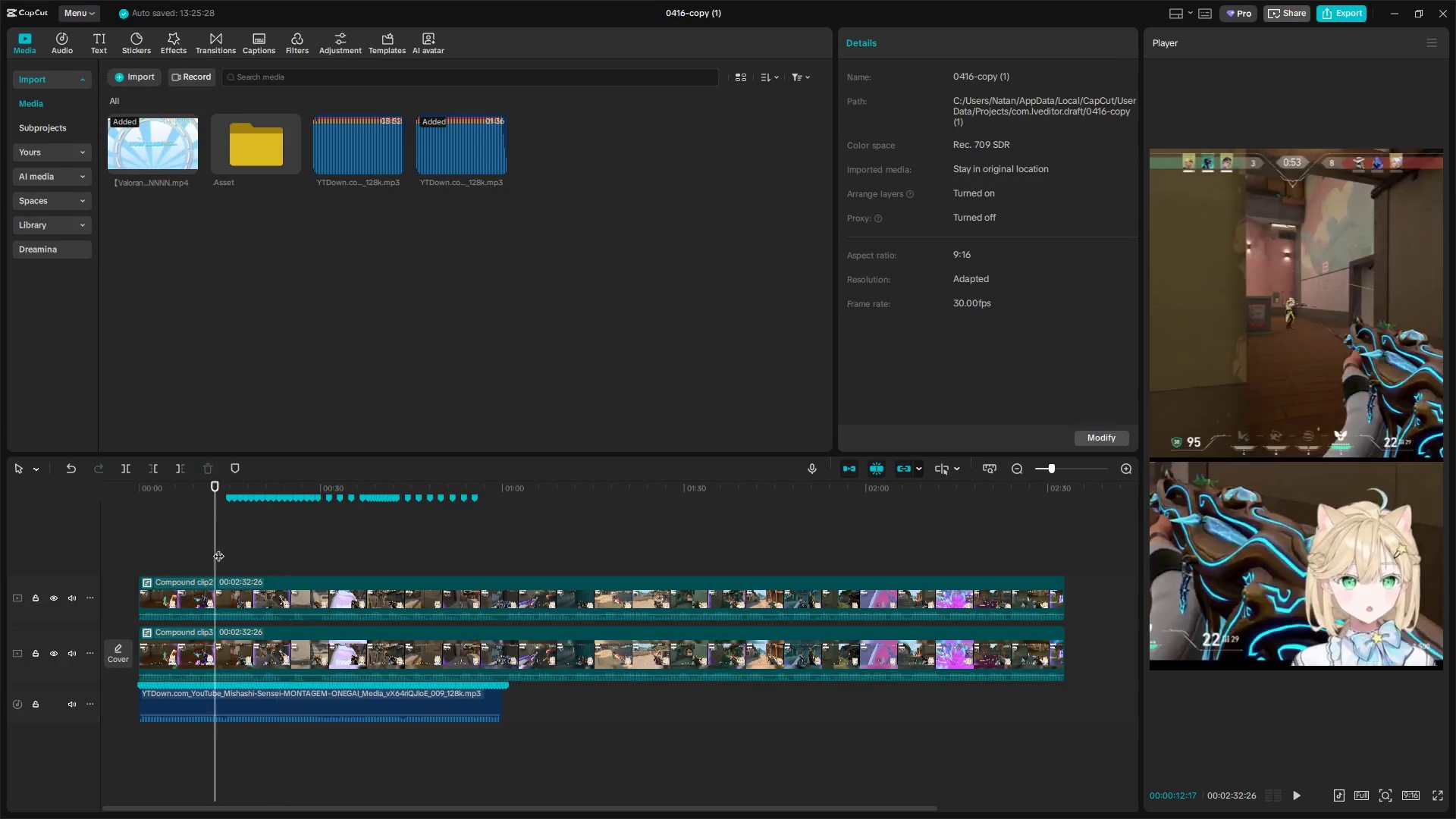 
left_click_drag(start_coordinate=[218, 548], to_coordinate=[39, 550])
 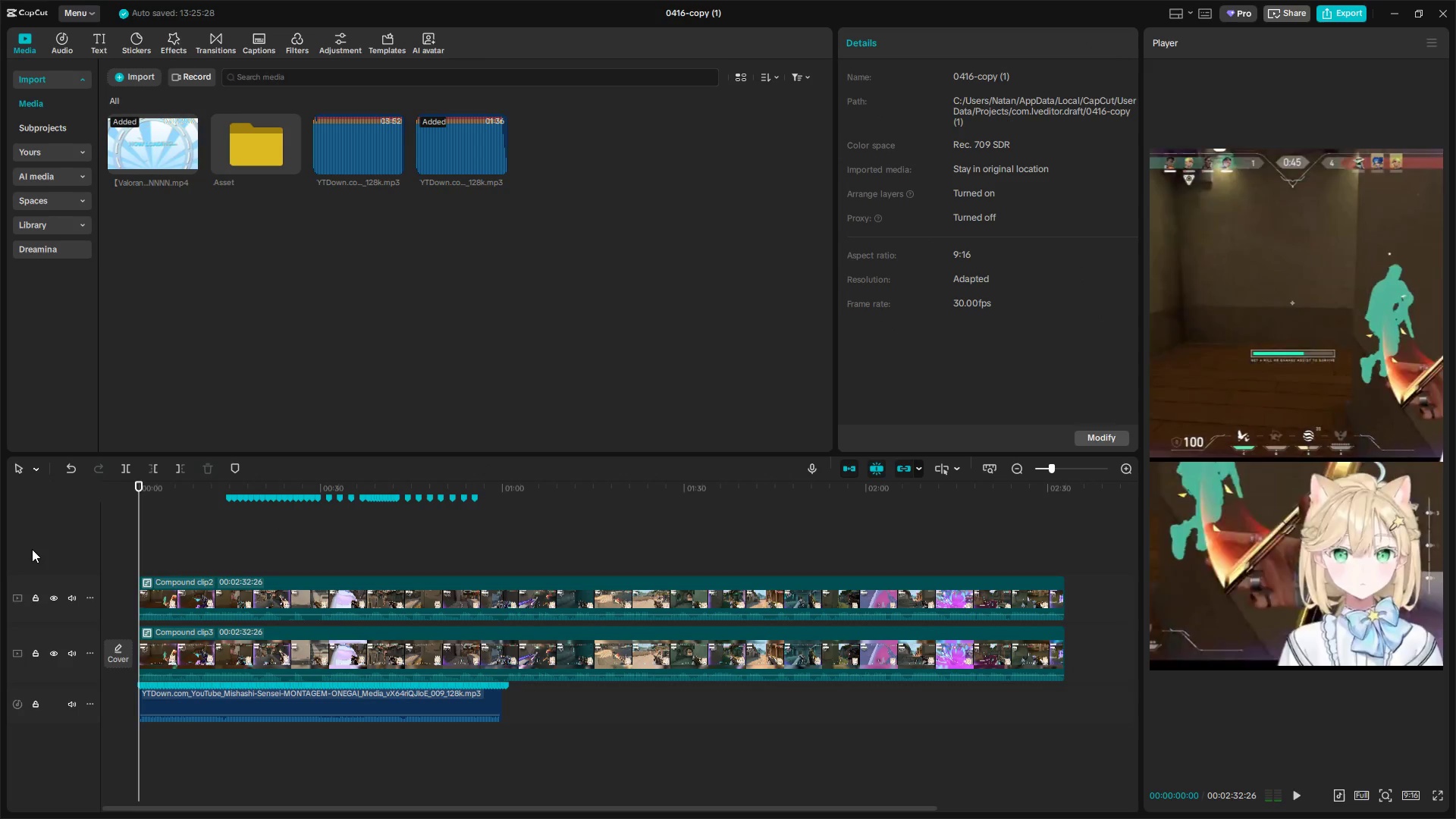 
key(Space)
 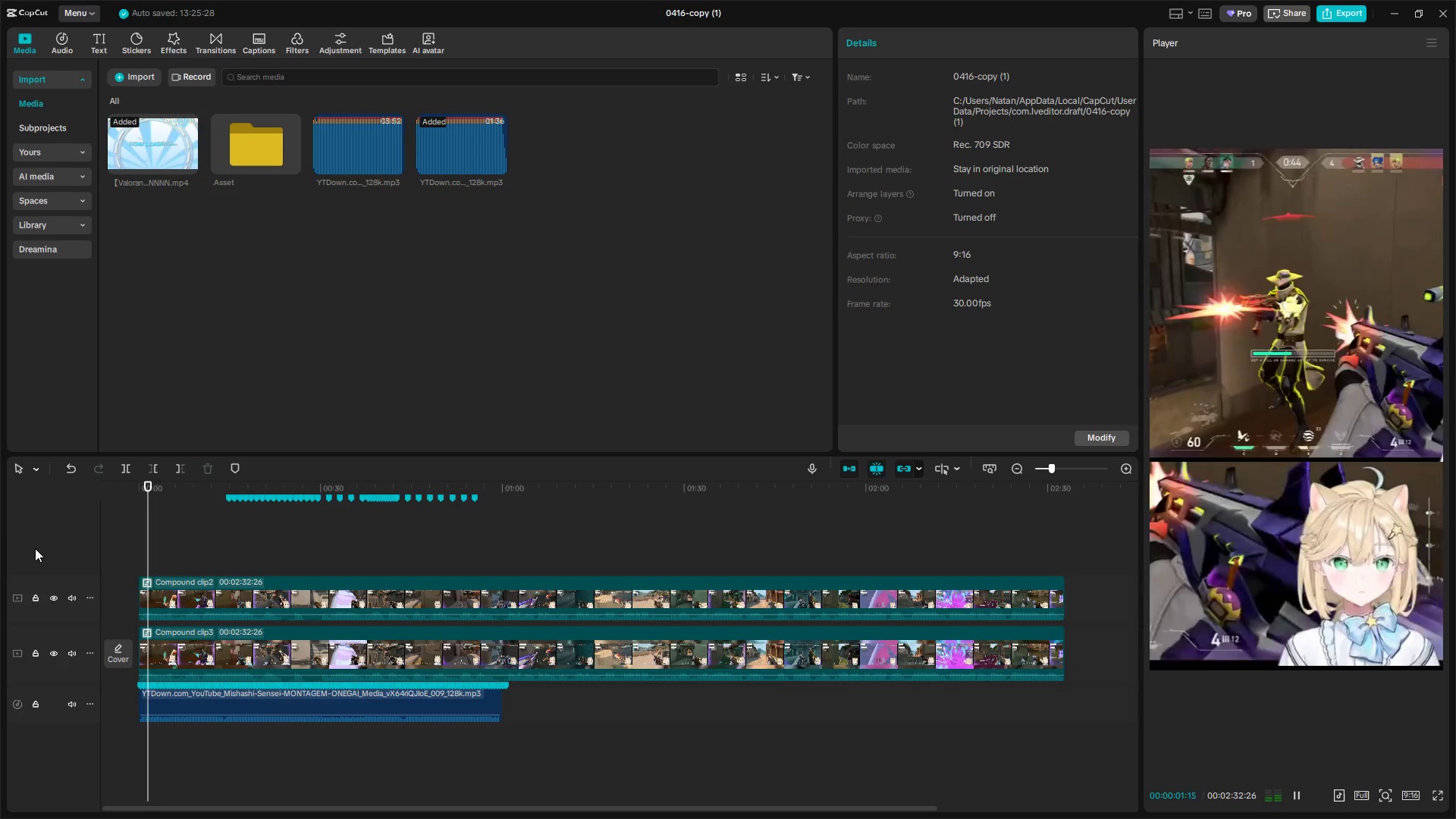 
key(Space)
 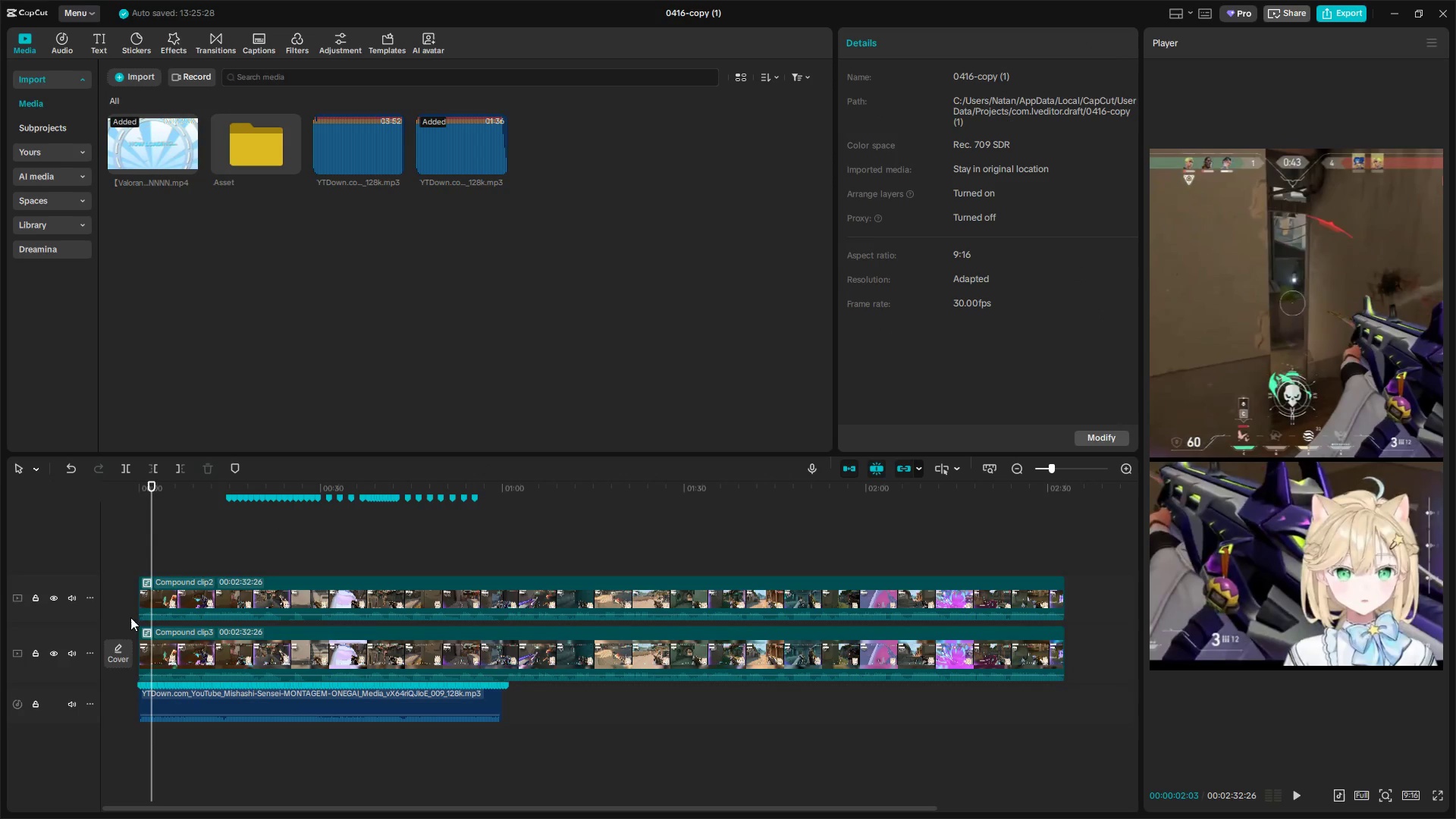 
left_click([68, 598])
 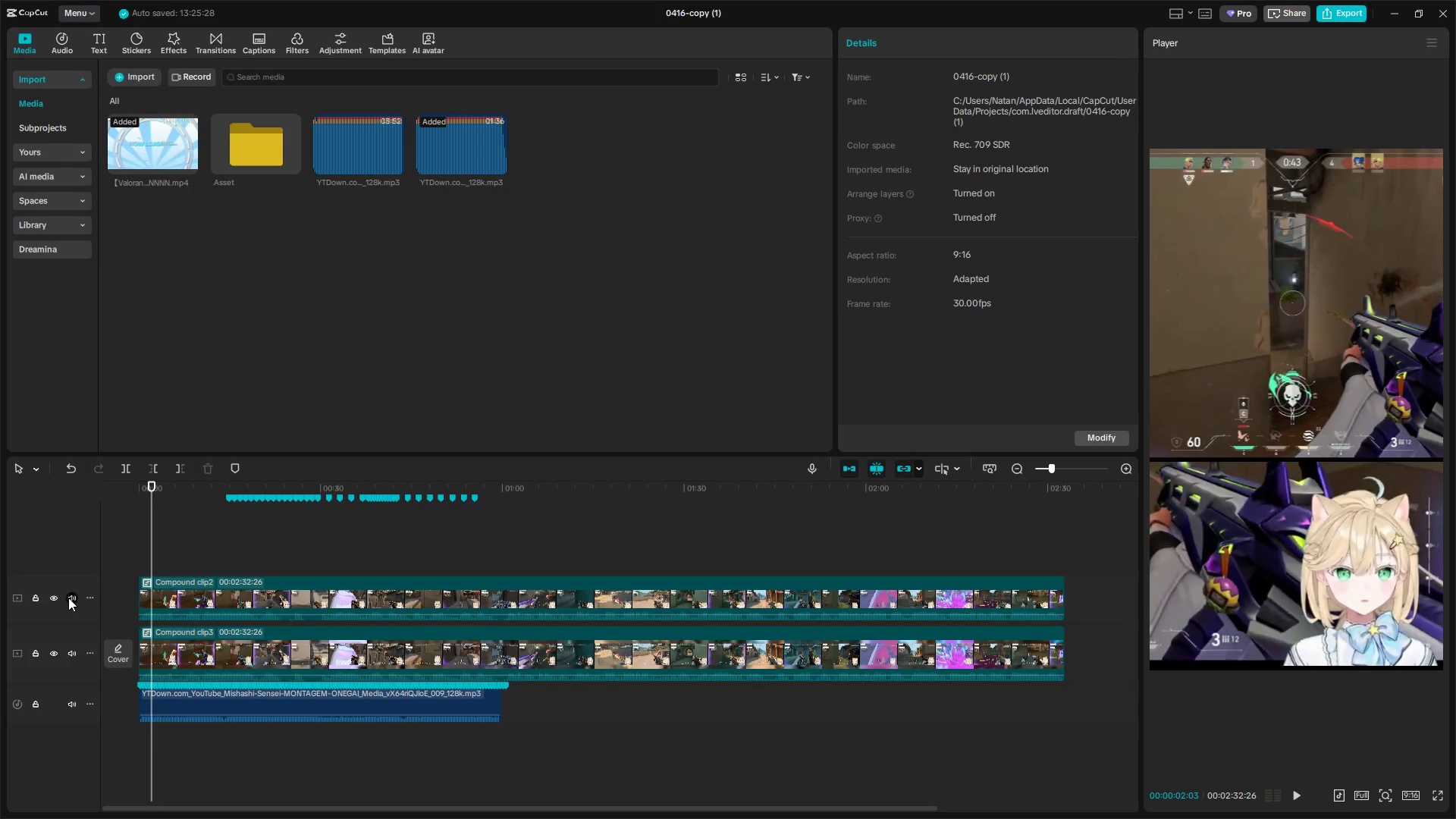 
key(Space)
 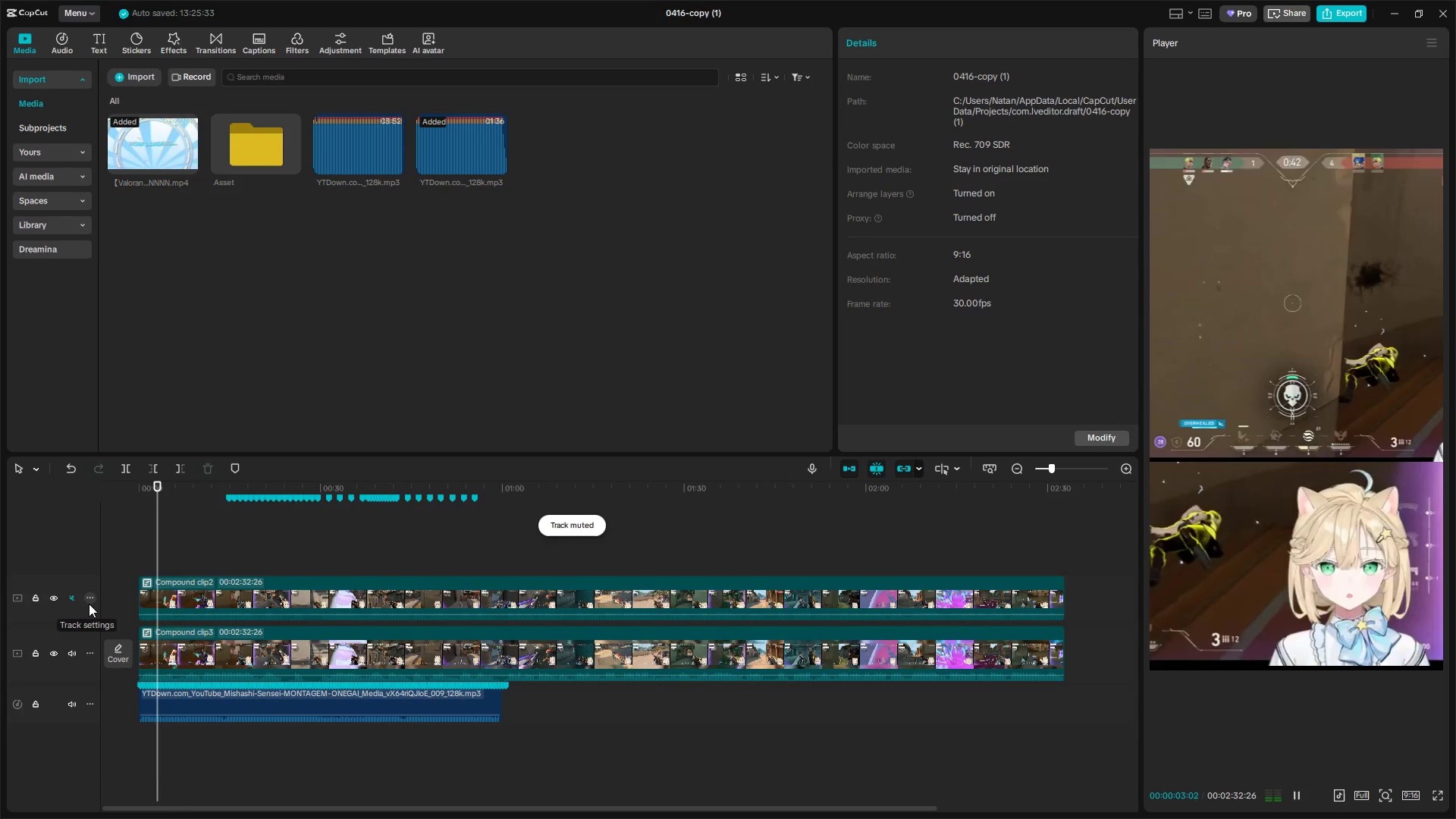 
key(Space)
 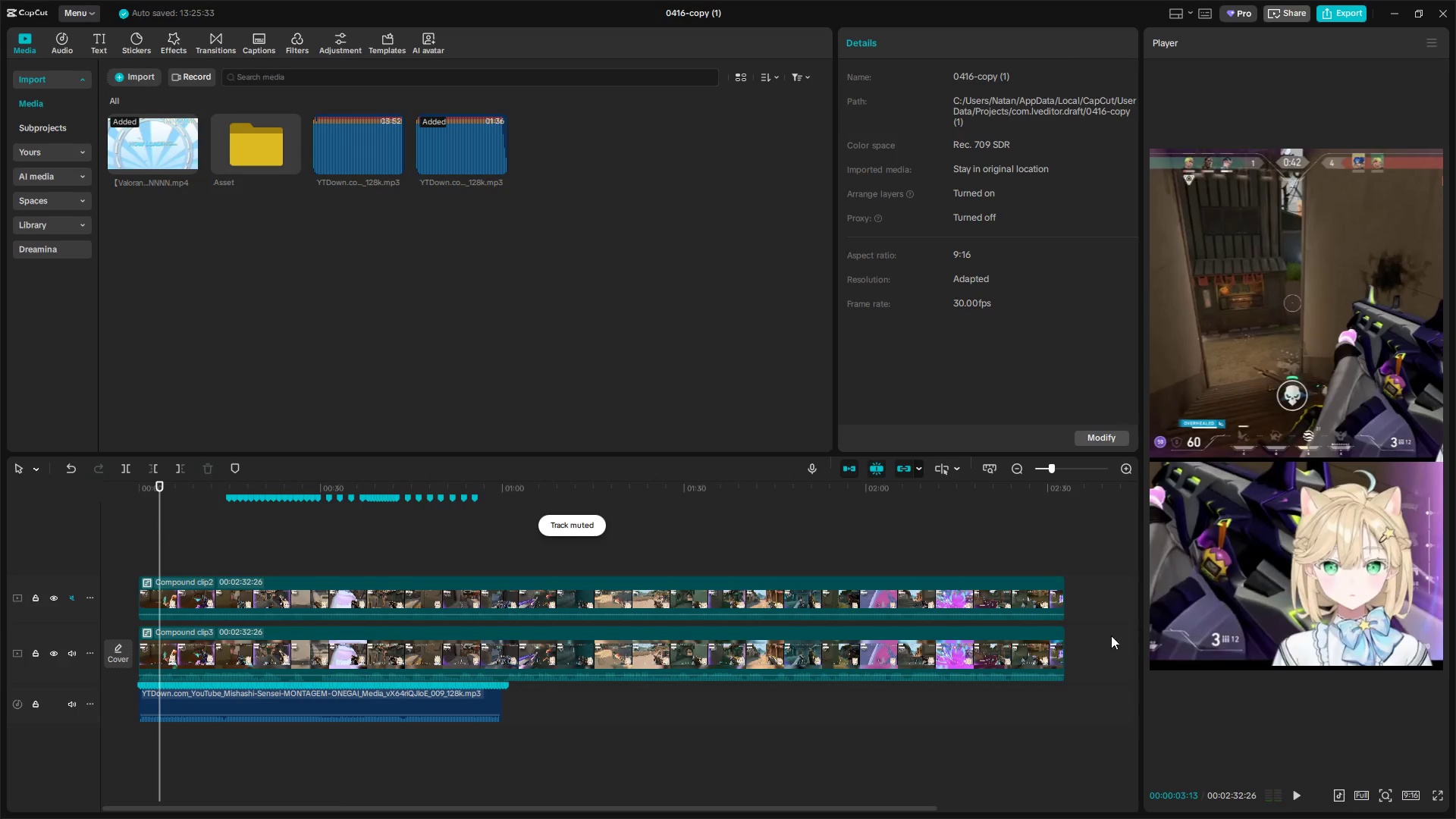 
left_click_drag(start_coordinate=[1095, 646], to_coordinate=[558, 587])
 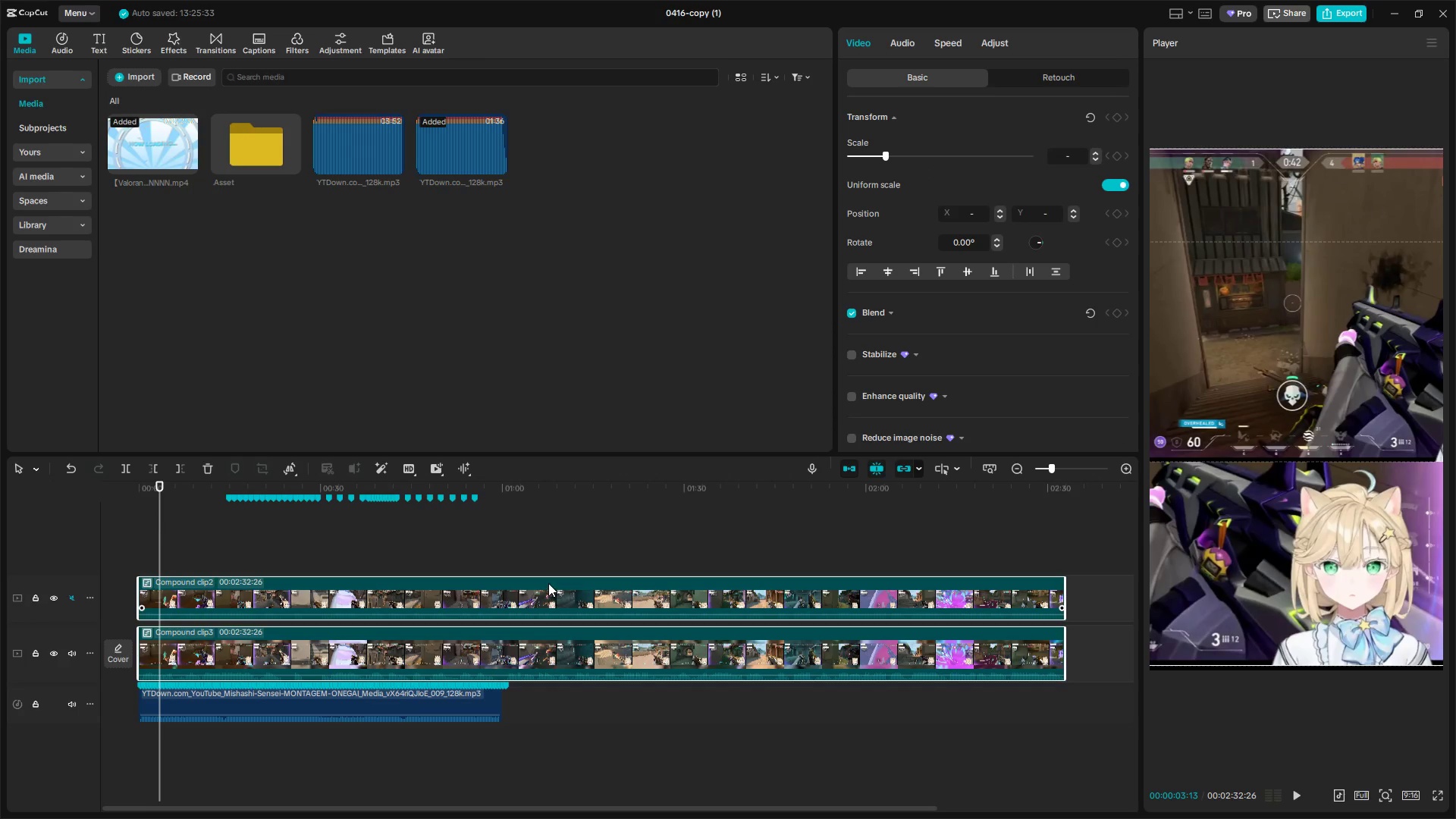 
key(Alt+G)
 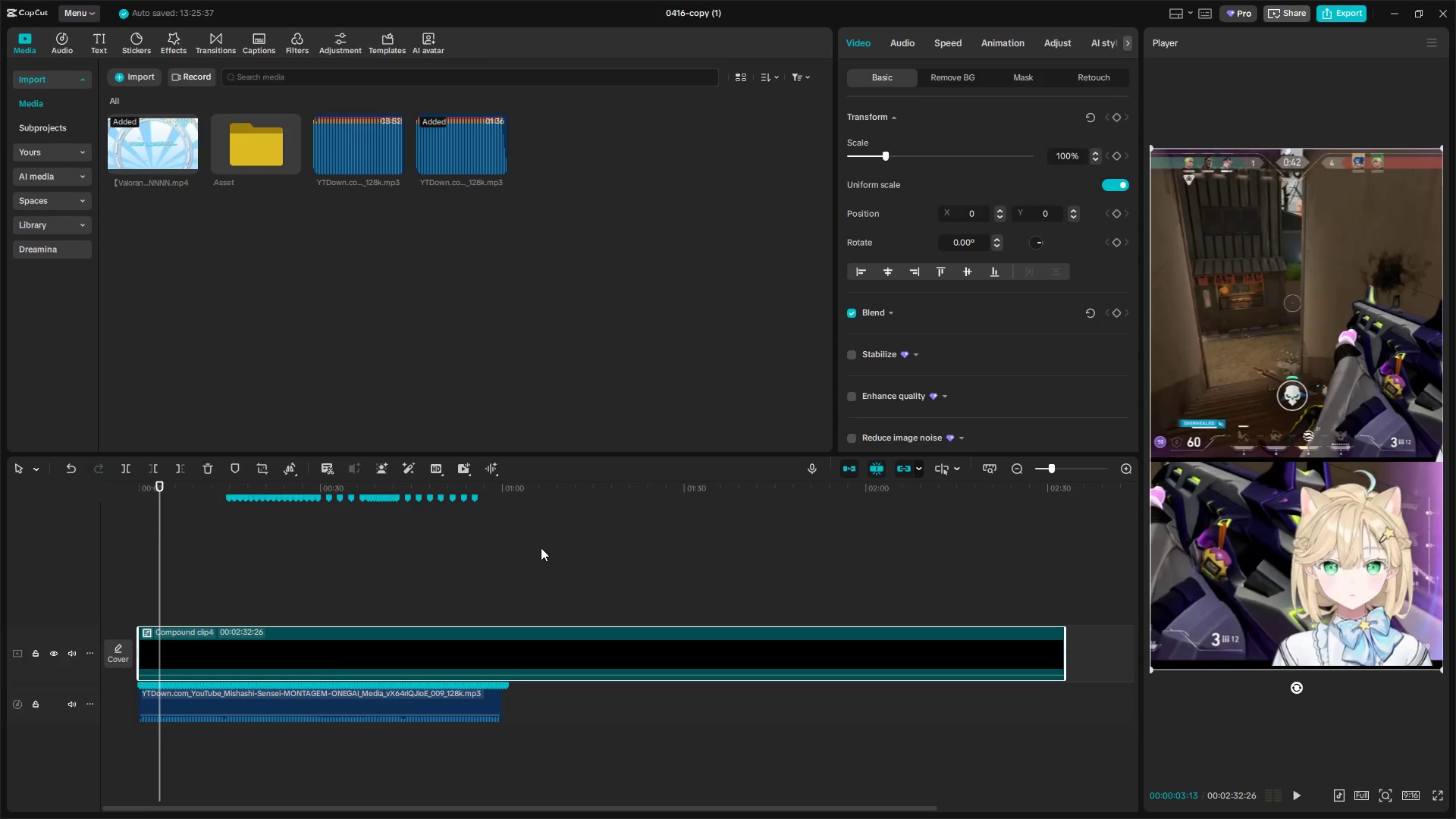 
mouse_move([512, 529])
 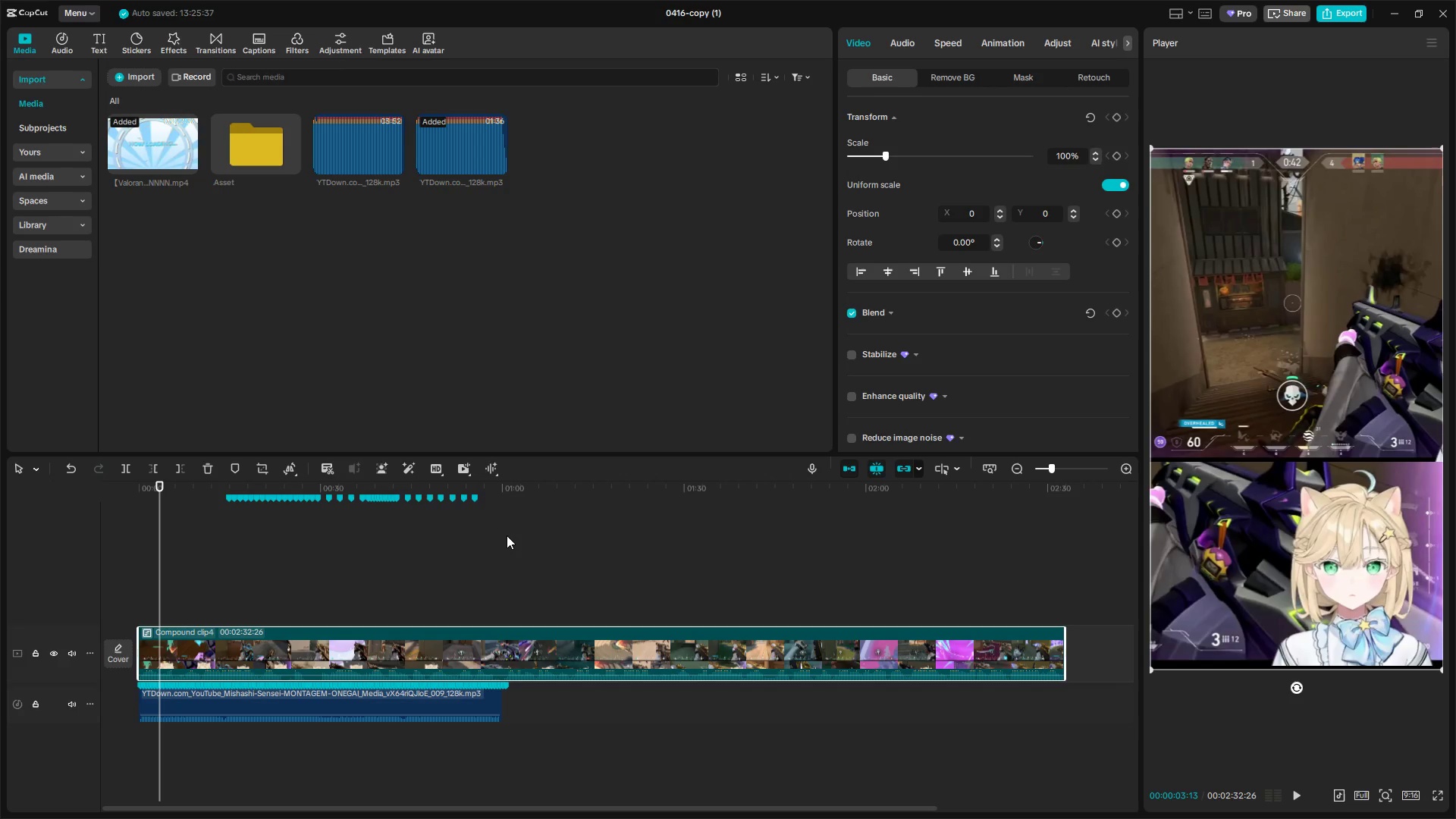 
wait(17.55)
 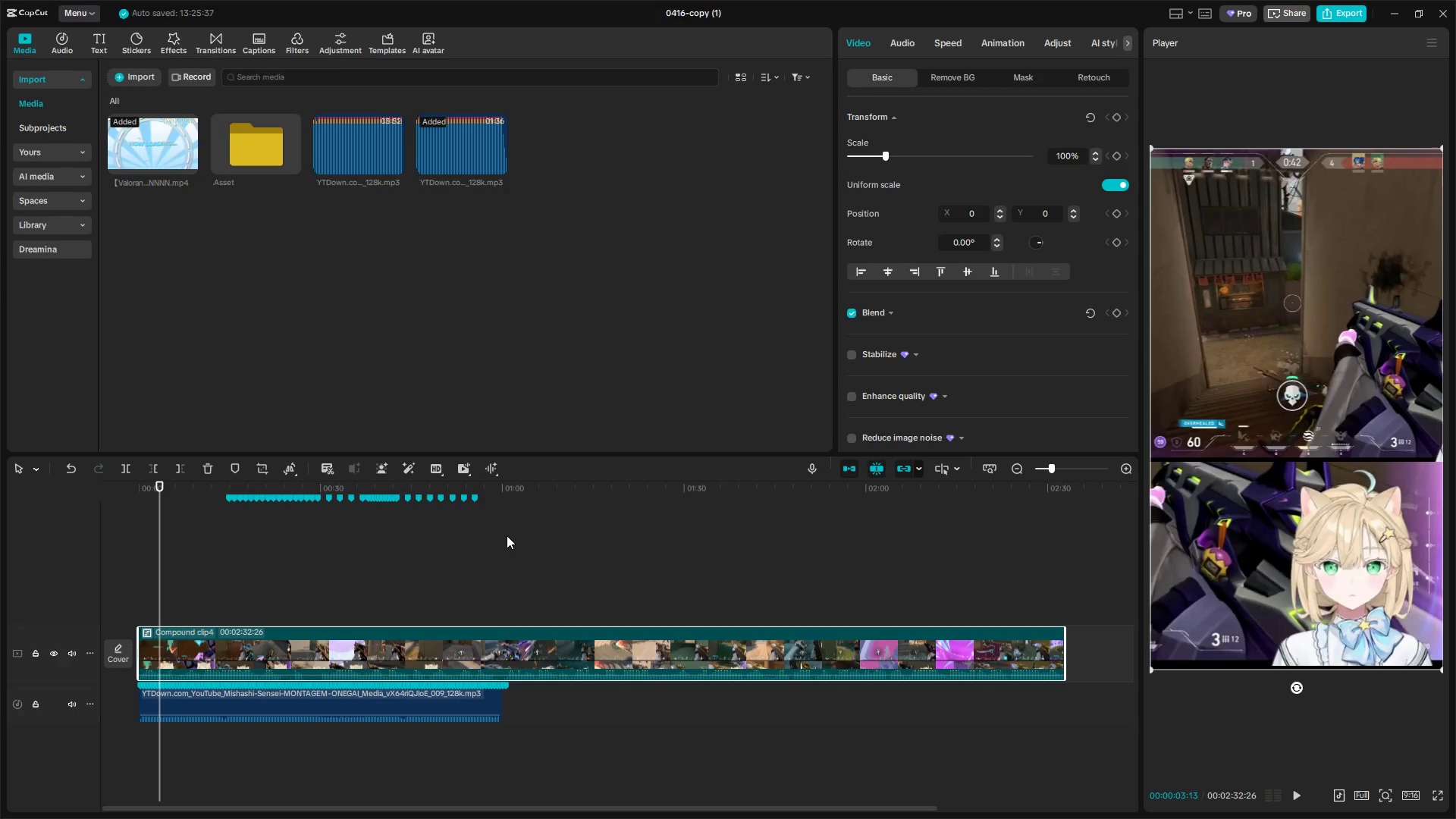 
hold_key(key=ControlLeft, duration=0.97)
scroll: coordinate [241, 626], scroll_direction: up, amount: 4.0
 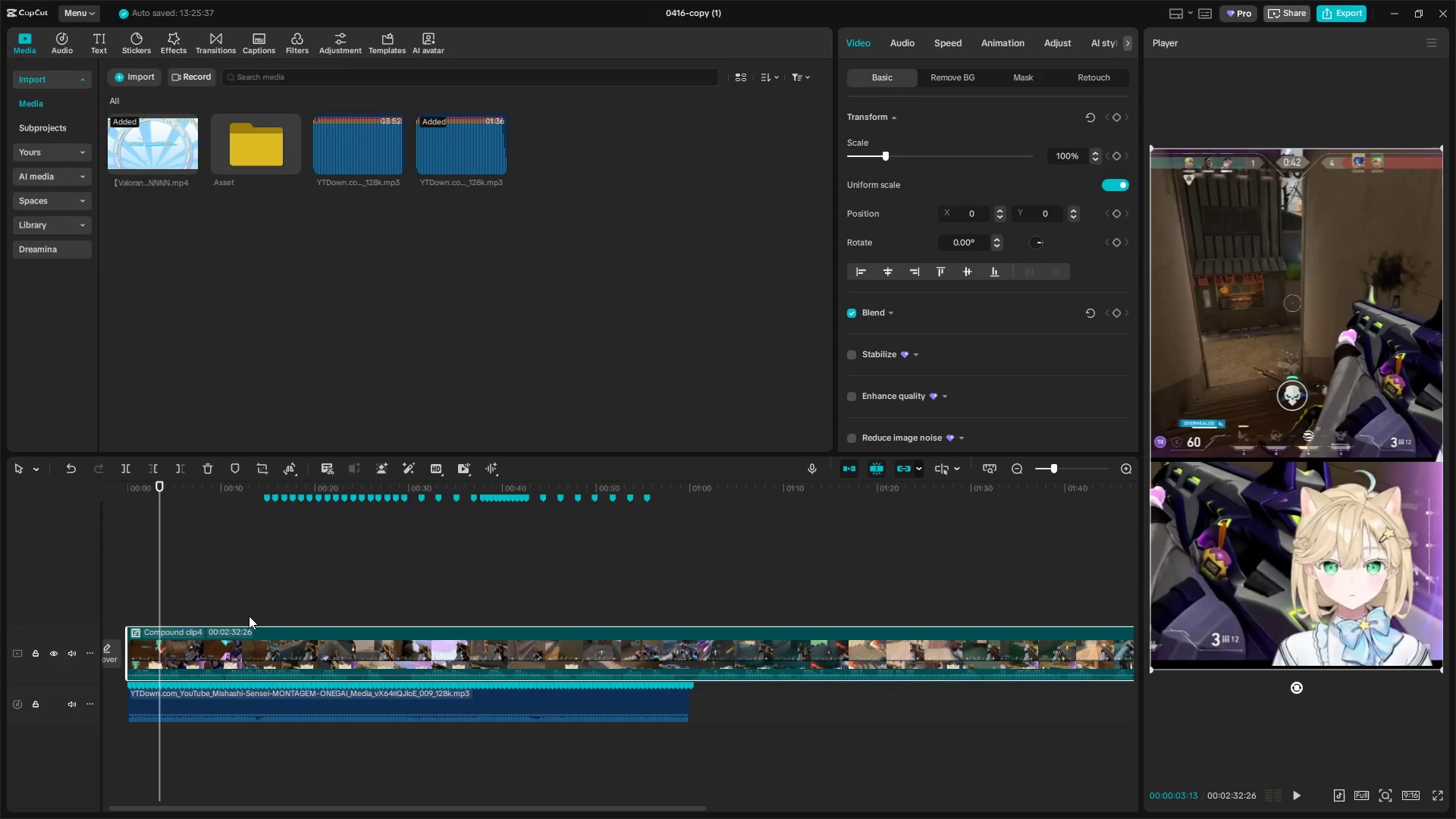 
wait(9.37)
 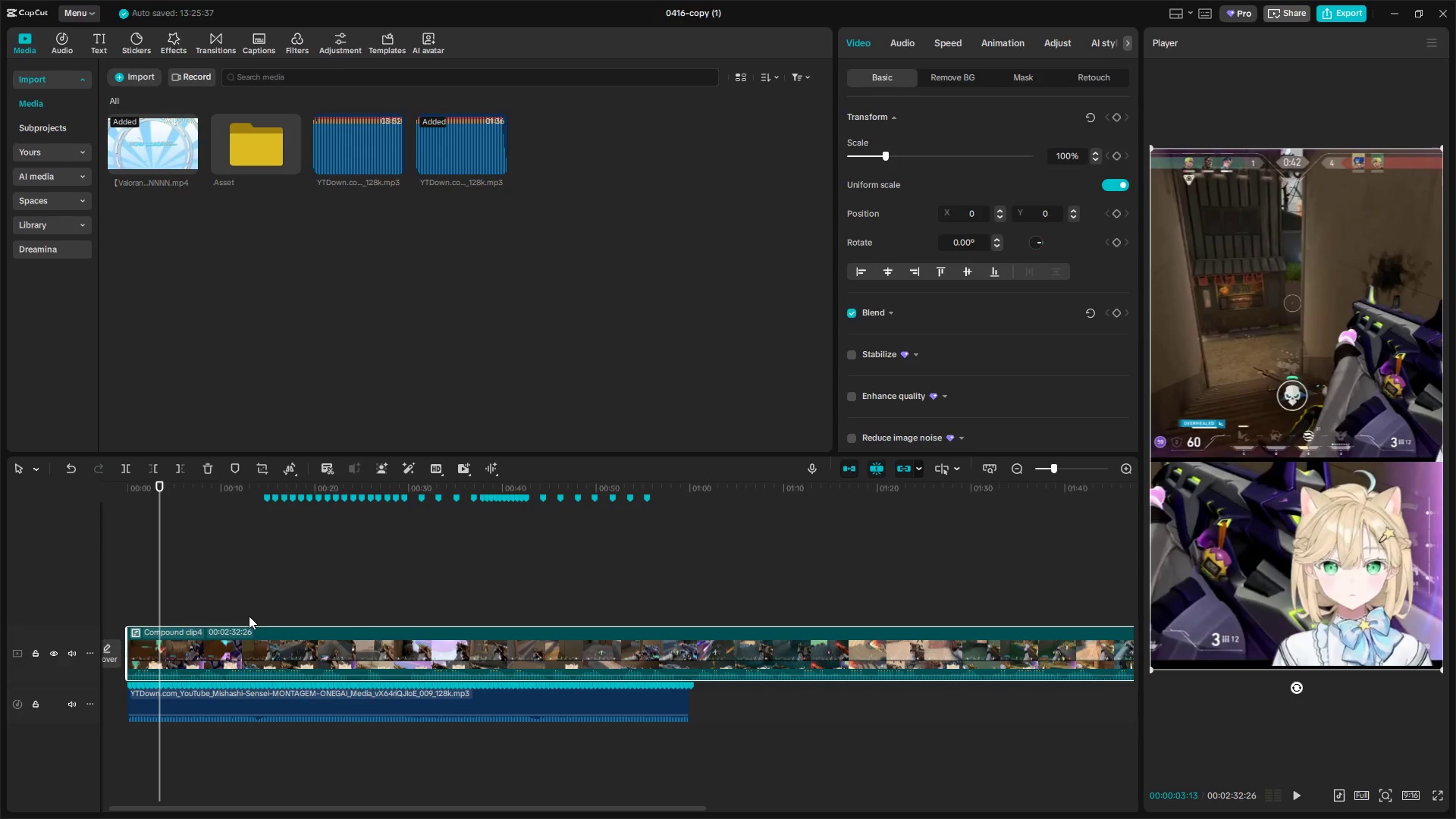 
key(Space)
 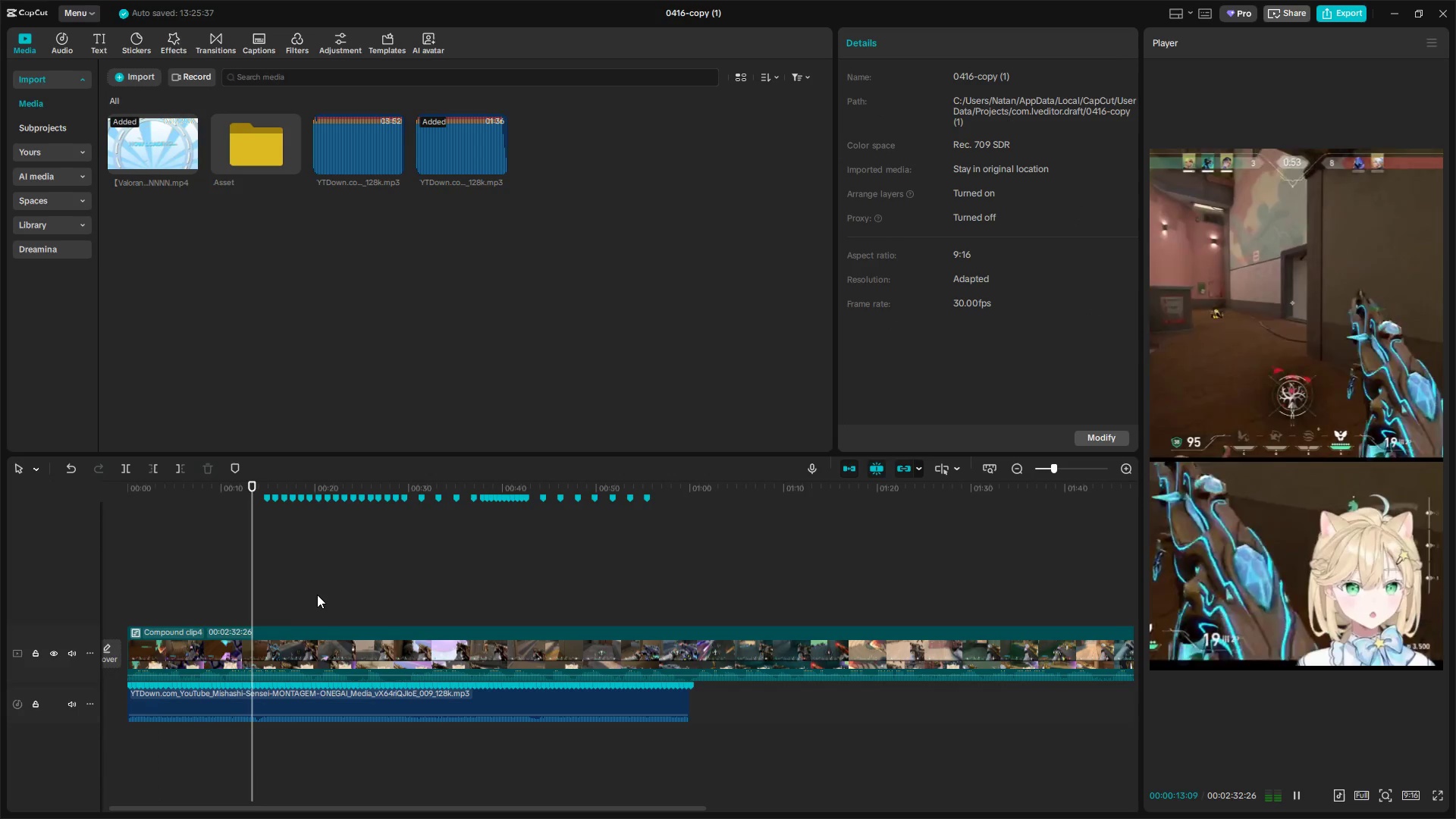 
key(Space)
 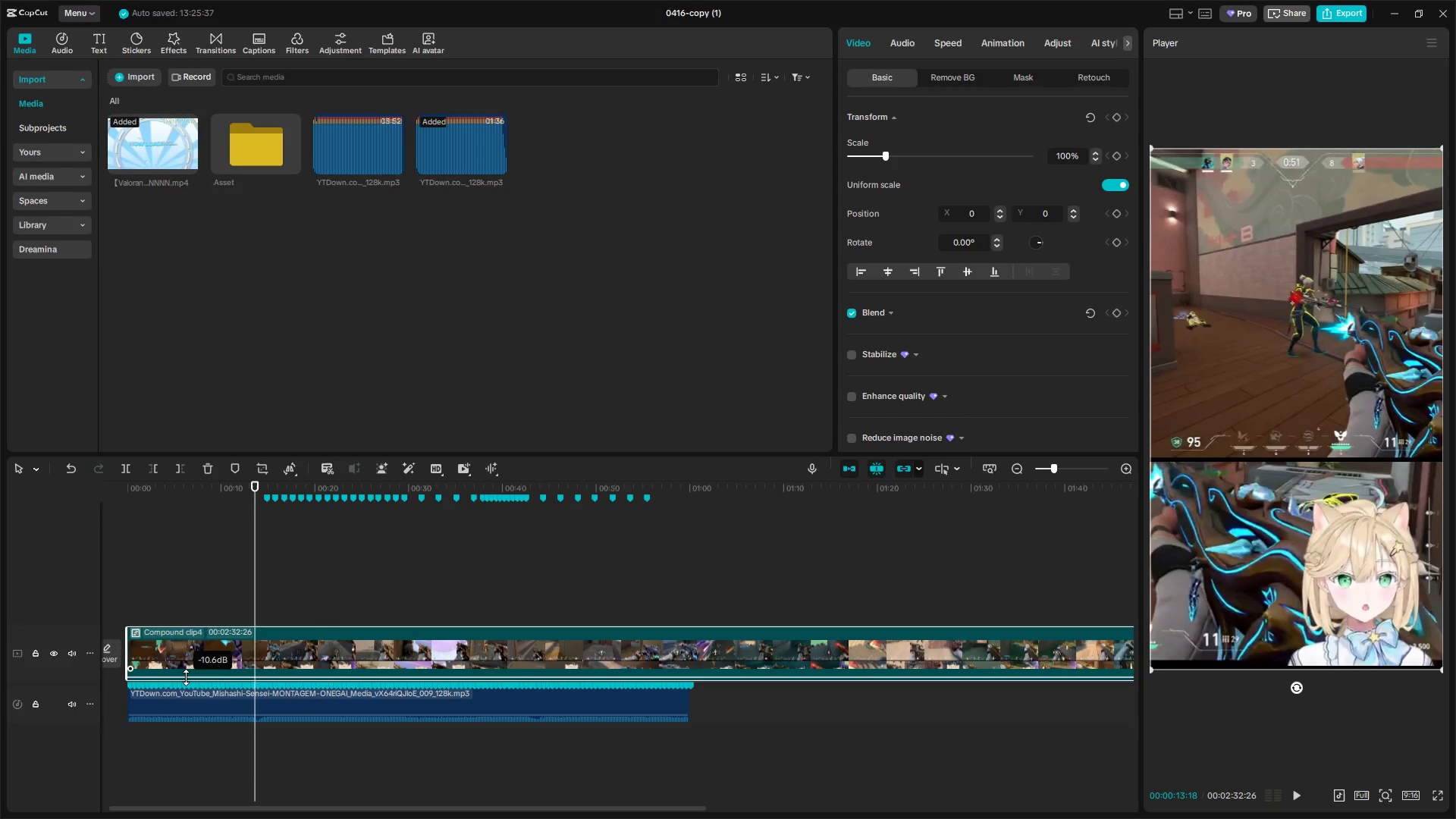 
left_click([224, 594])
 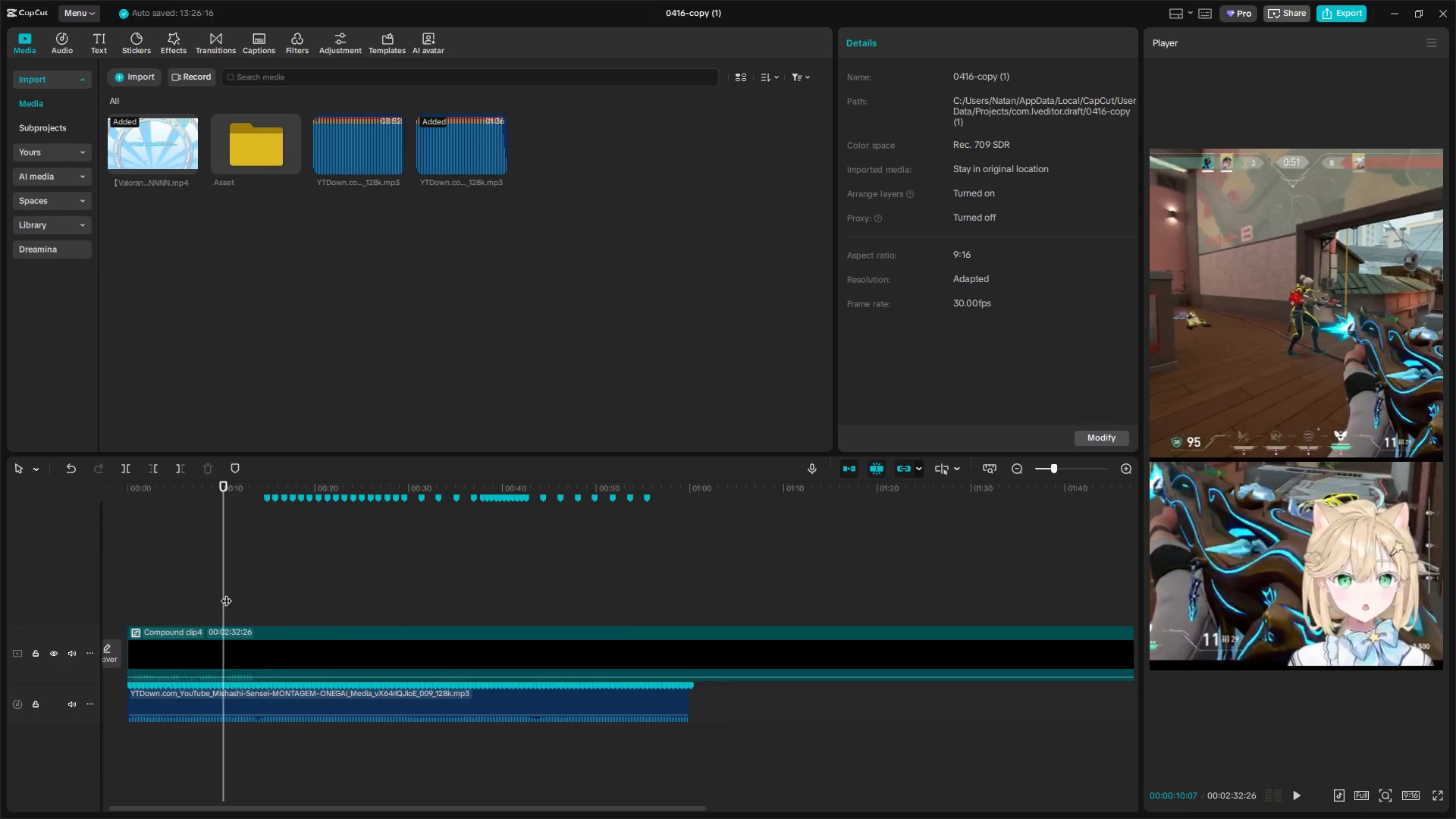 
key(Space)
 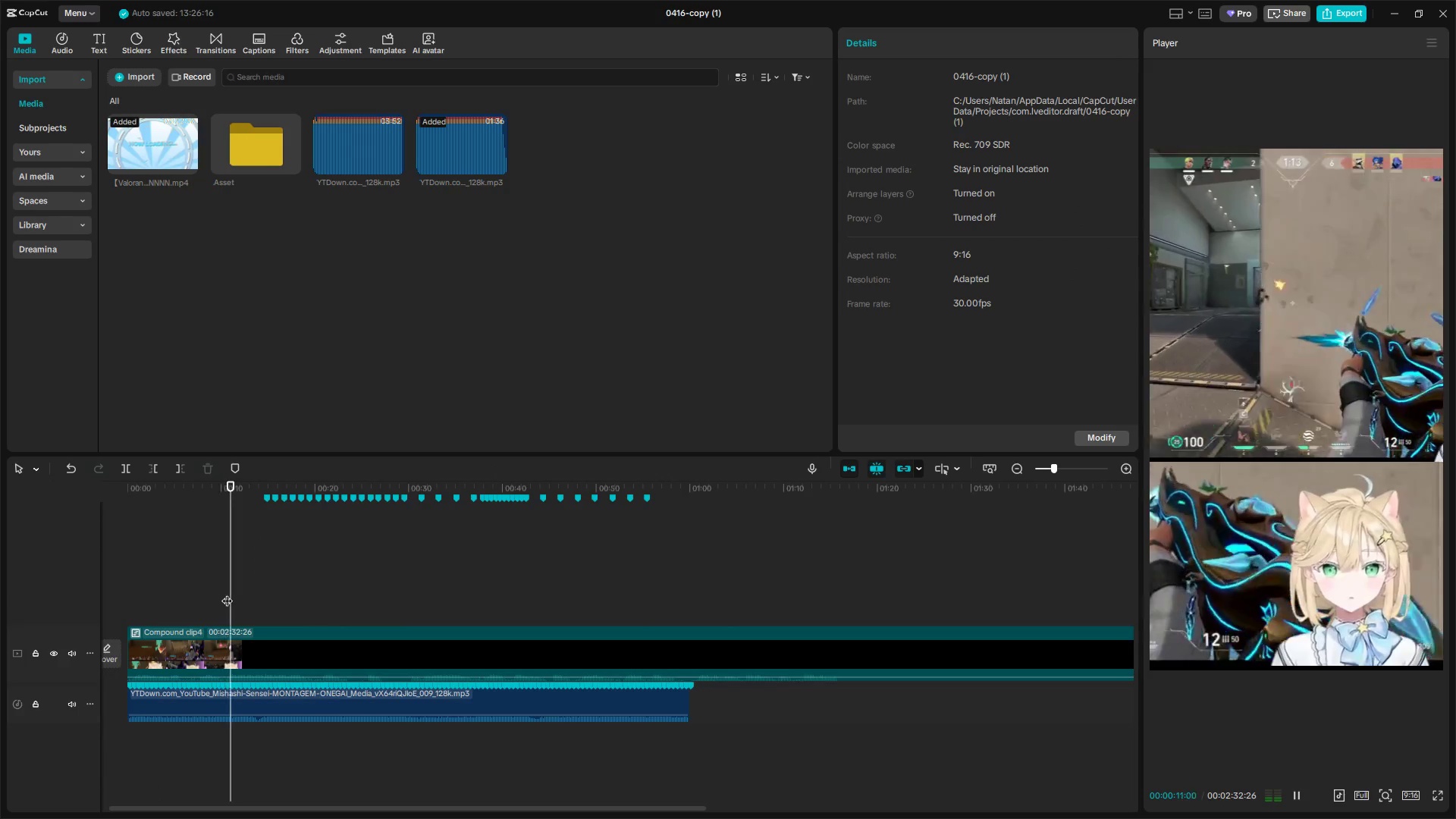 
key(Space)
 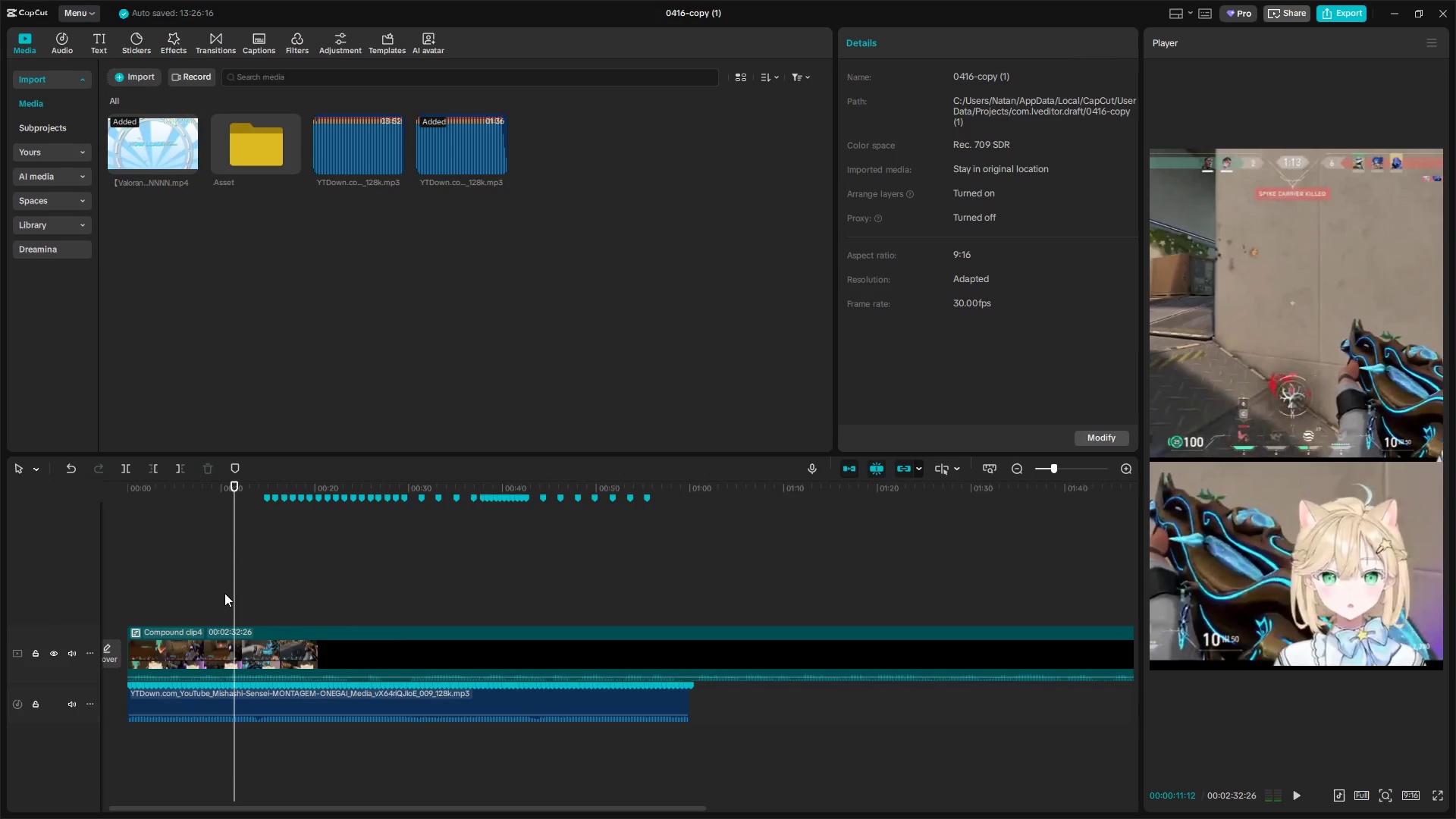 
key(Space)
 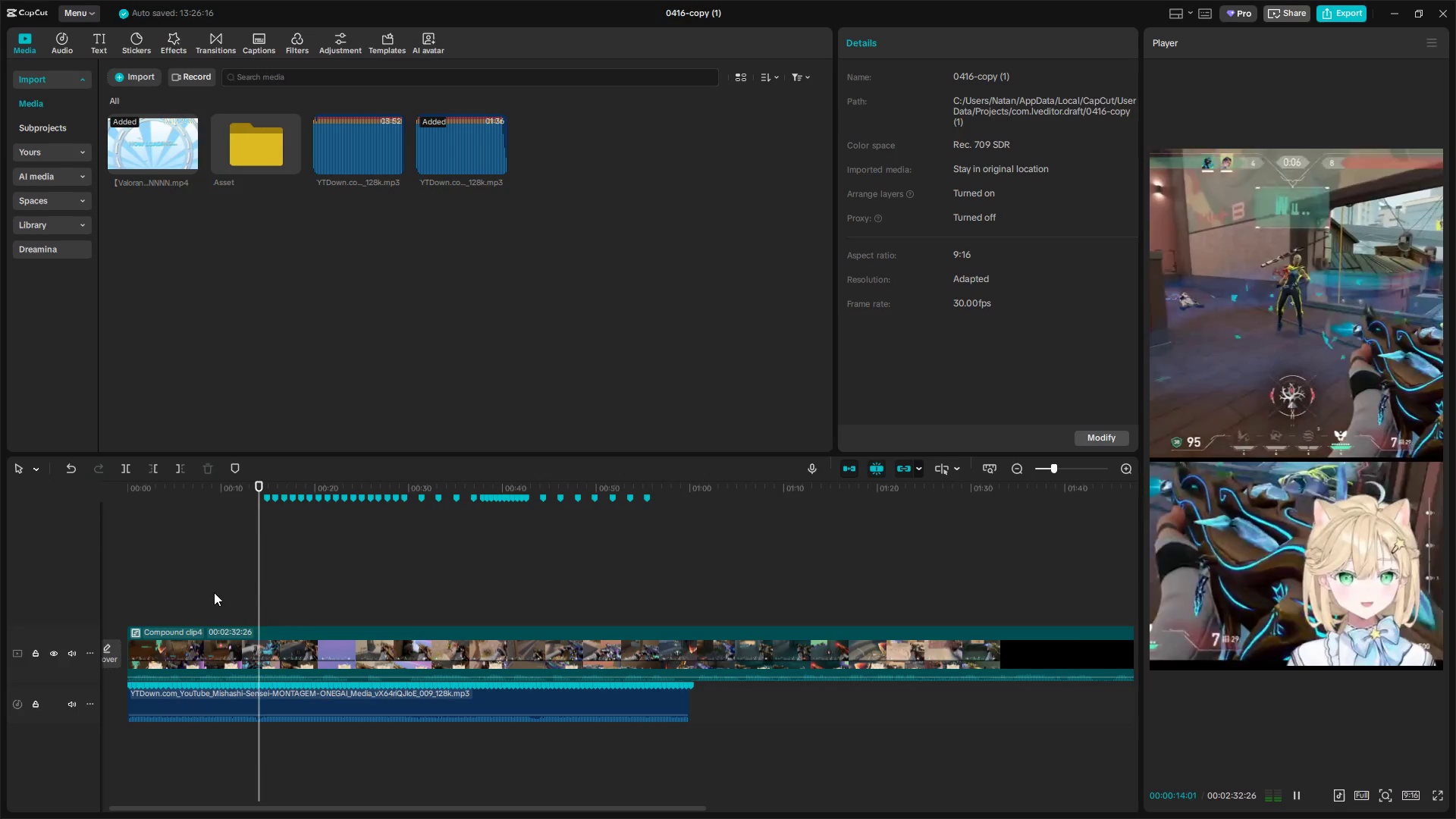 
key(Space)
 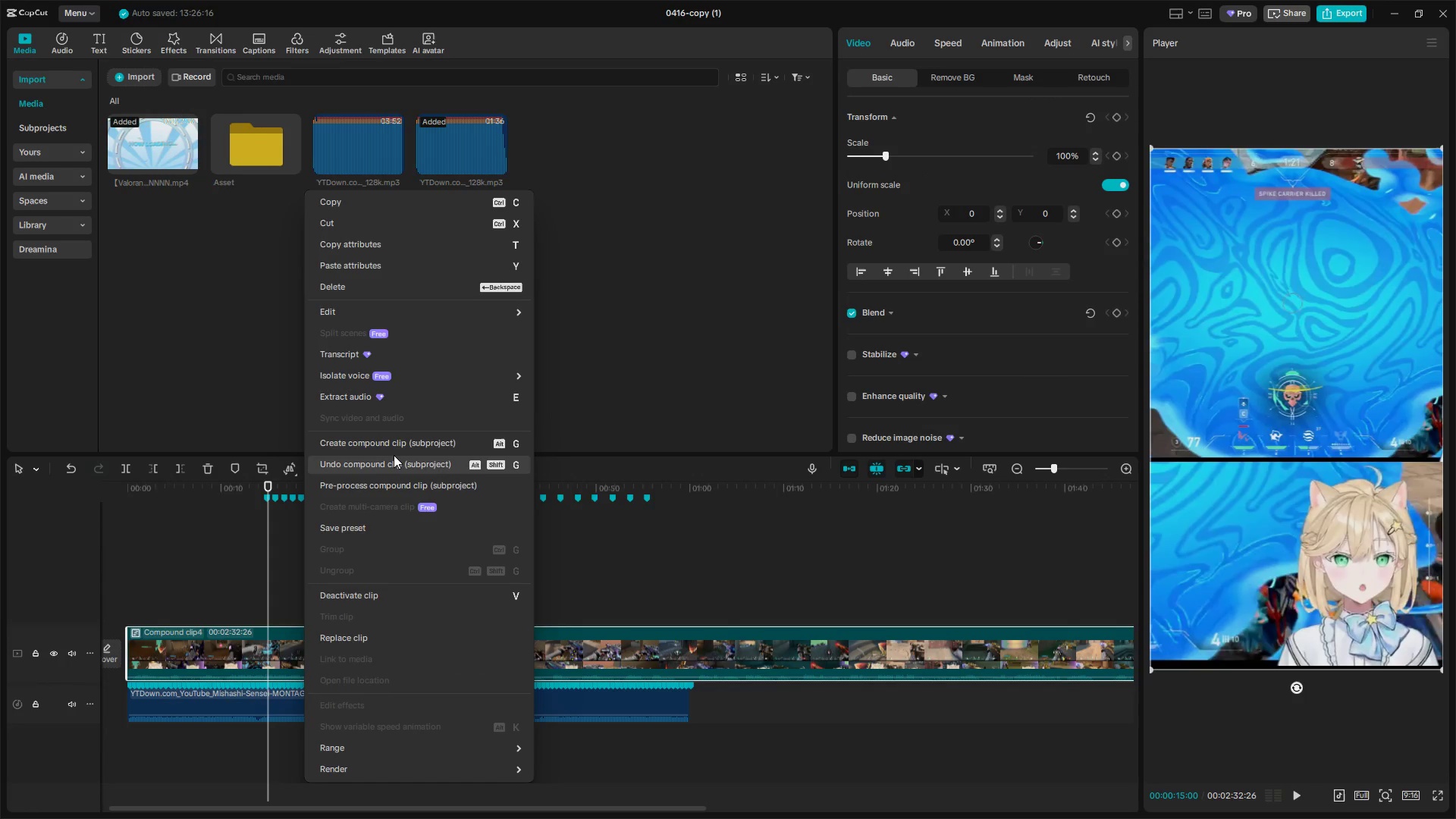 
left_click([228, 550])
 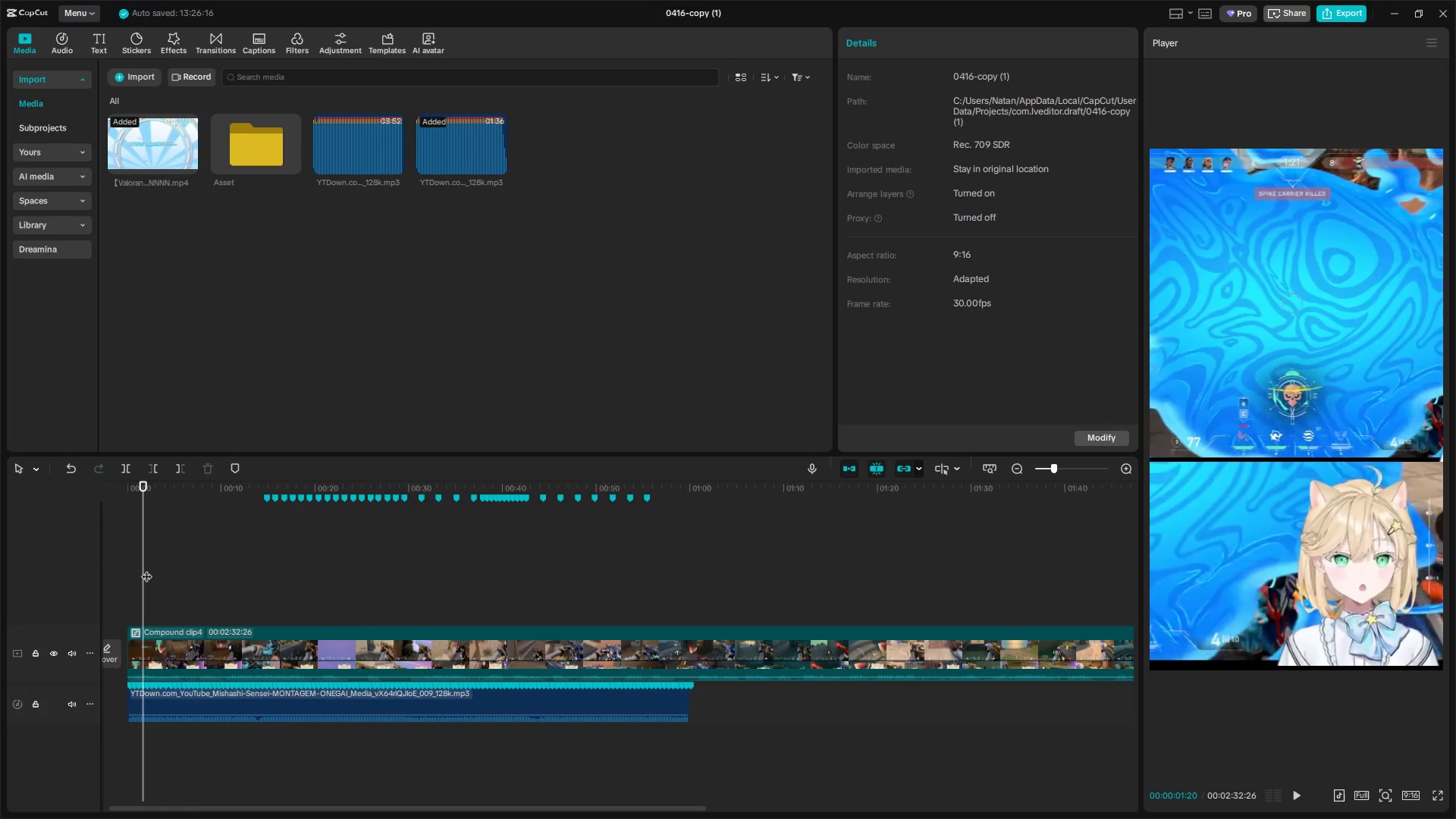 
left_click_drag(start_coordinate=[141, 570], to_coordinate=[131, 572])
 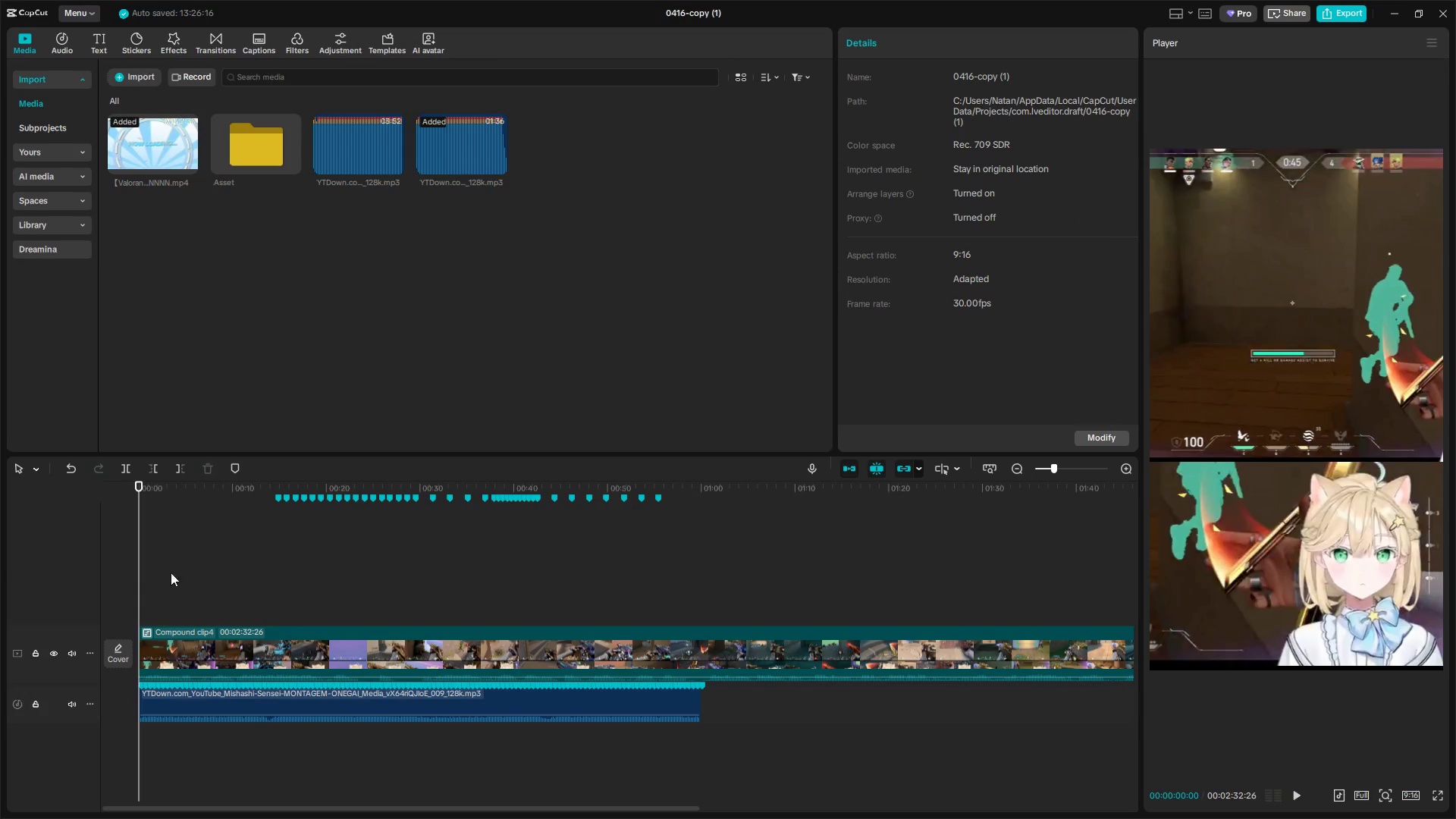 
key(Space)
 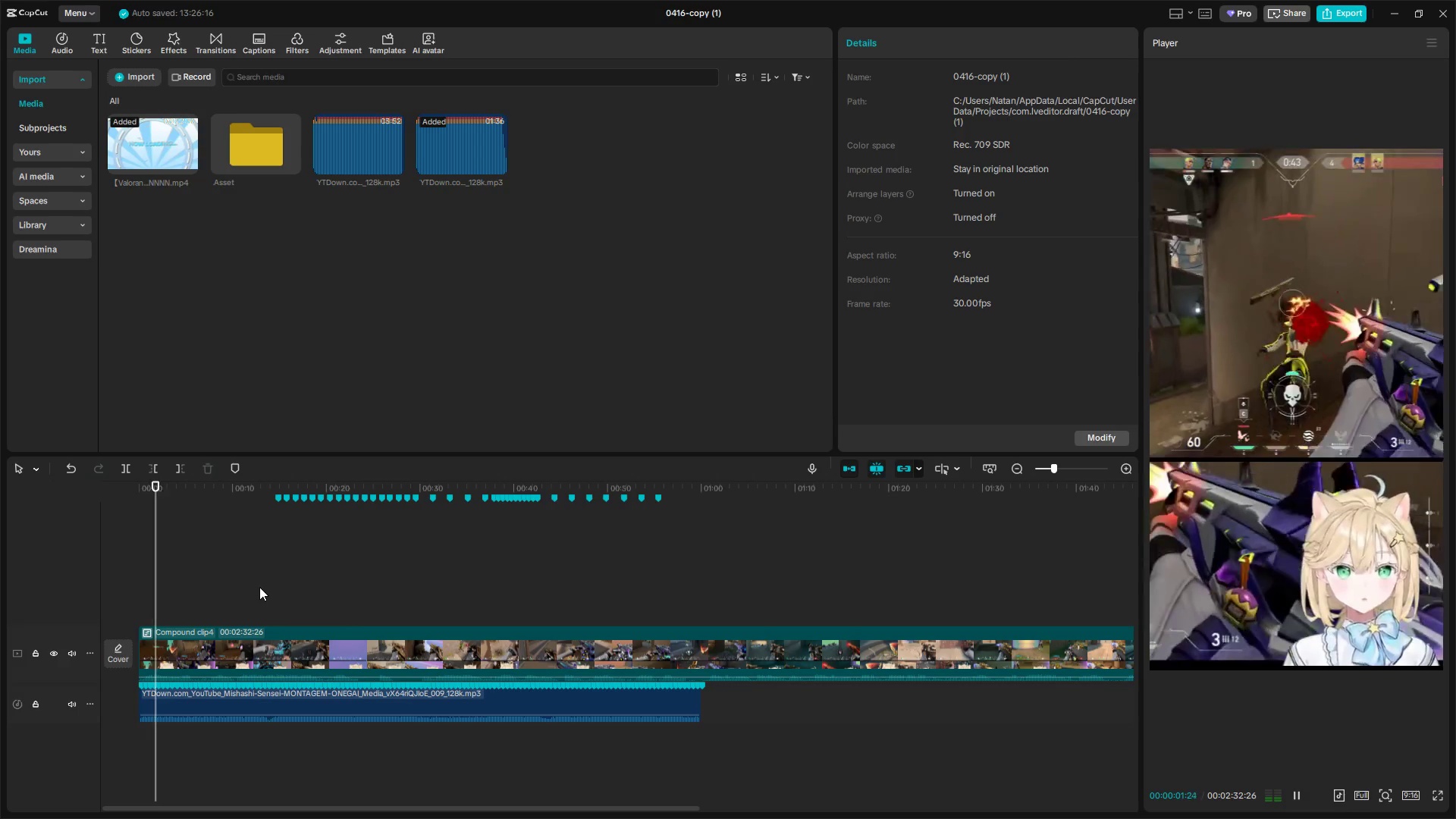 
key(Space)
 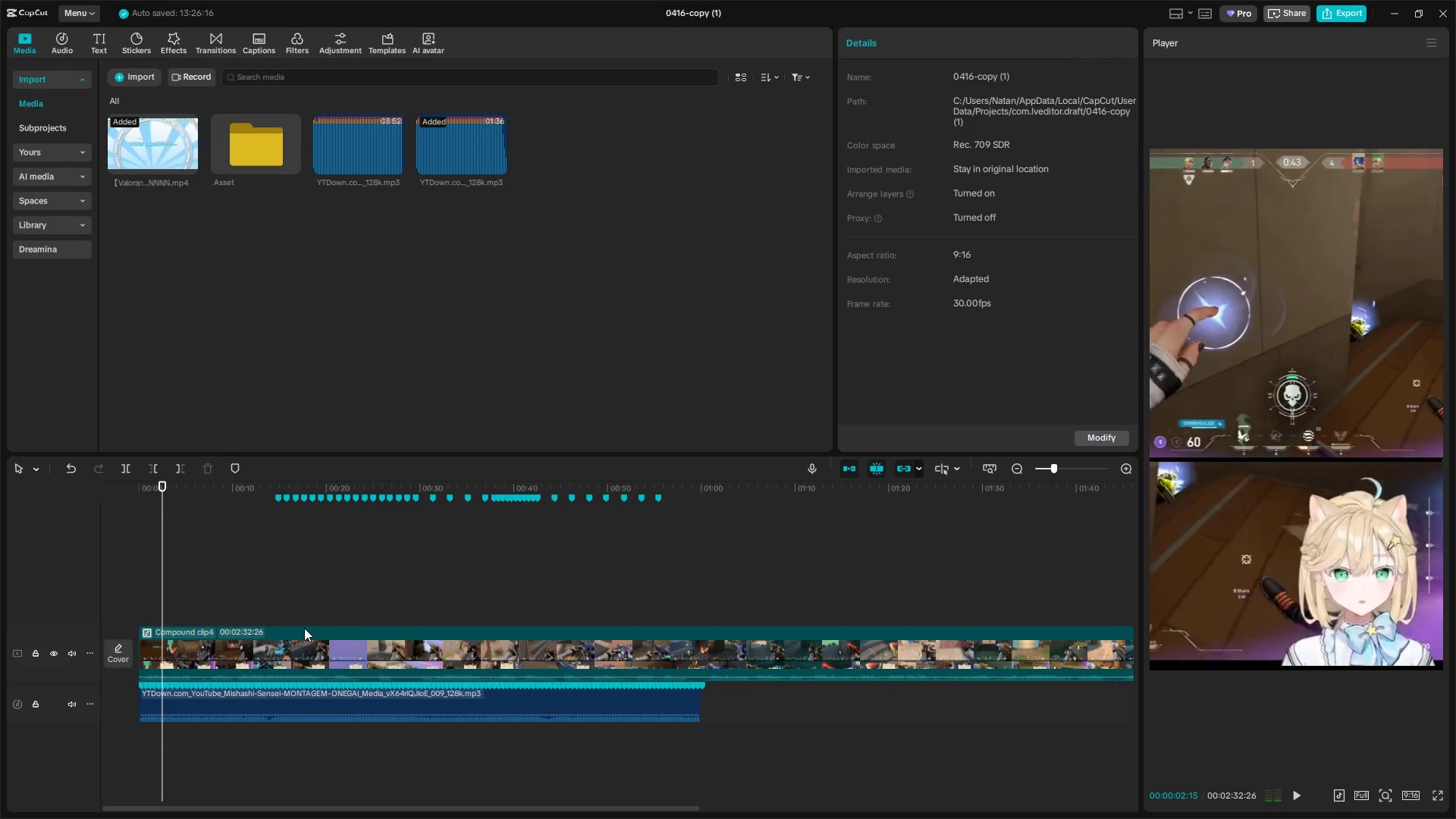 
right_click([305, 632])
 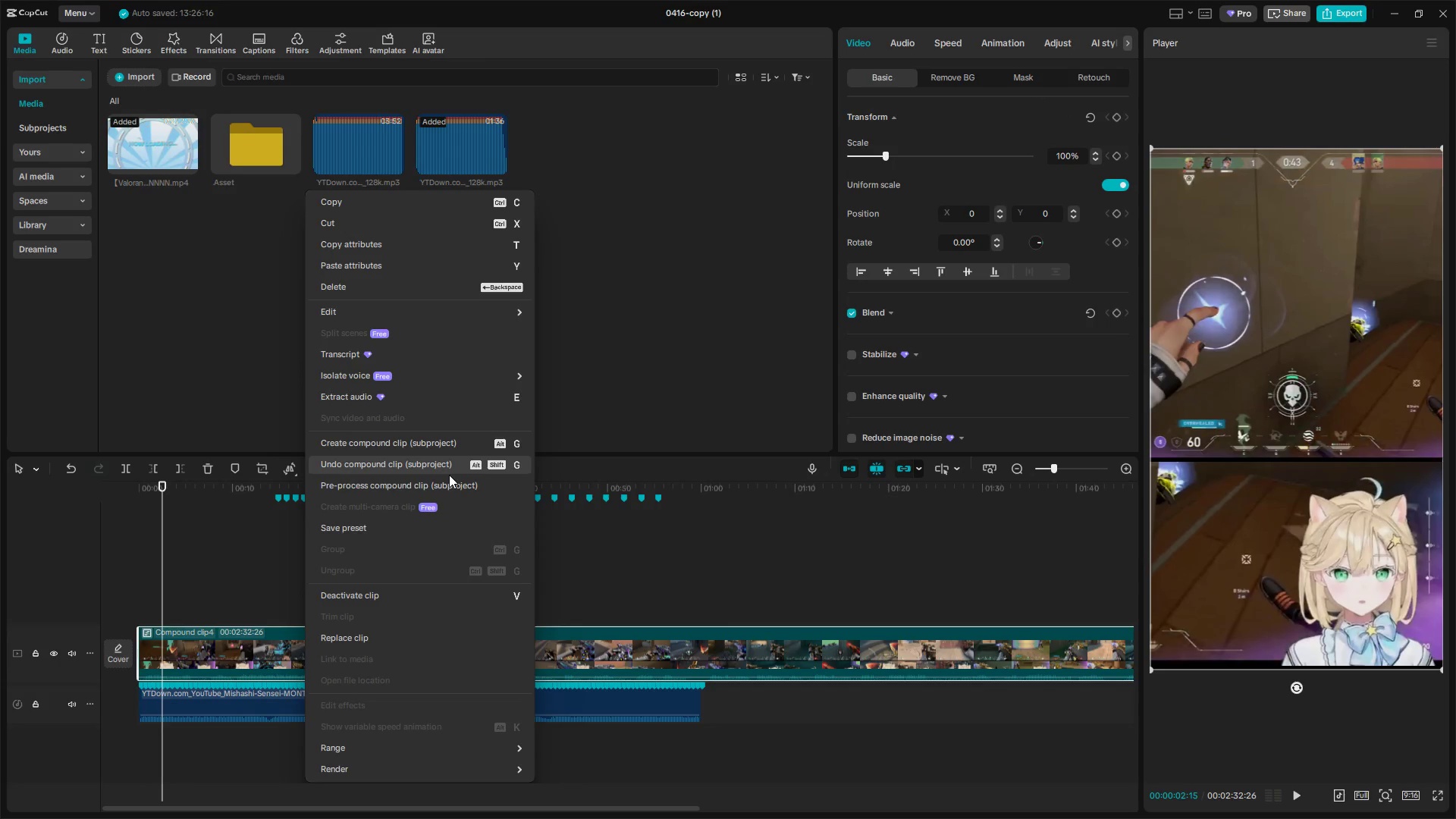 
wait(8.76)
 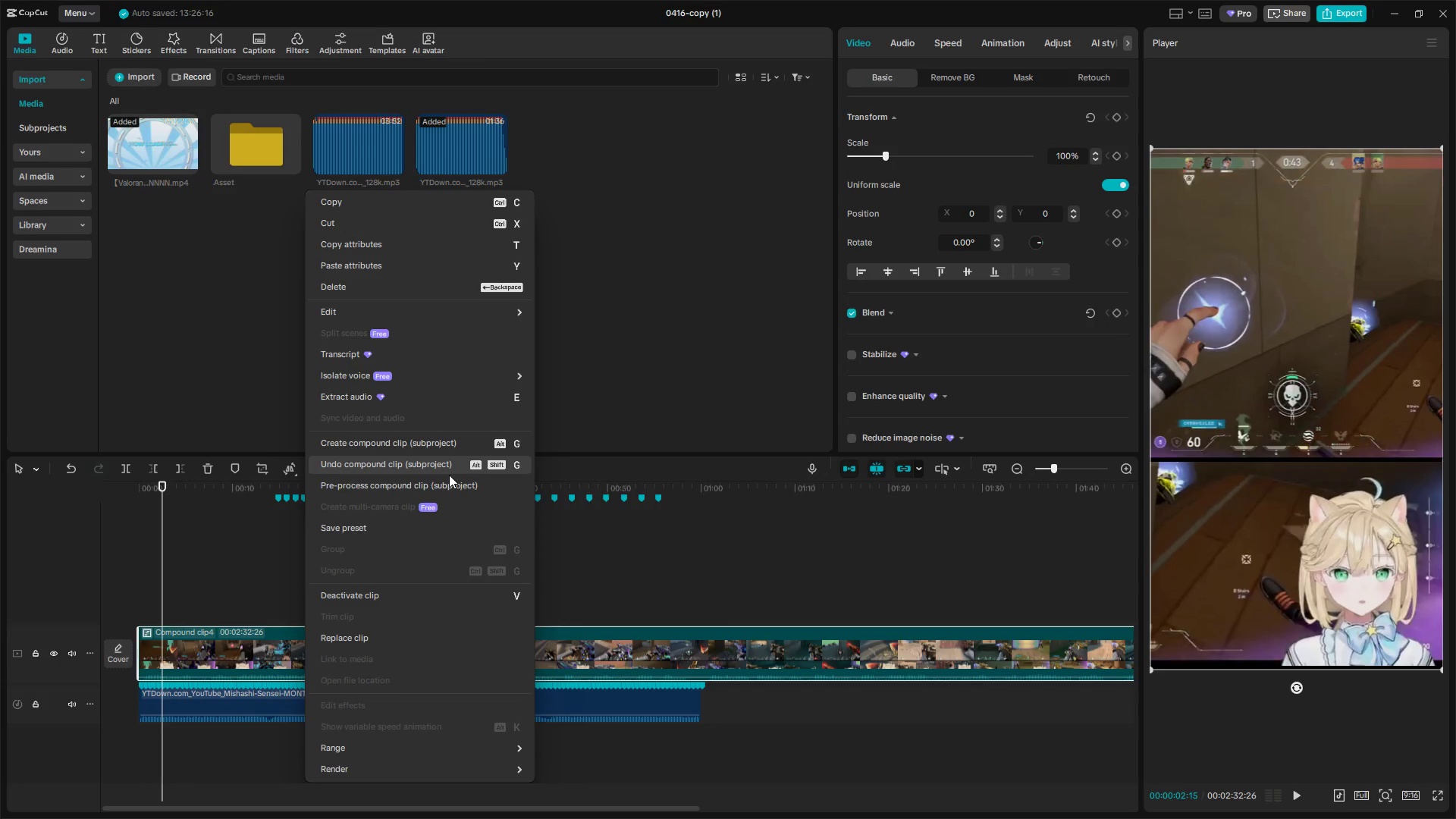 
left_click([426, 486])
 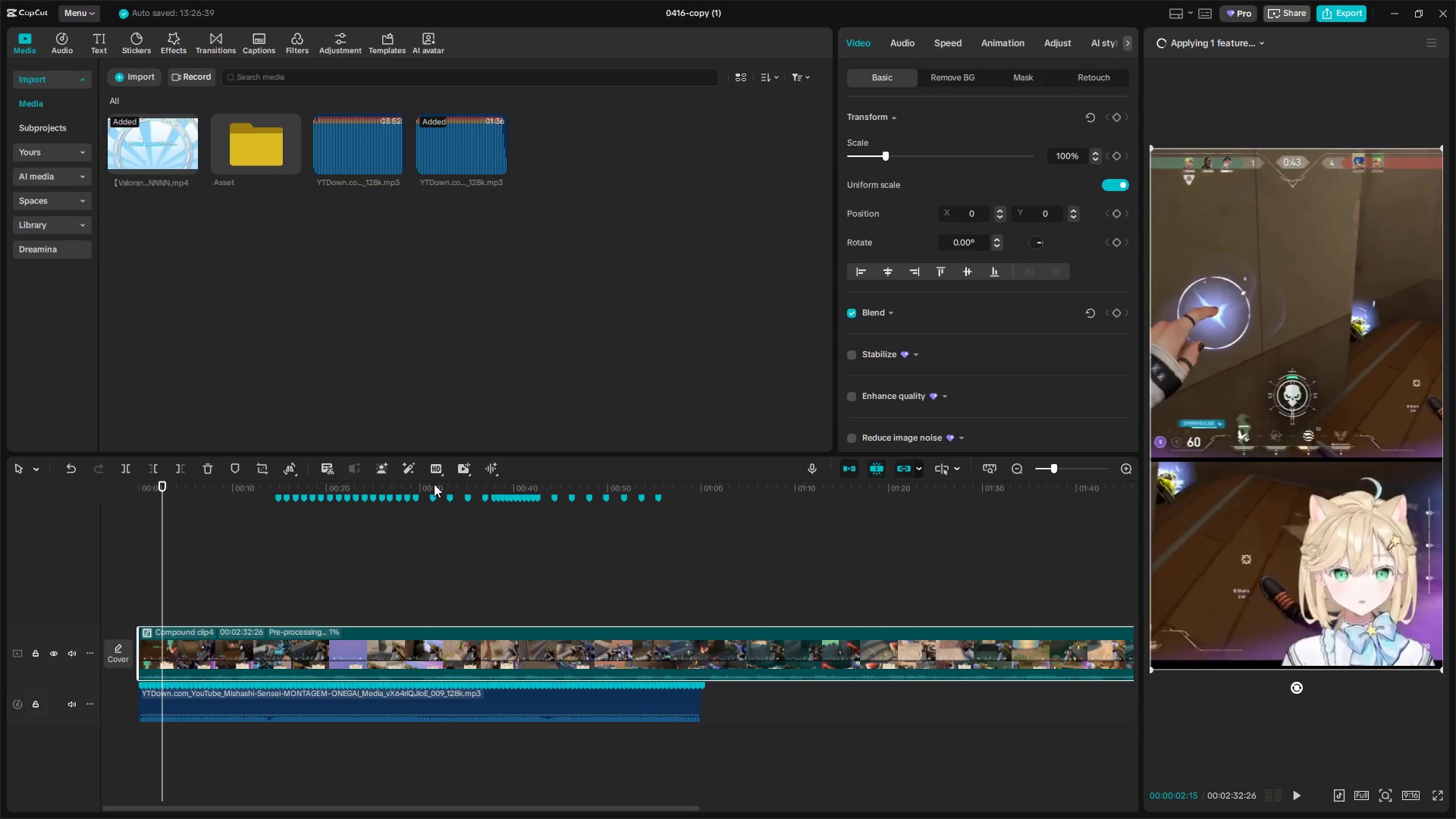 
key(Space)
 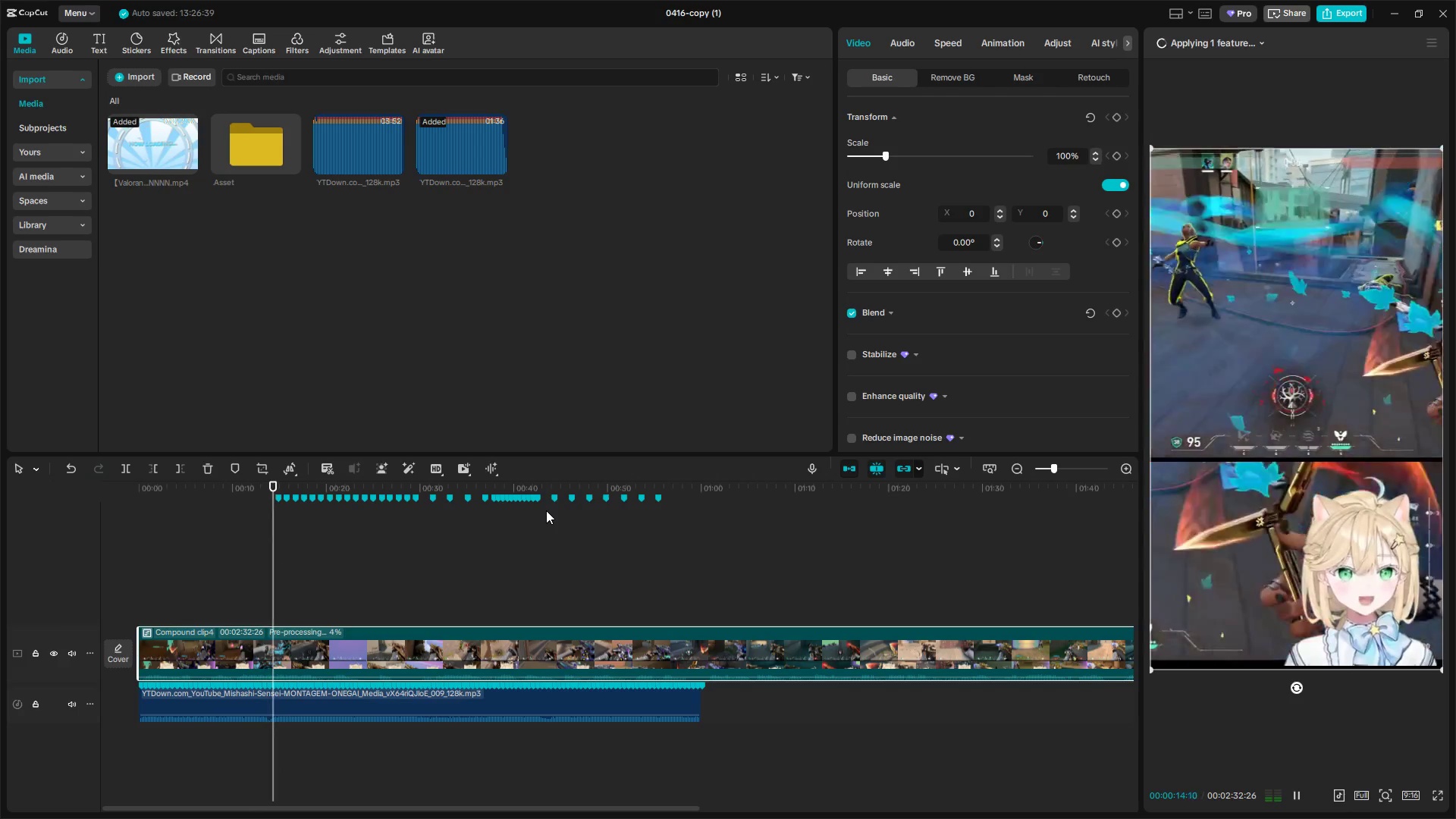 
wait(16.84)
 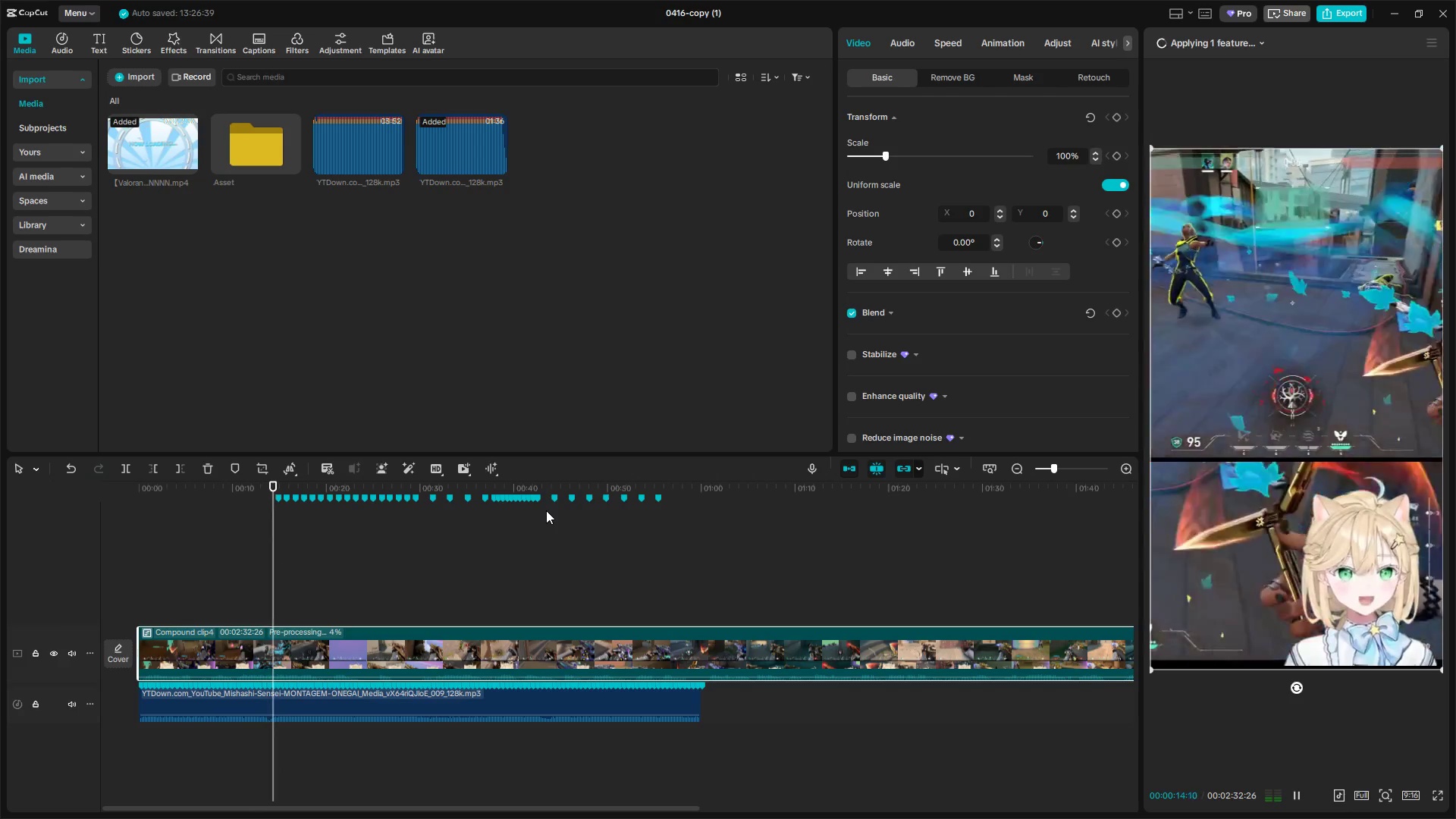 
key(Space)
 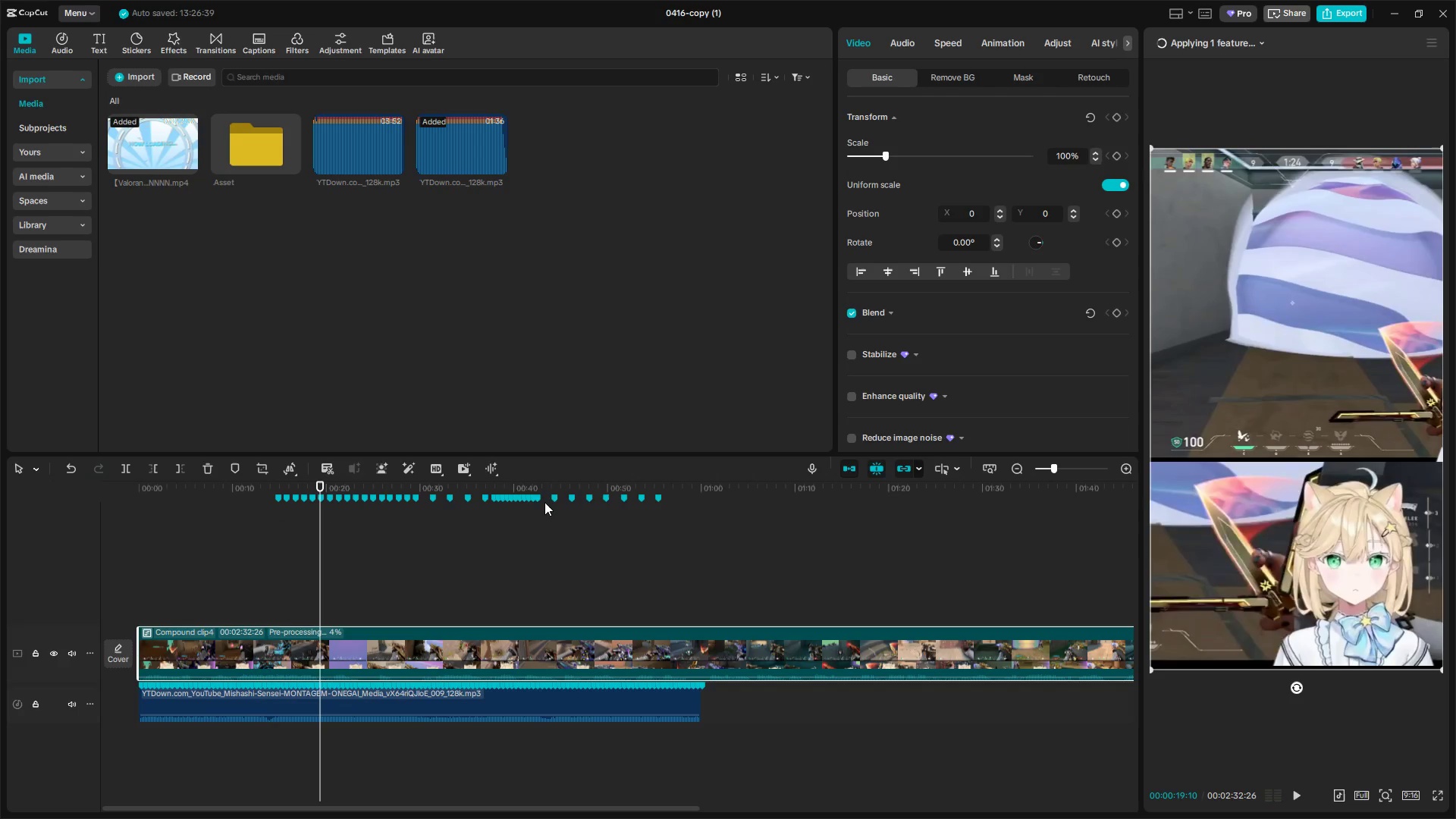 
key(Space)
 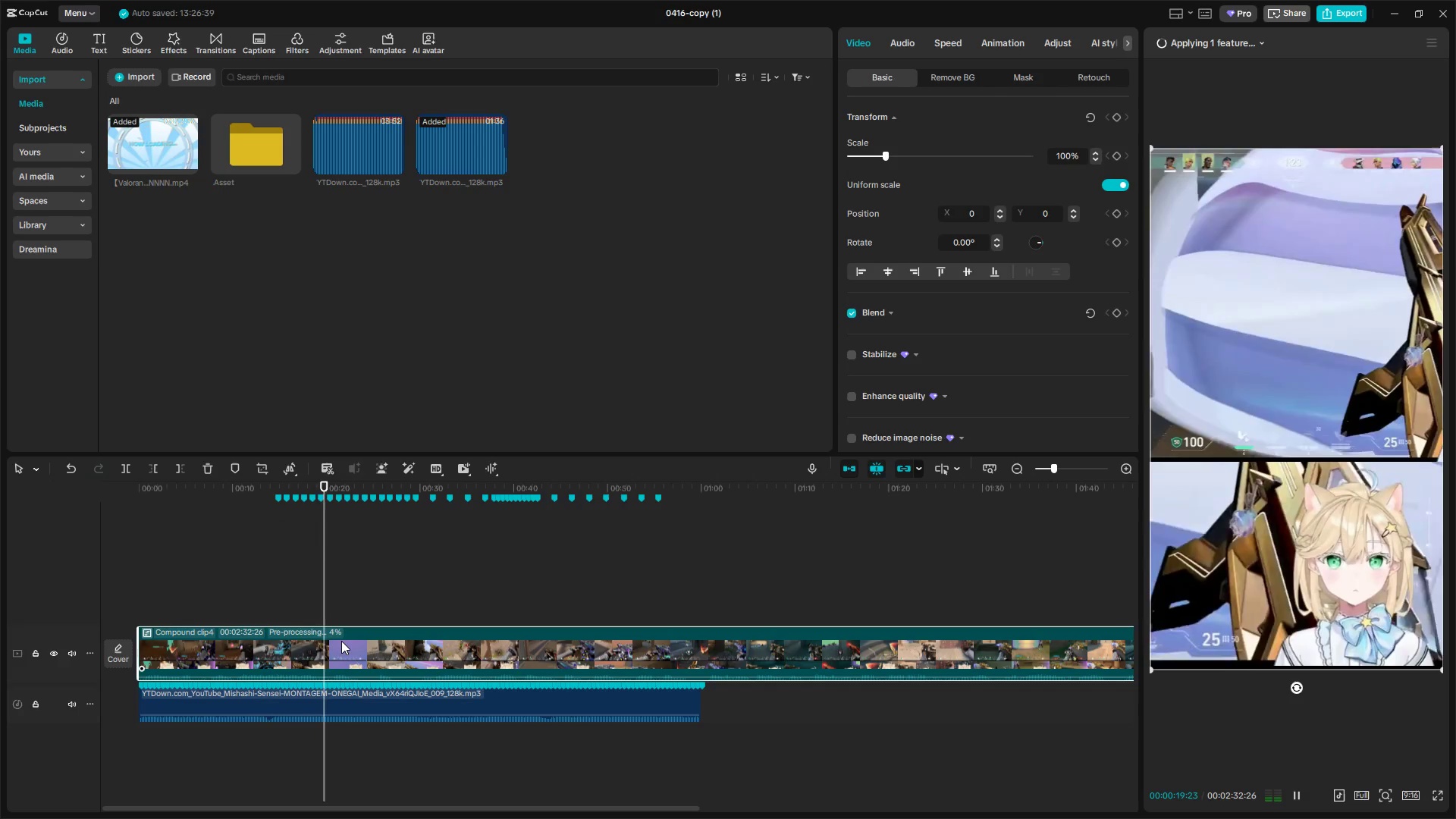 
key(Space)
 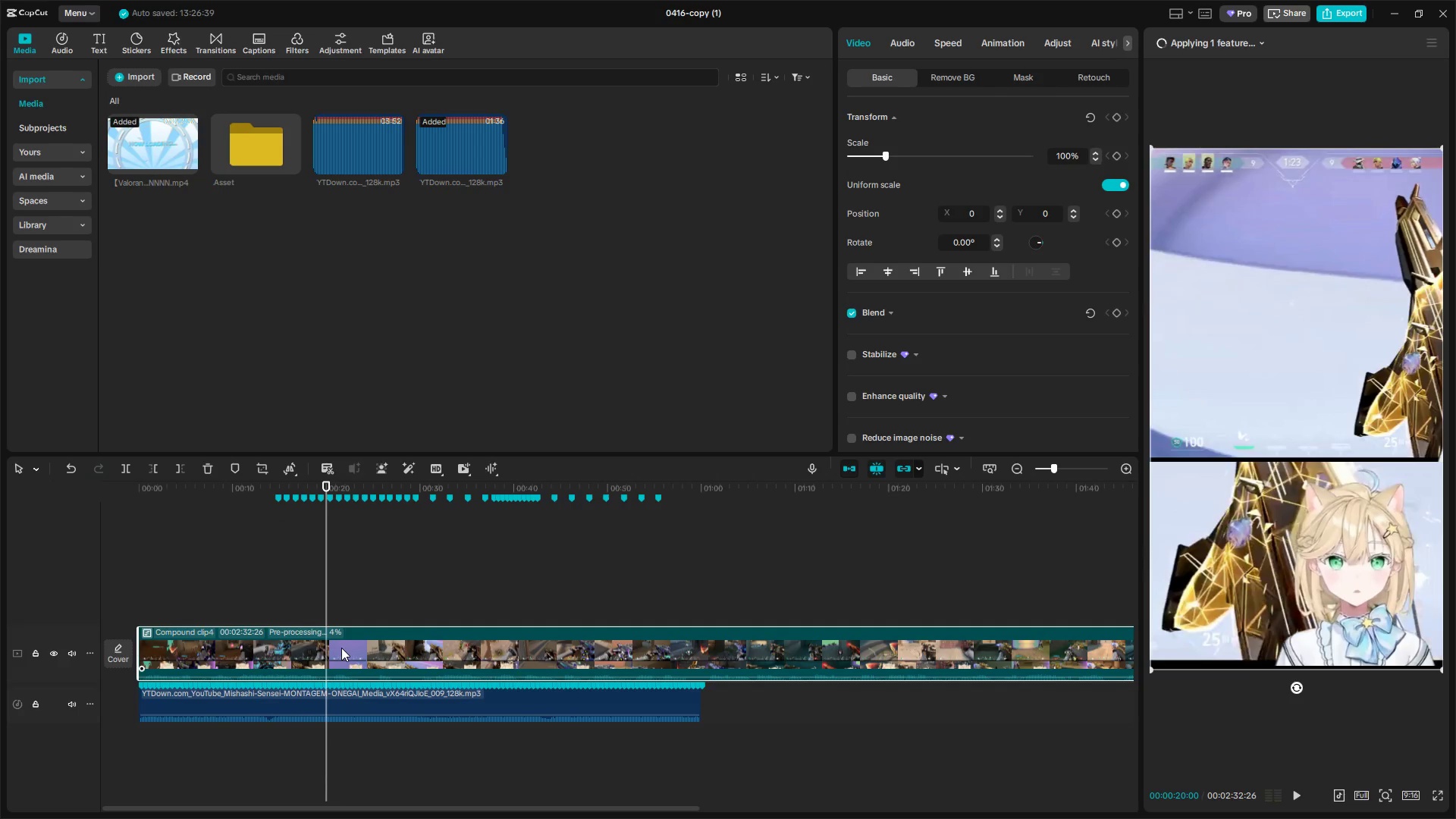 
double_click([341, 648])
 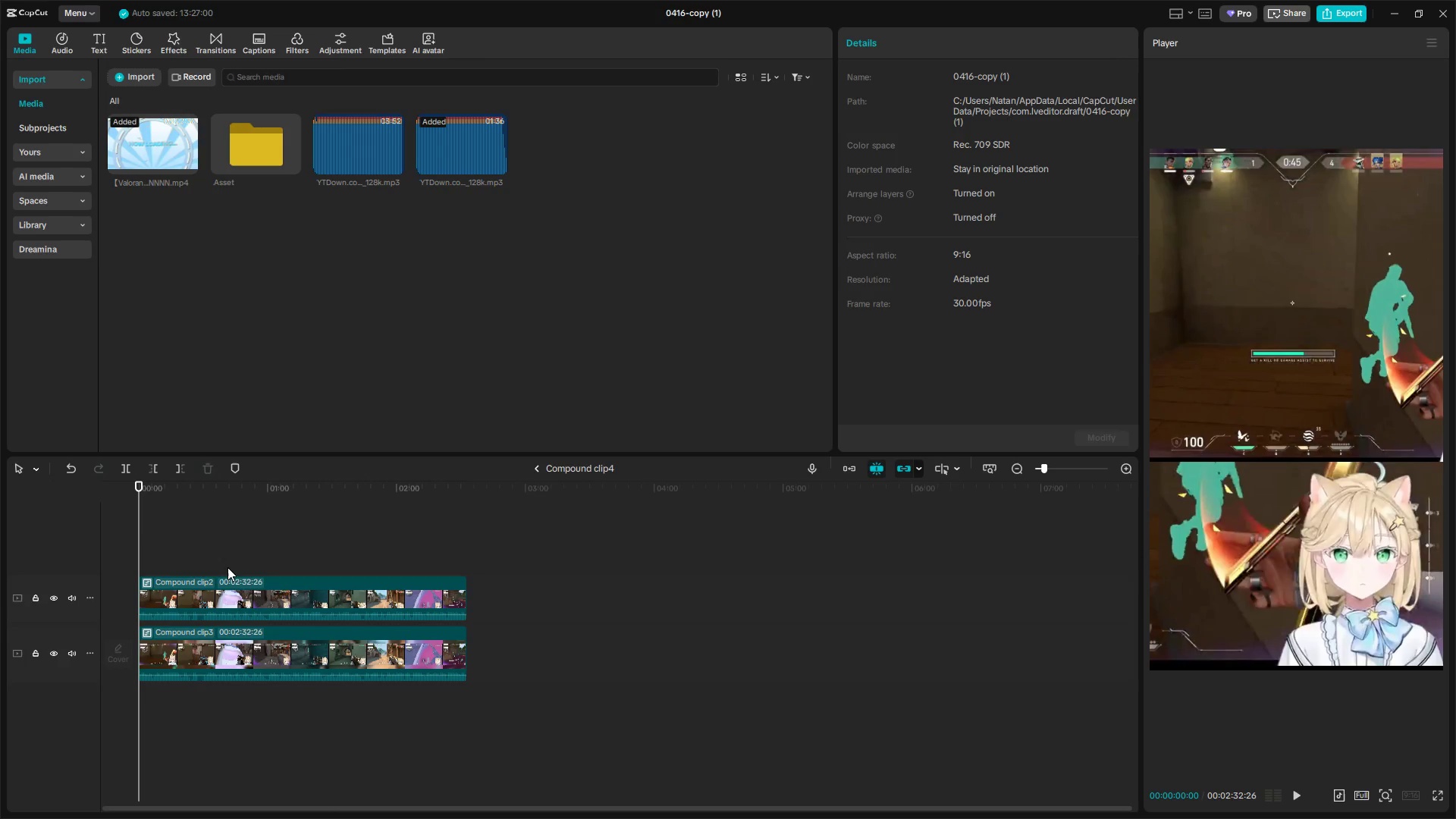 
left_click([72, 464])
 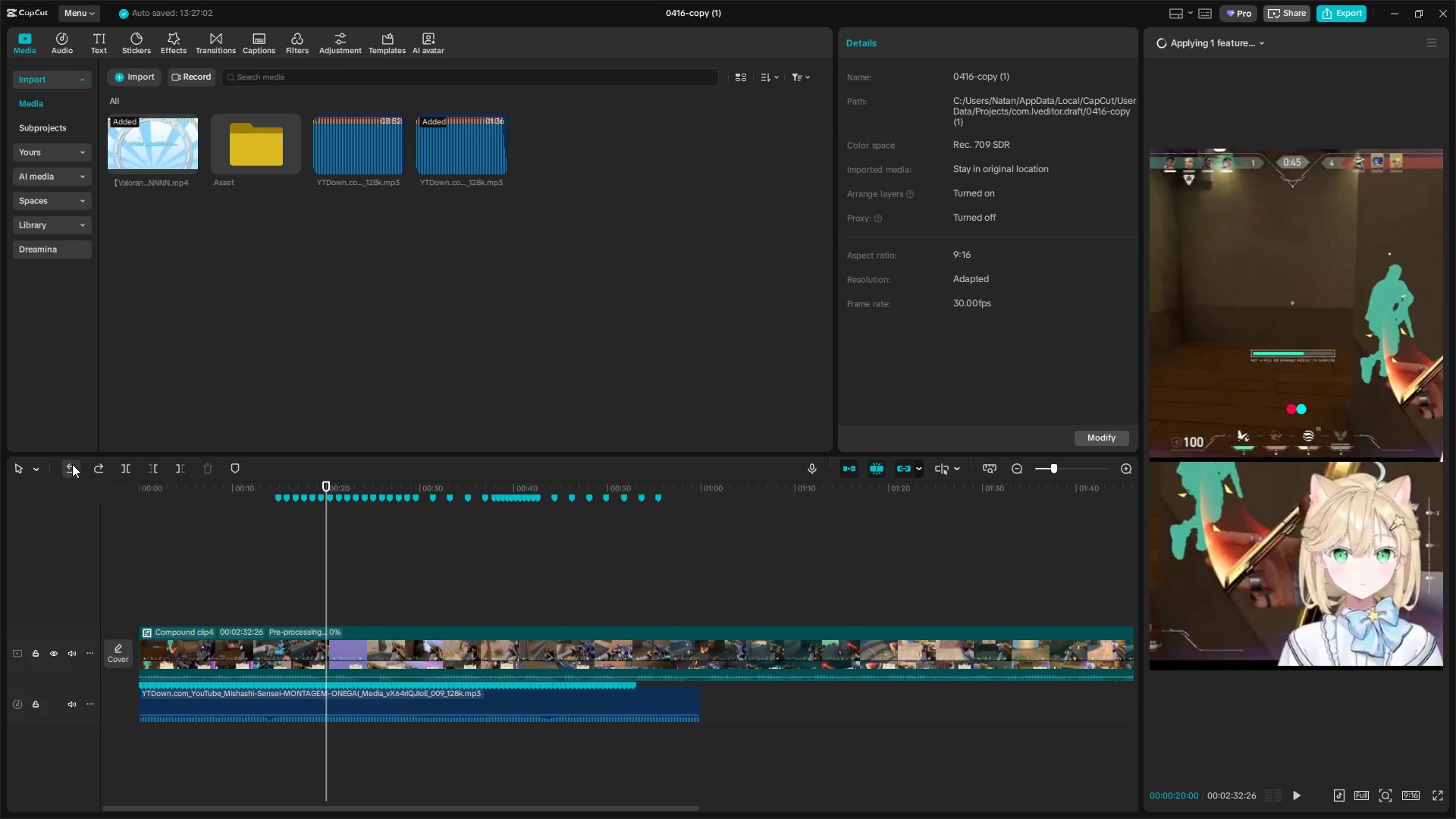 
left_click([72, 464])
 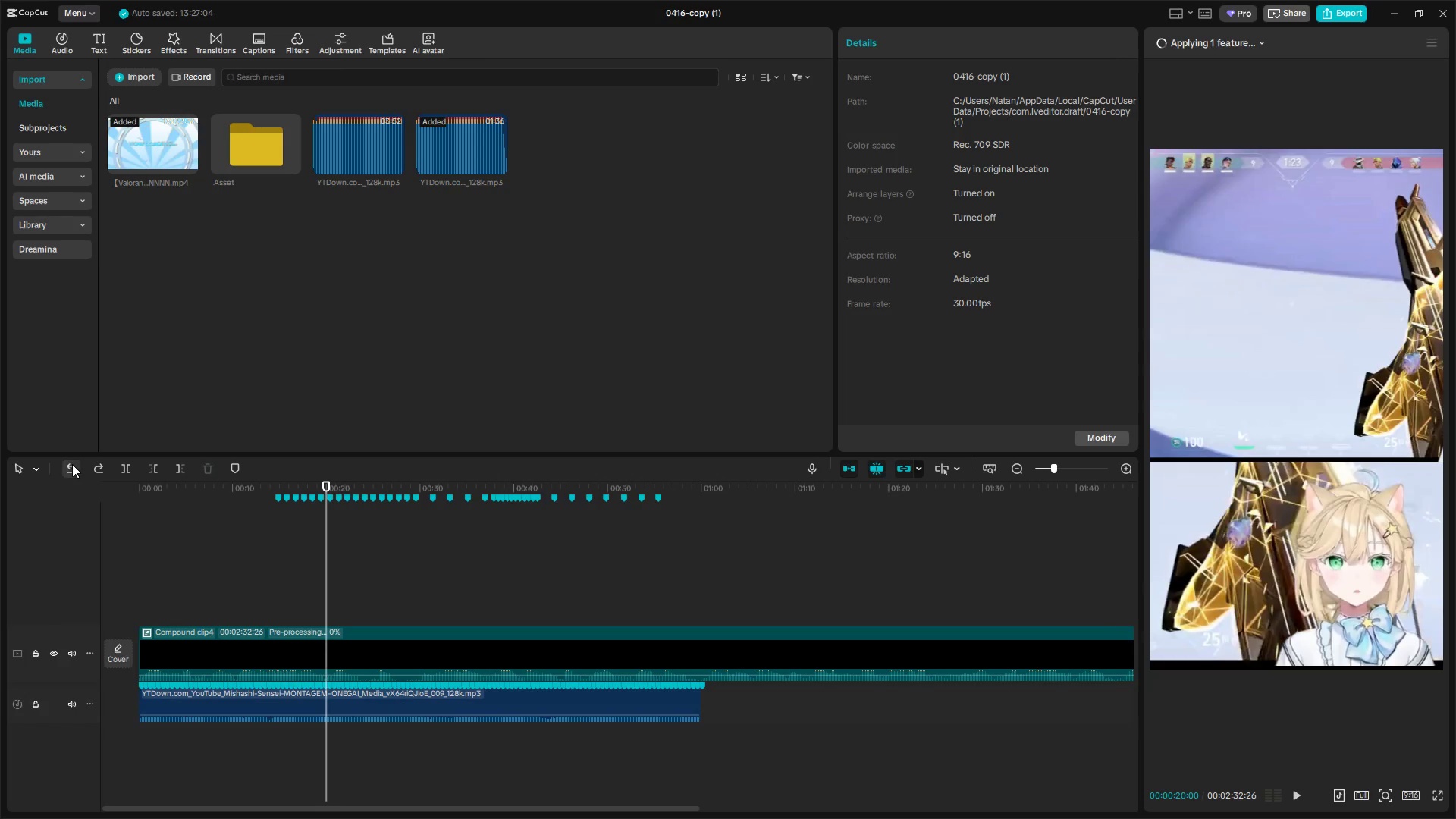 
left_click([72, 464])
 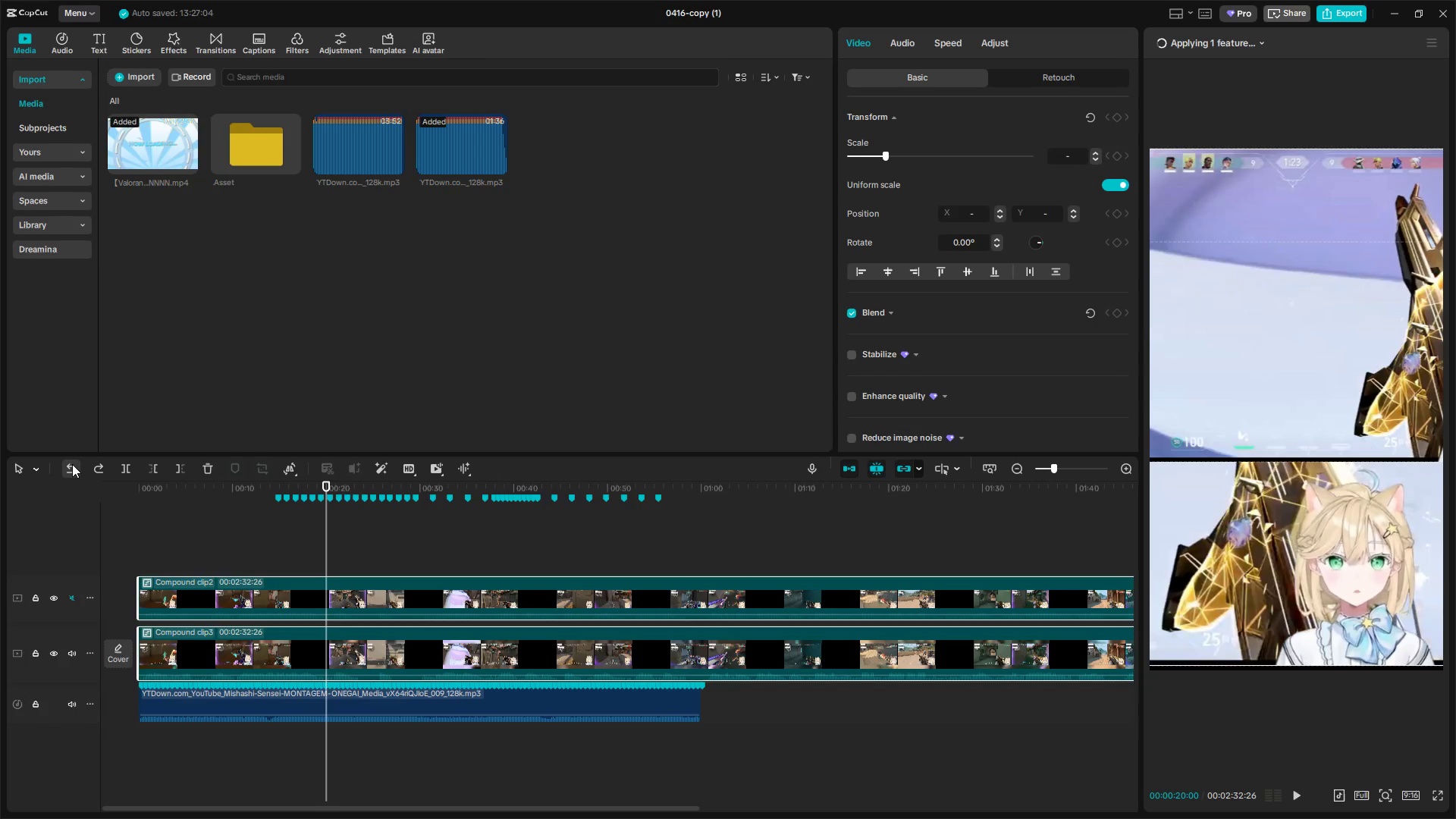 
left_click([72, 464])
 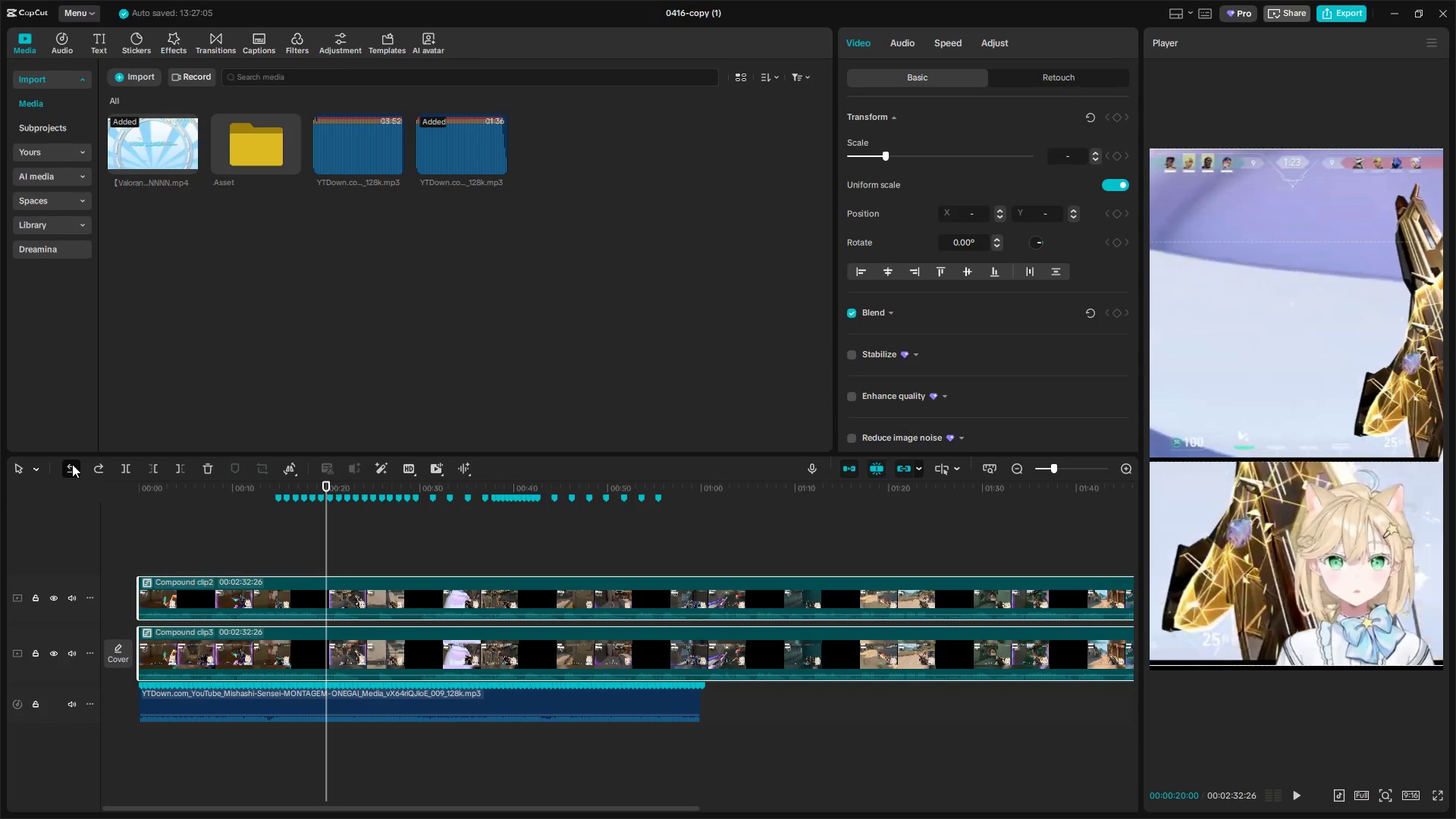 
double_click([72, 464])
 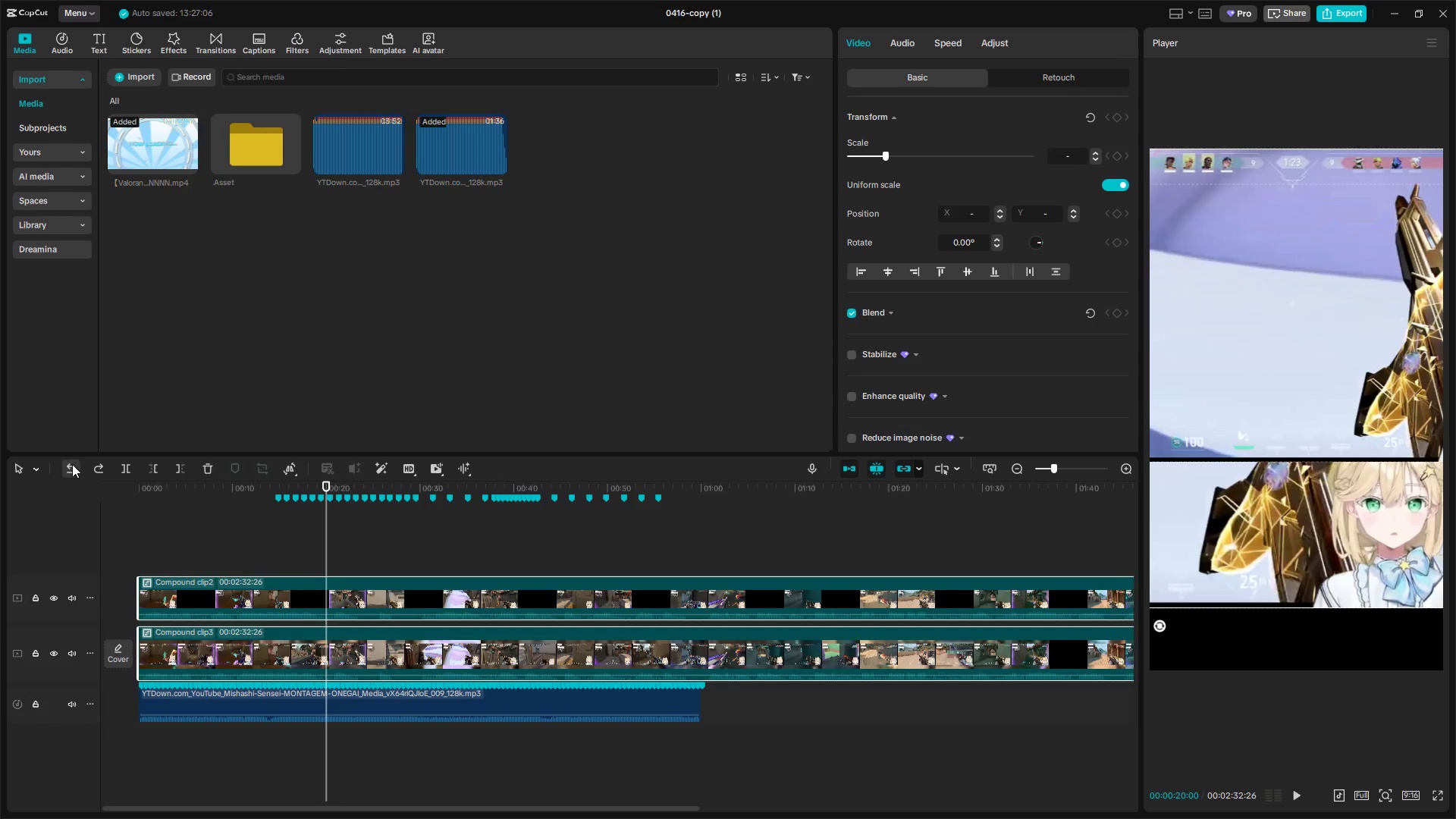 
left_click([72, 464])
 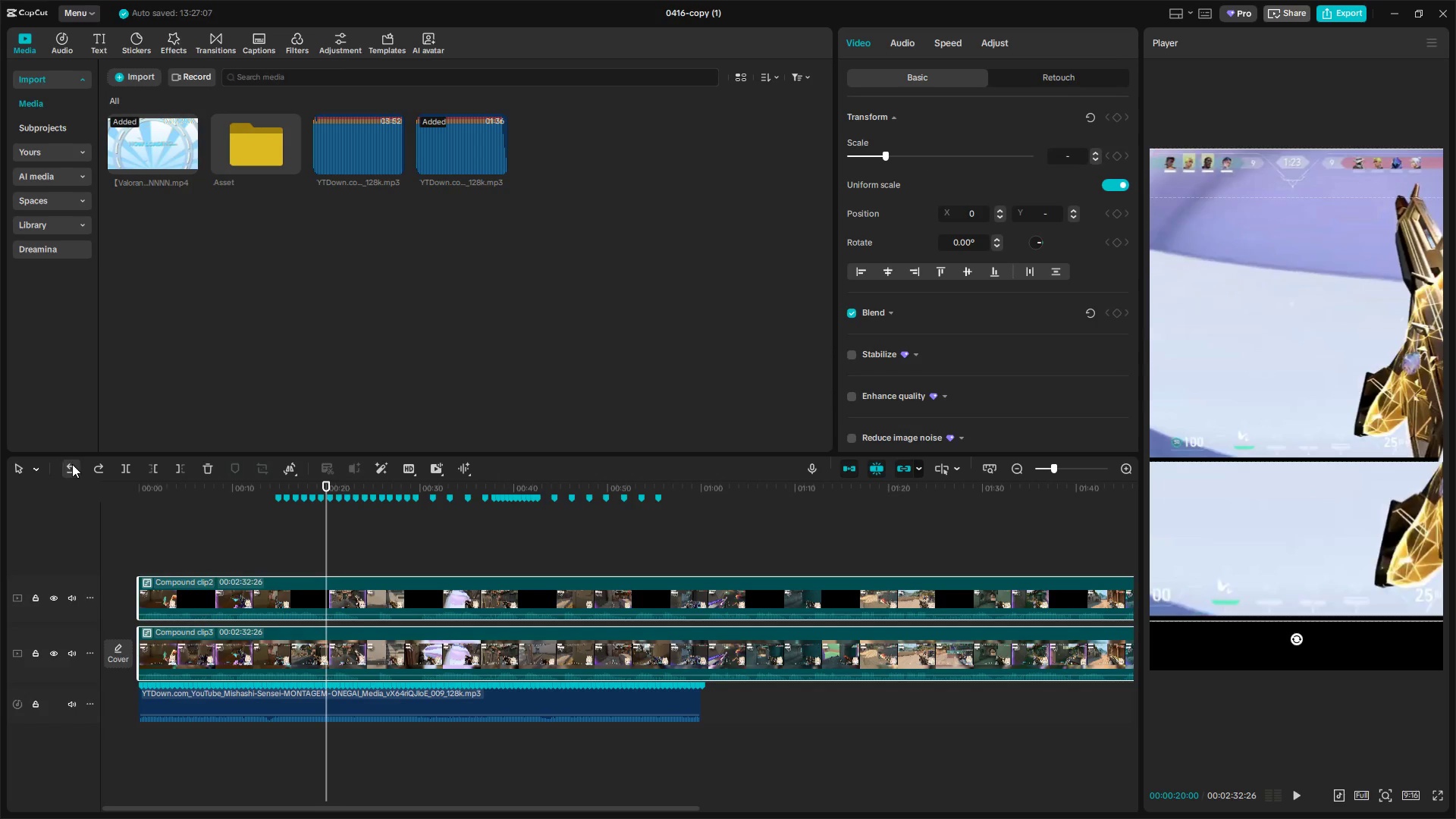 
left_click([72, 464])
 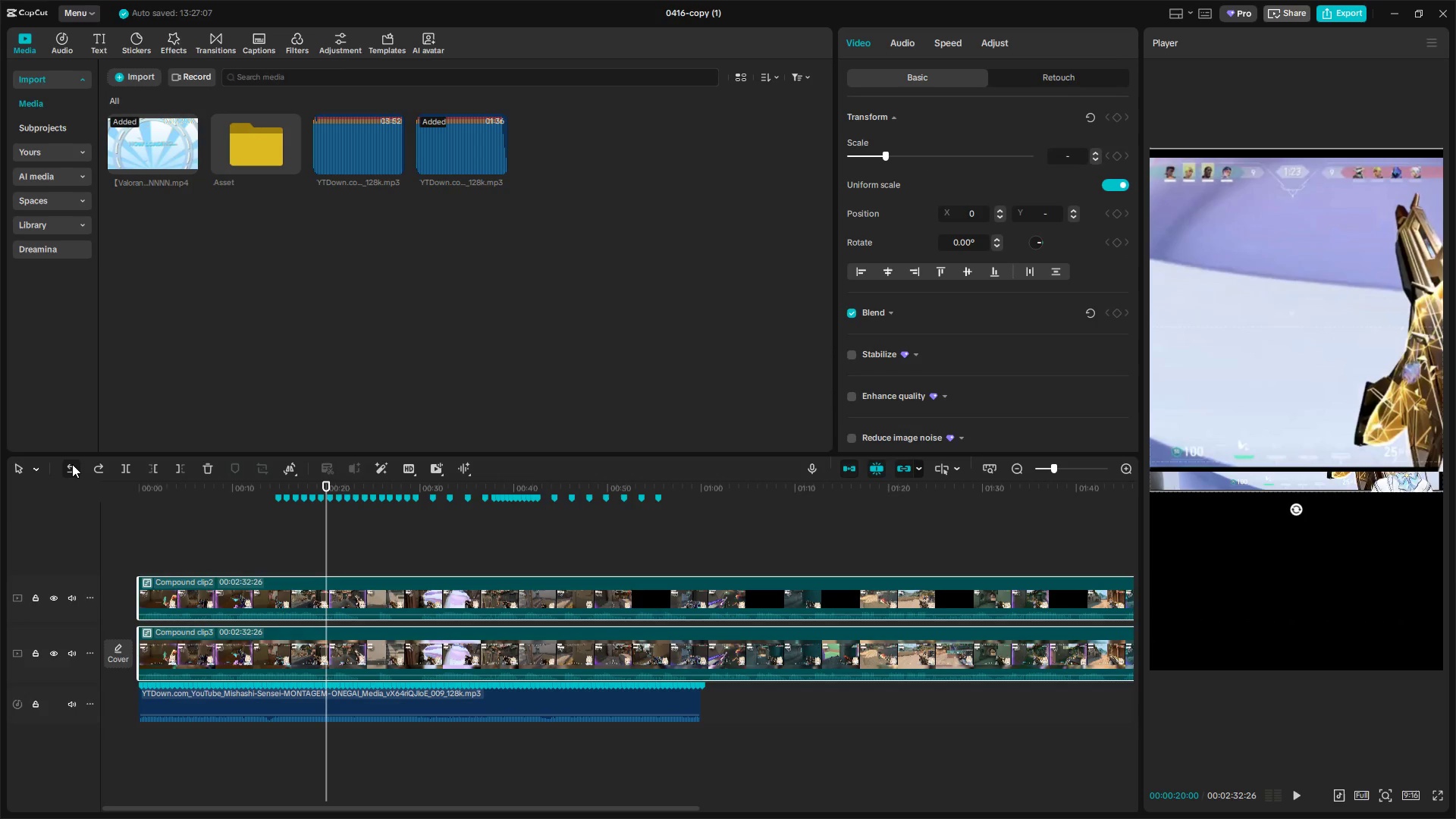 
double_click([72, 464])
 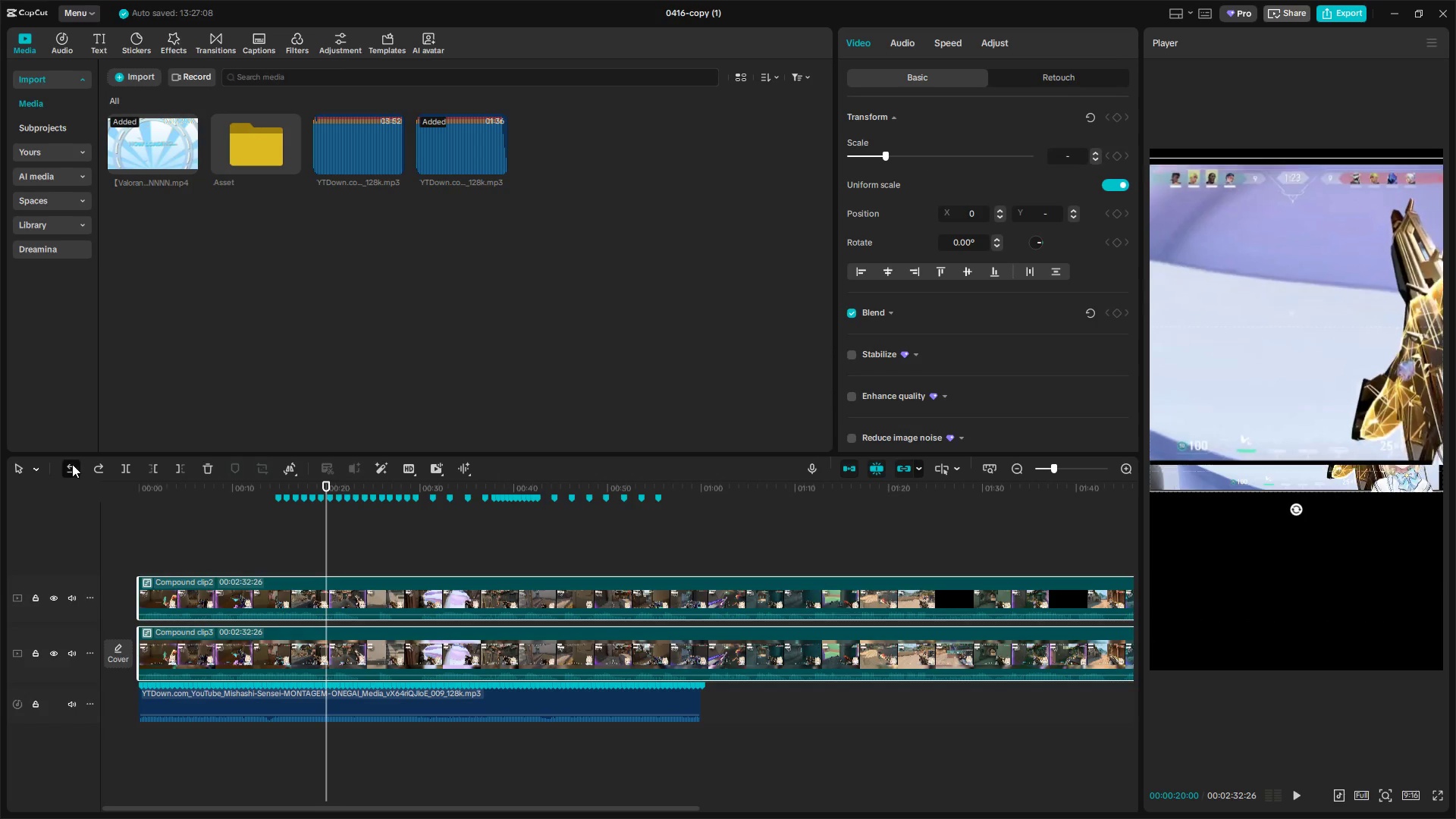 
triple_click([72, 464])
 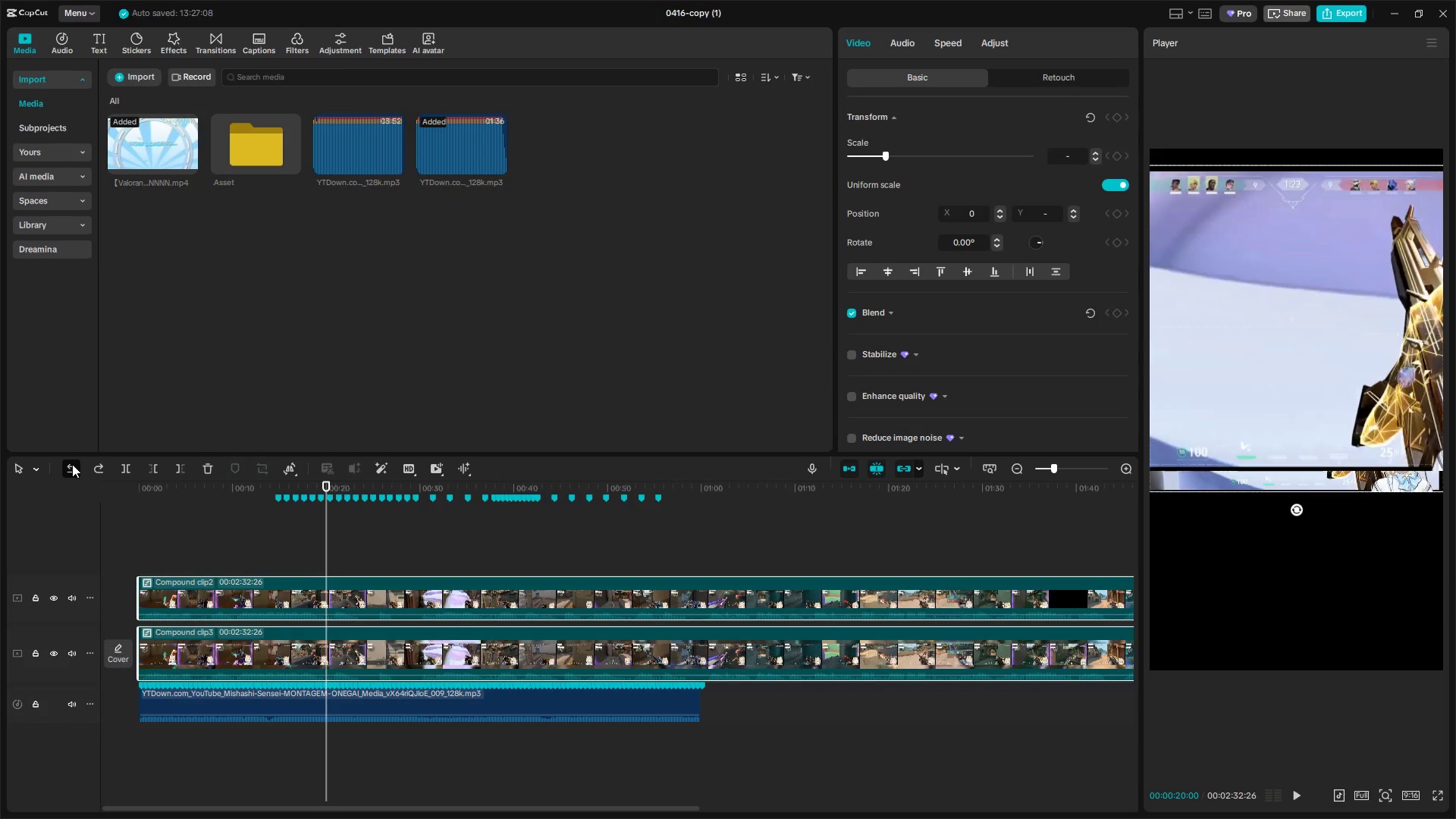 
triple_click([72, 464])
 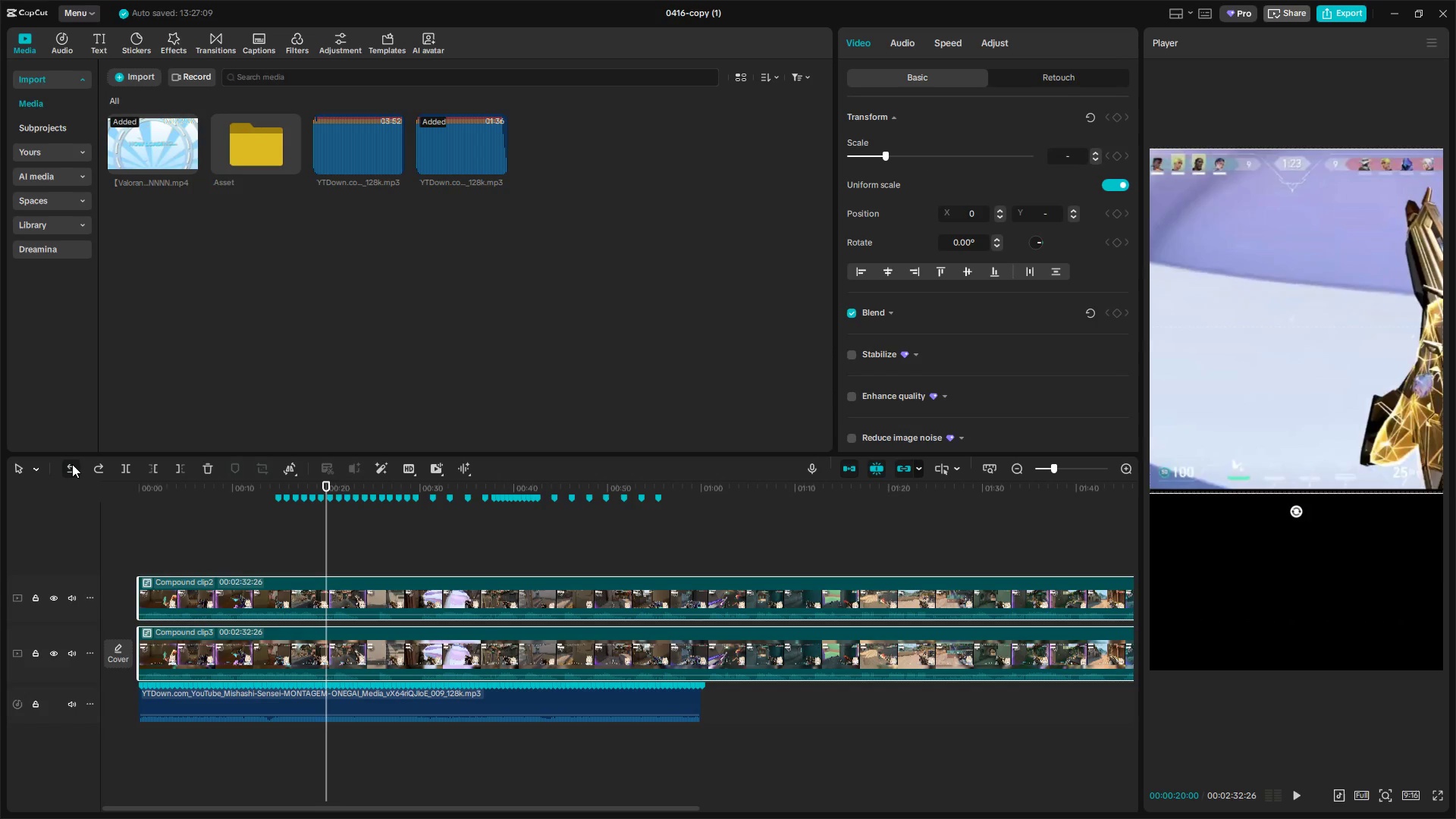 
triple_click([72, 464])
 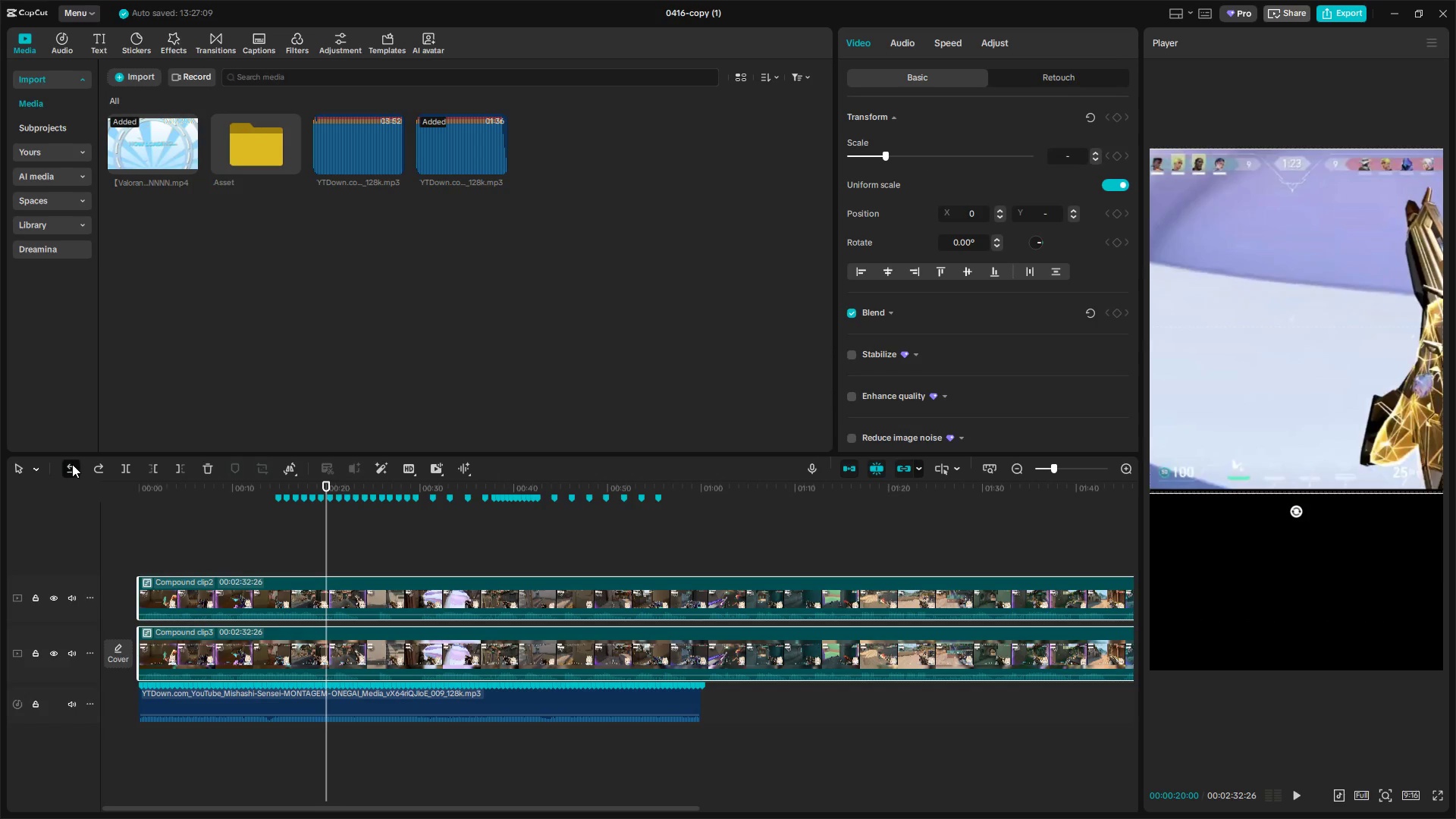 
triple_click([72, 464])
 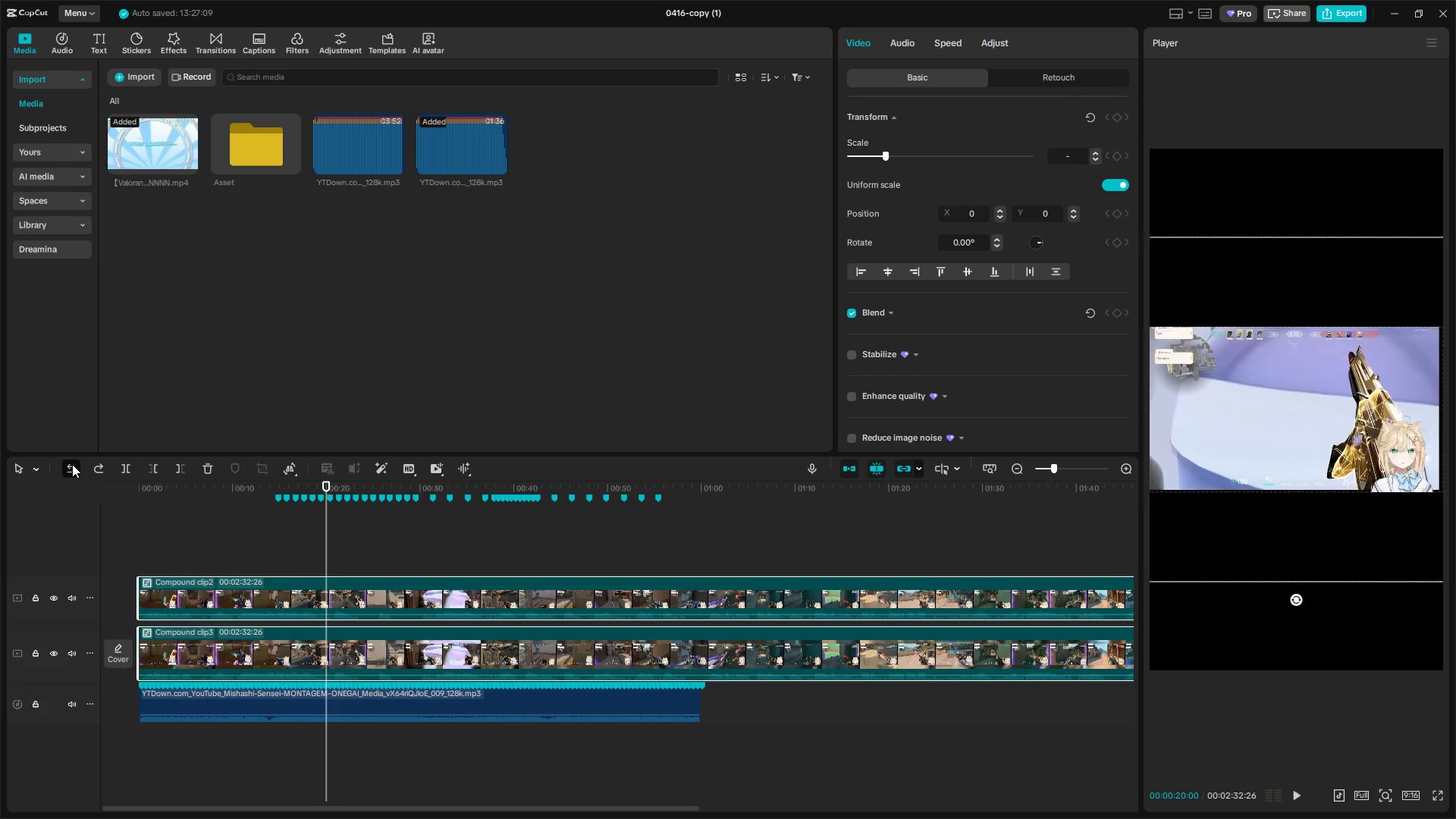 
triple_click([72, 464])
 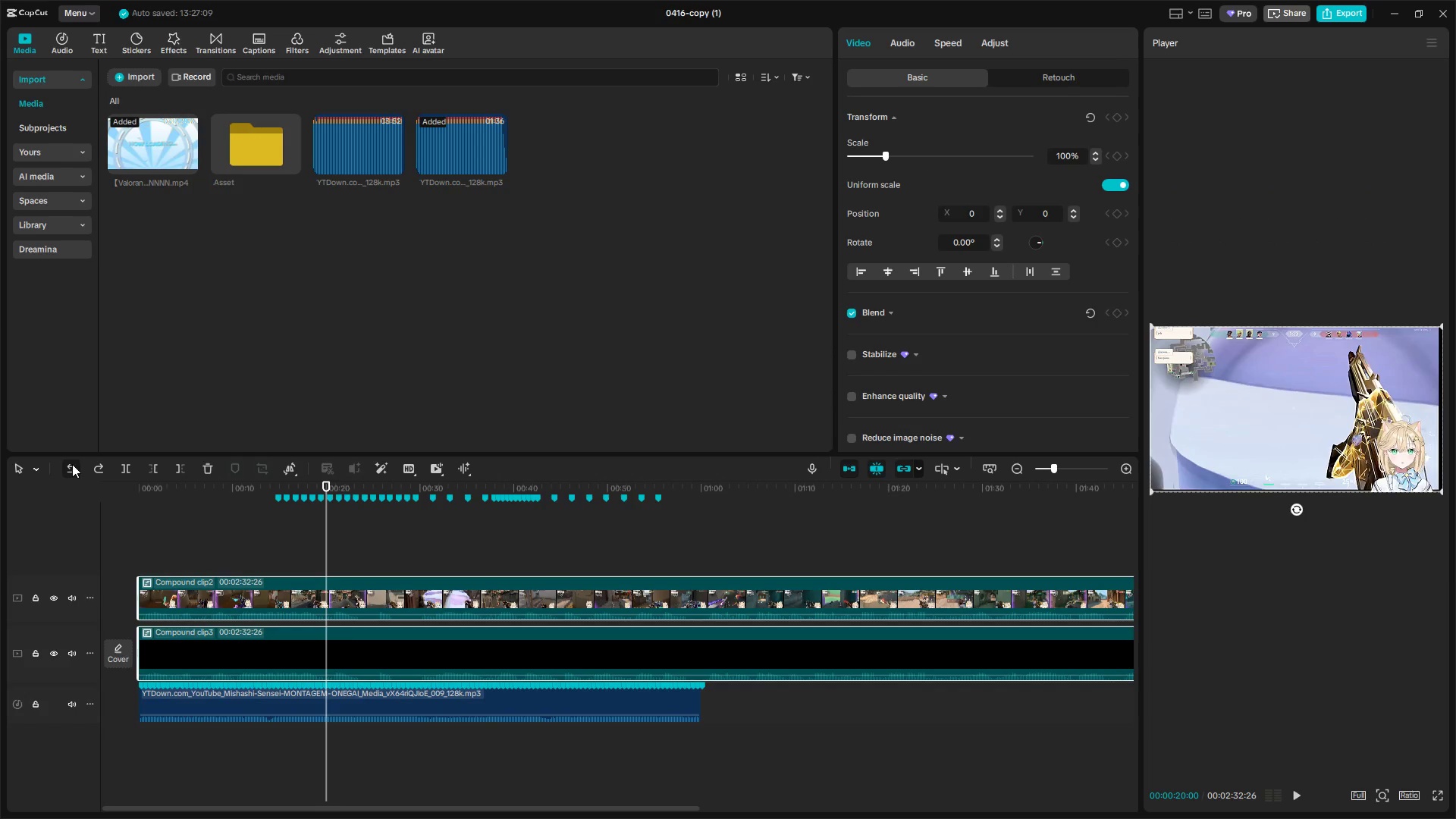 
triple_click([72, 464])
 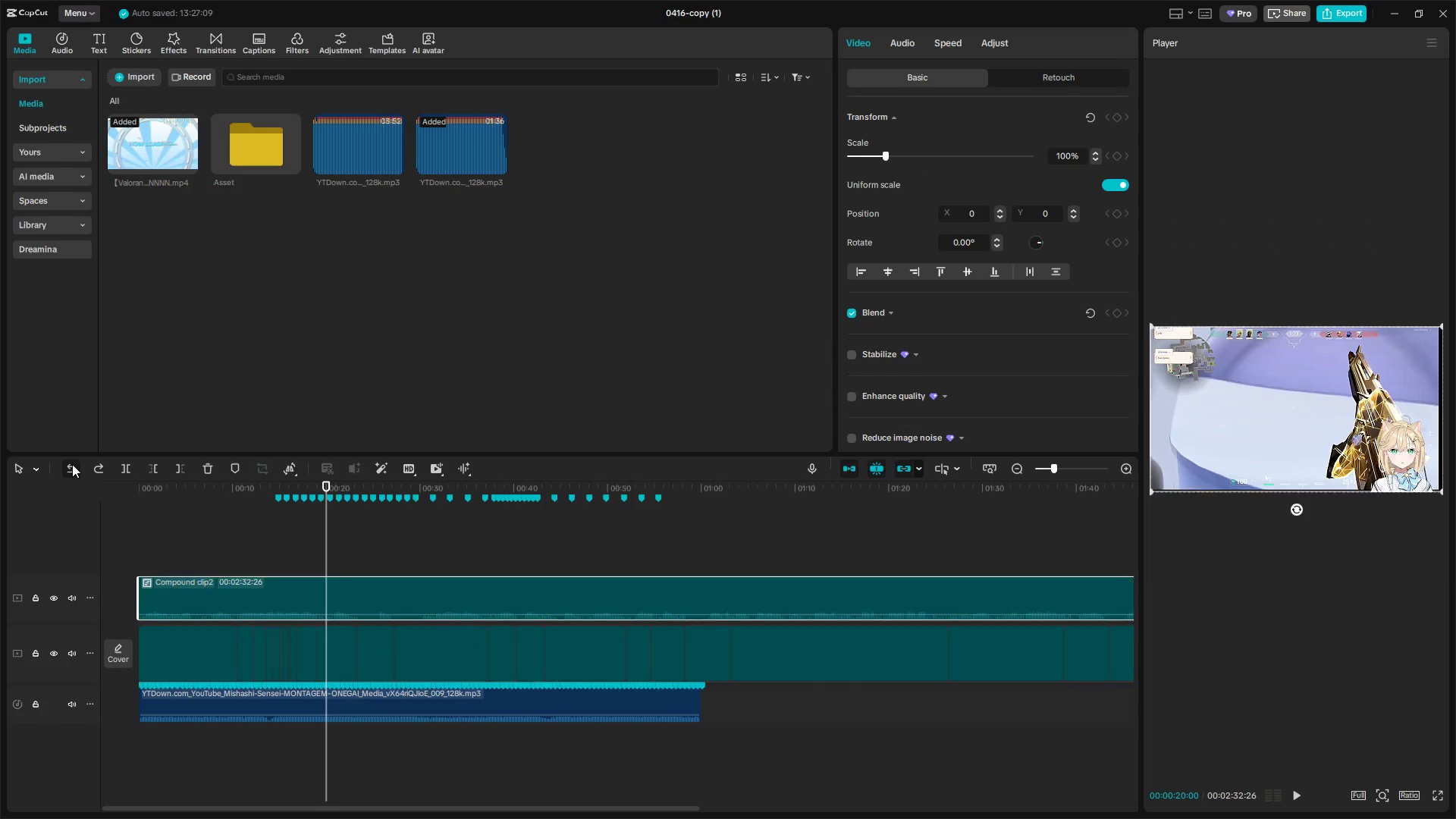 
triple_click([72, 464])
 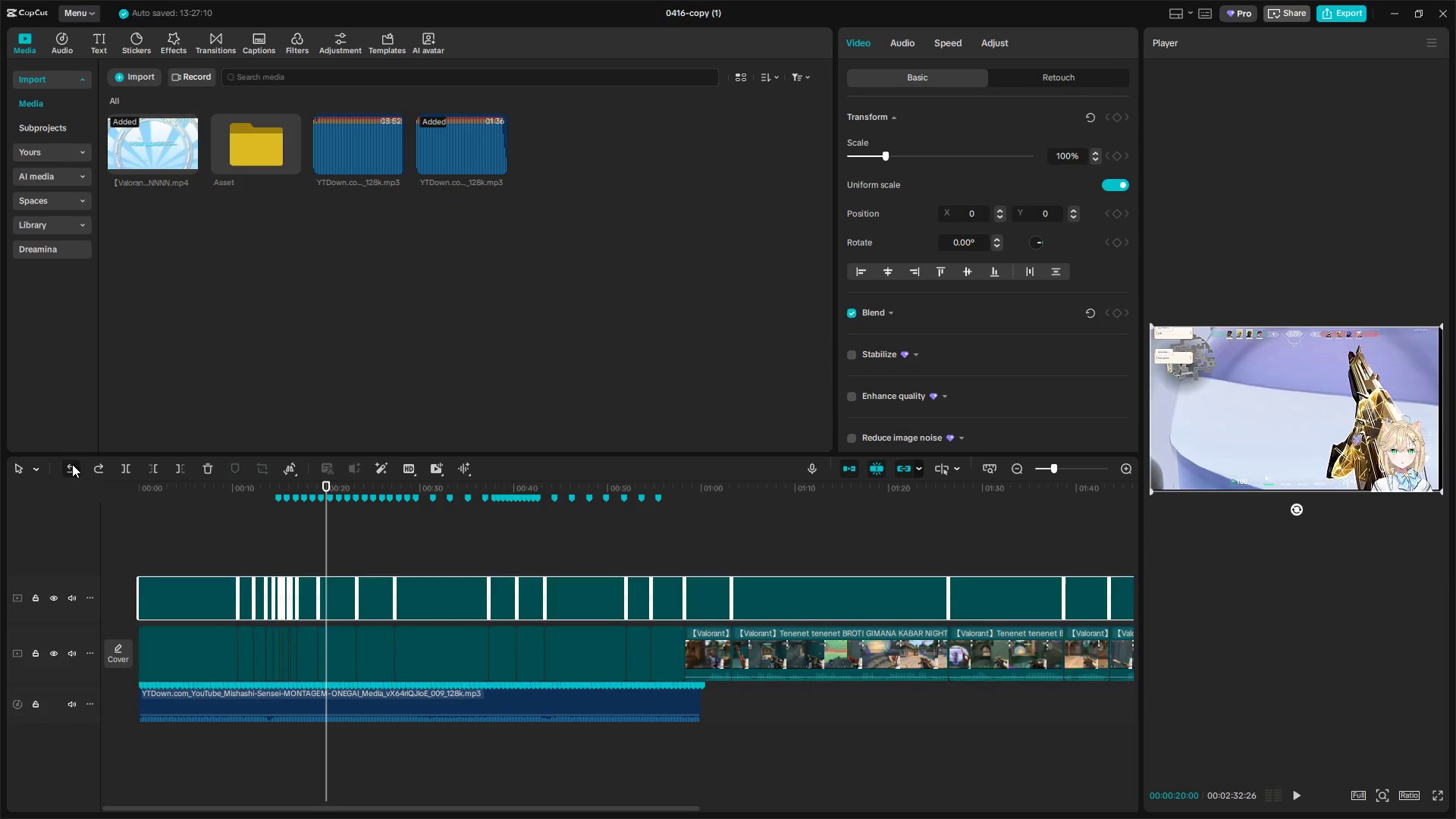 
left_click([72, 464])
 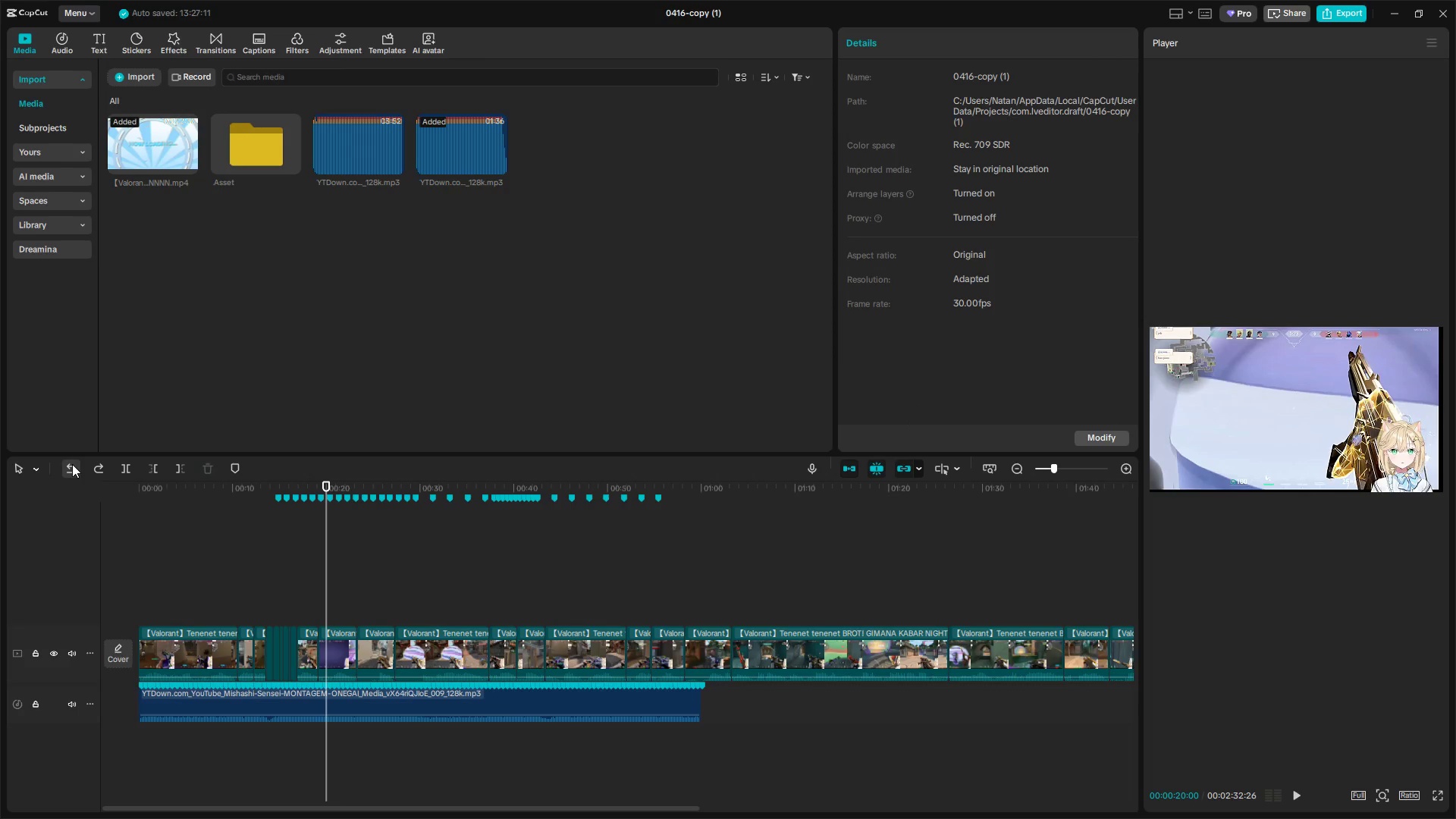 
hold_key(key=ControlLeft, duration=0.77)
scroll: coordinate [340, 672], scroll_direction: up, amount: 9.0
 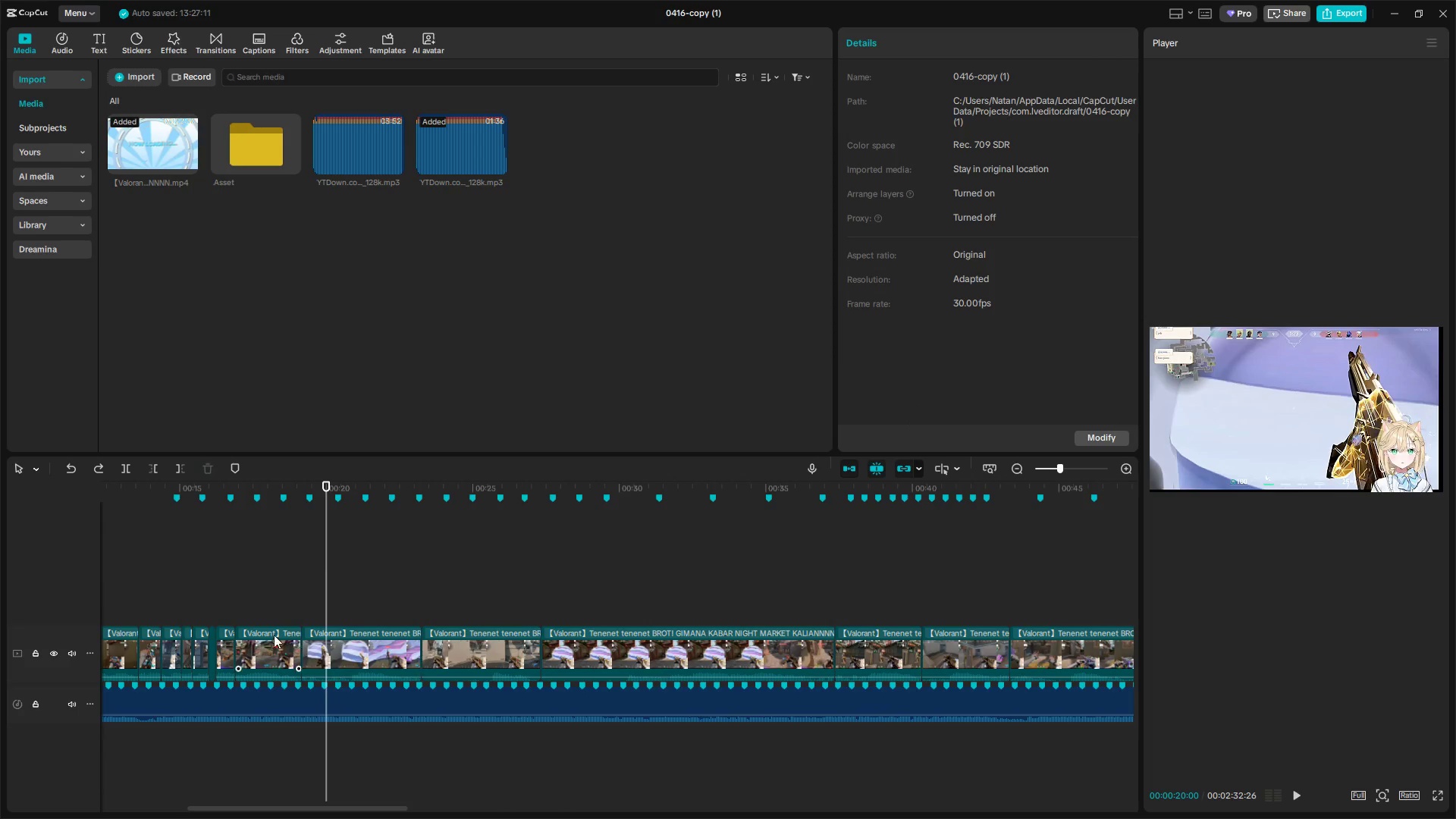 
left_click([270, 613])
 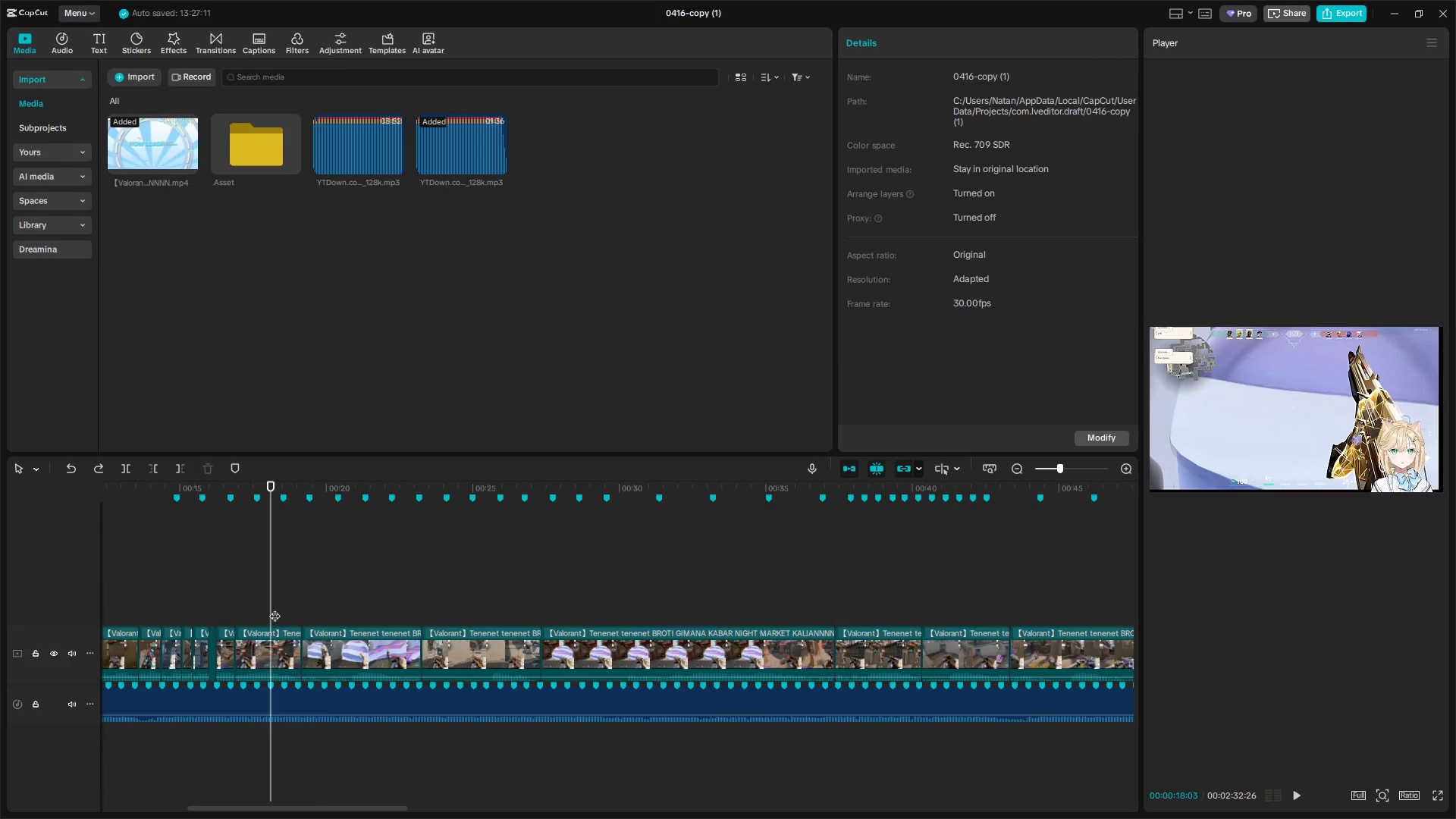 
left_click_drag(start_coordinate=[275, 607], to_coordinate=[0, 585])
 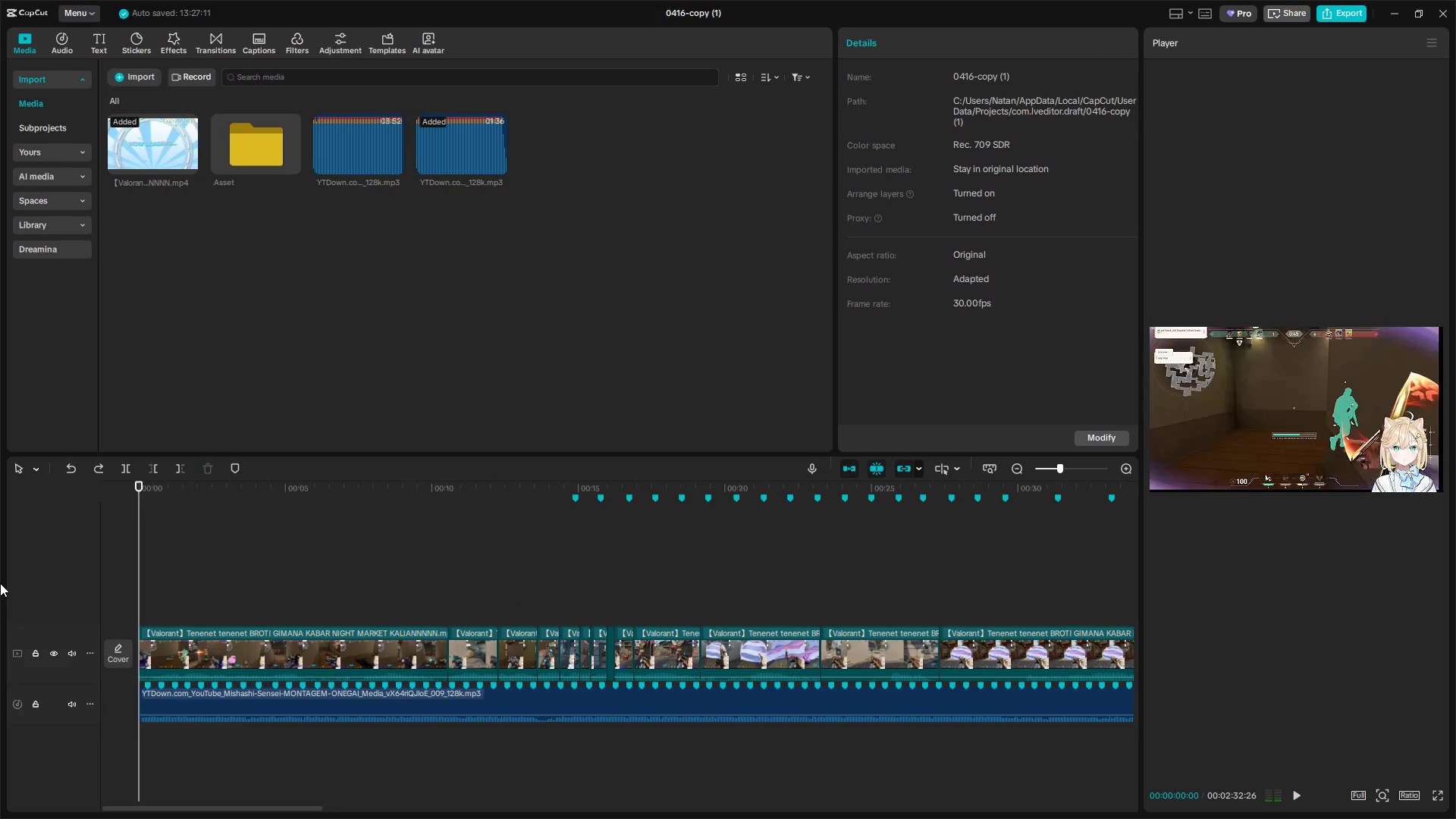 
key(Space)
 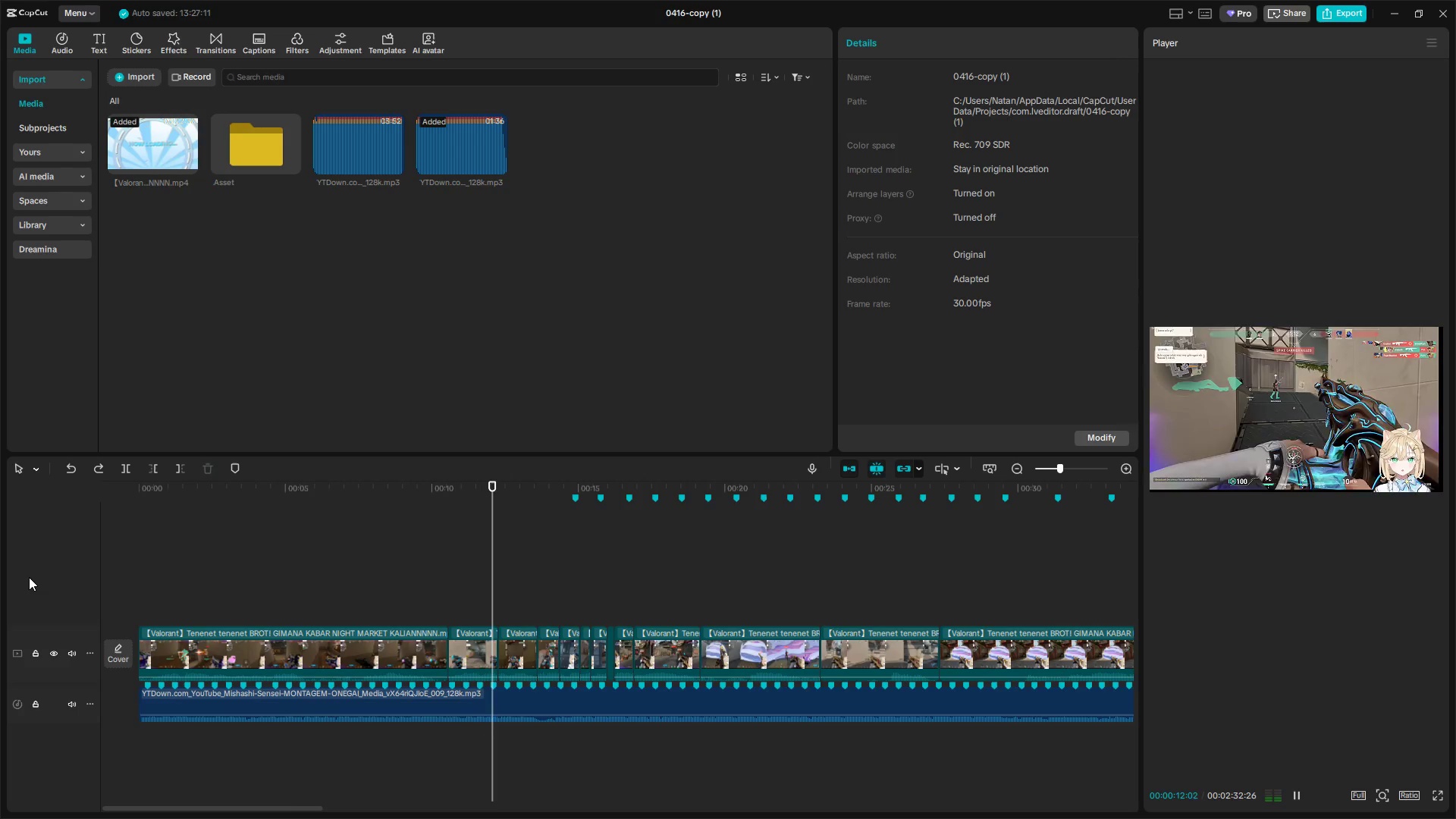 
wait(17.12)
 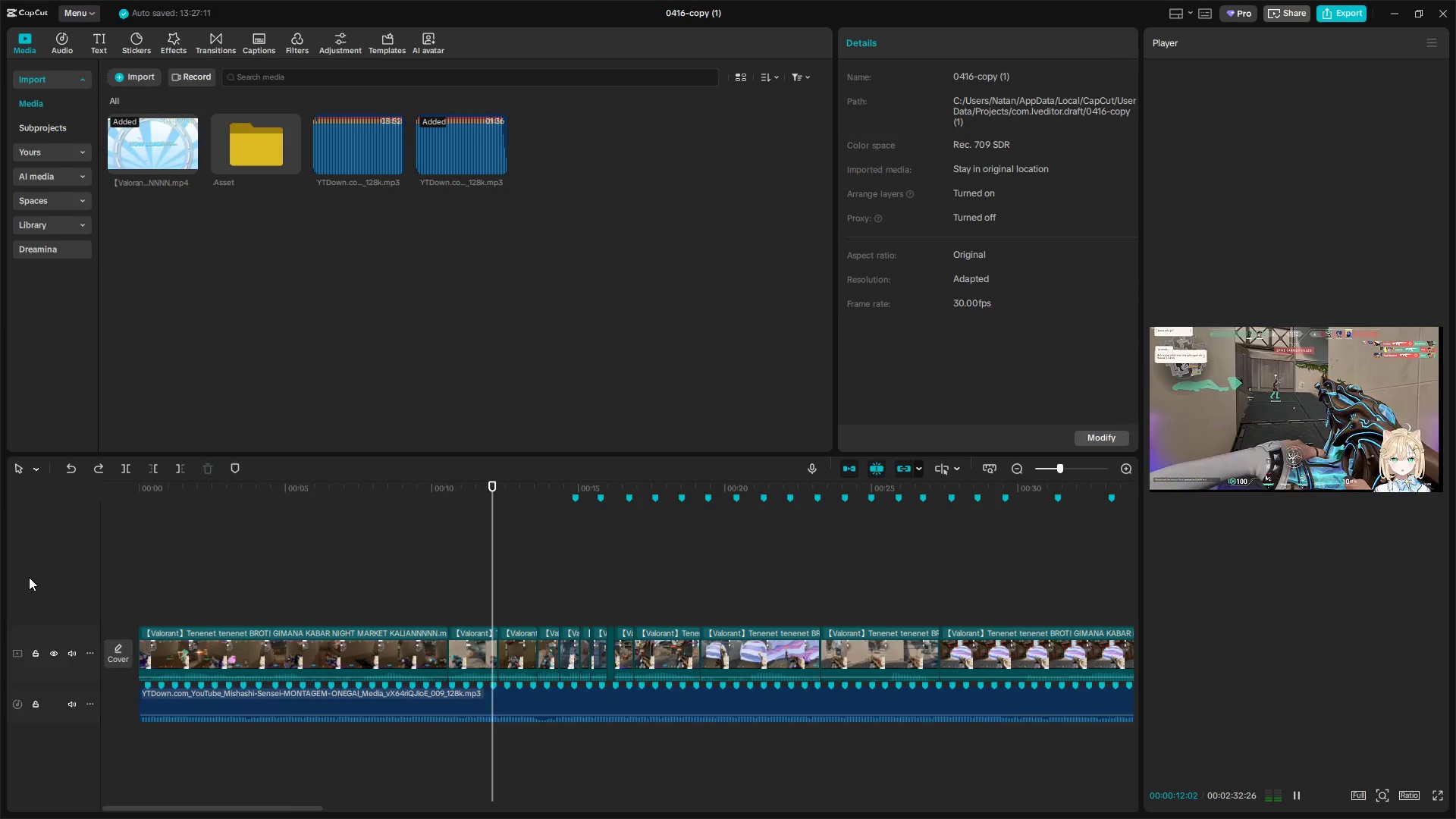 
key(Space)
 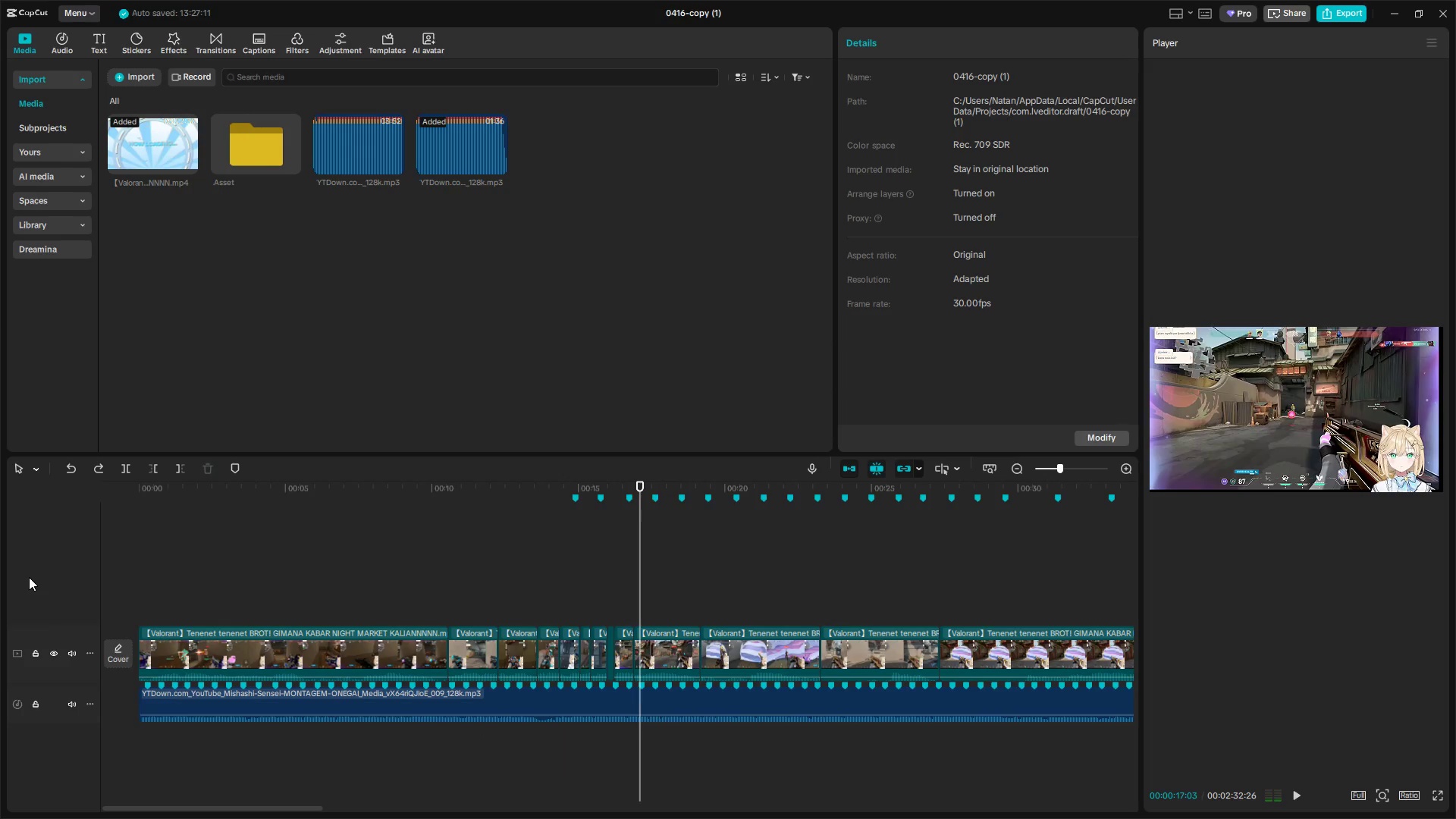 
key(Space)
 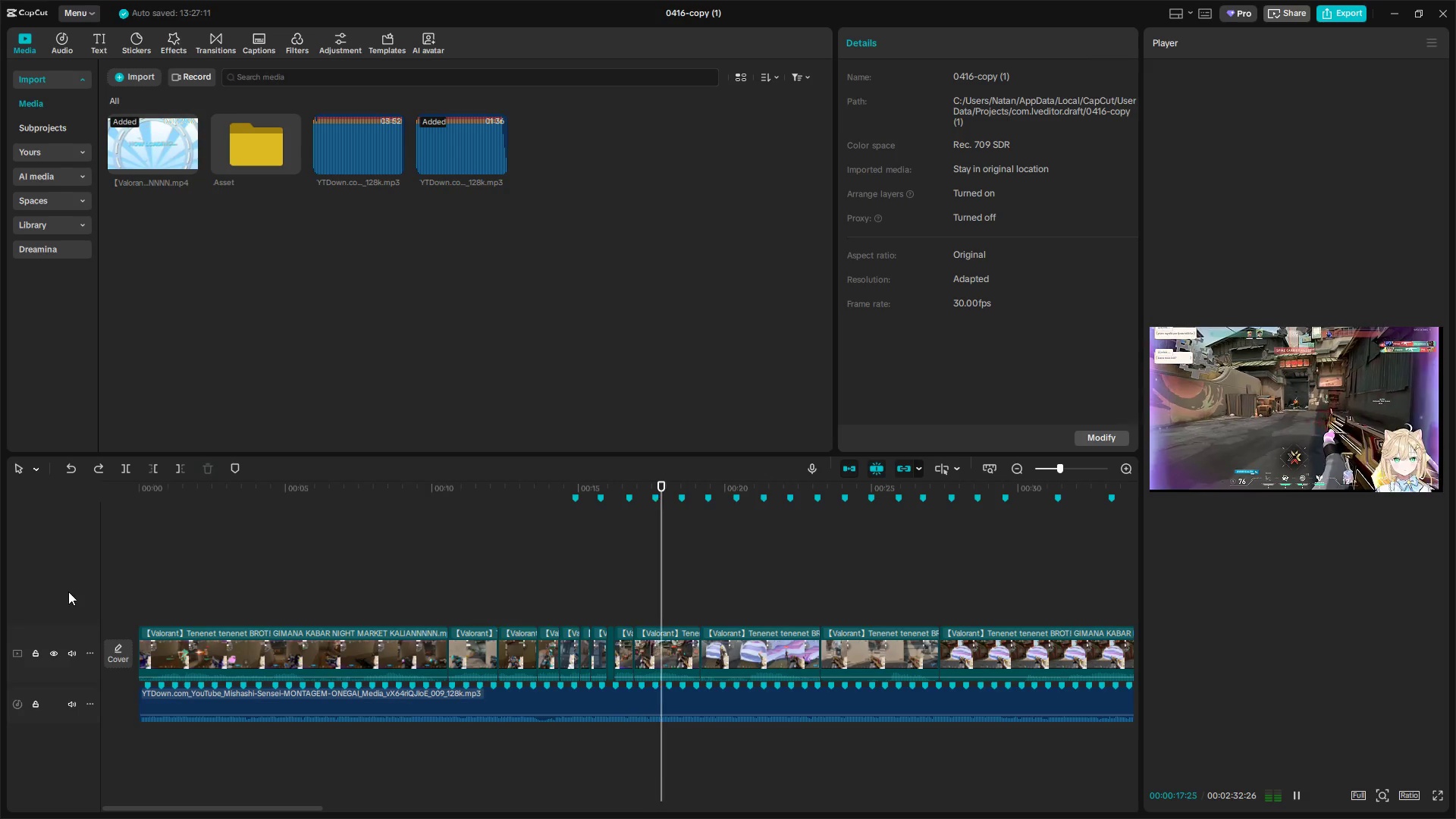 
key(Space)
 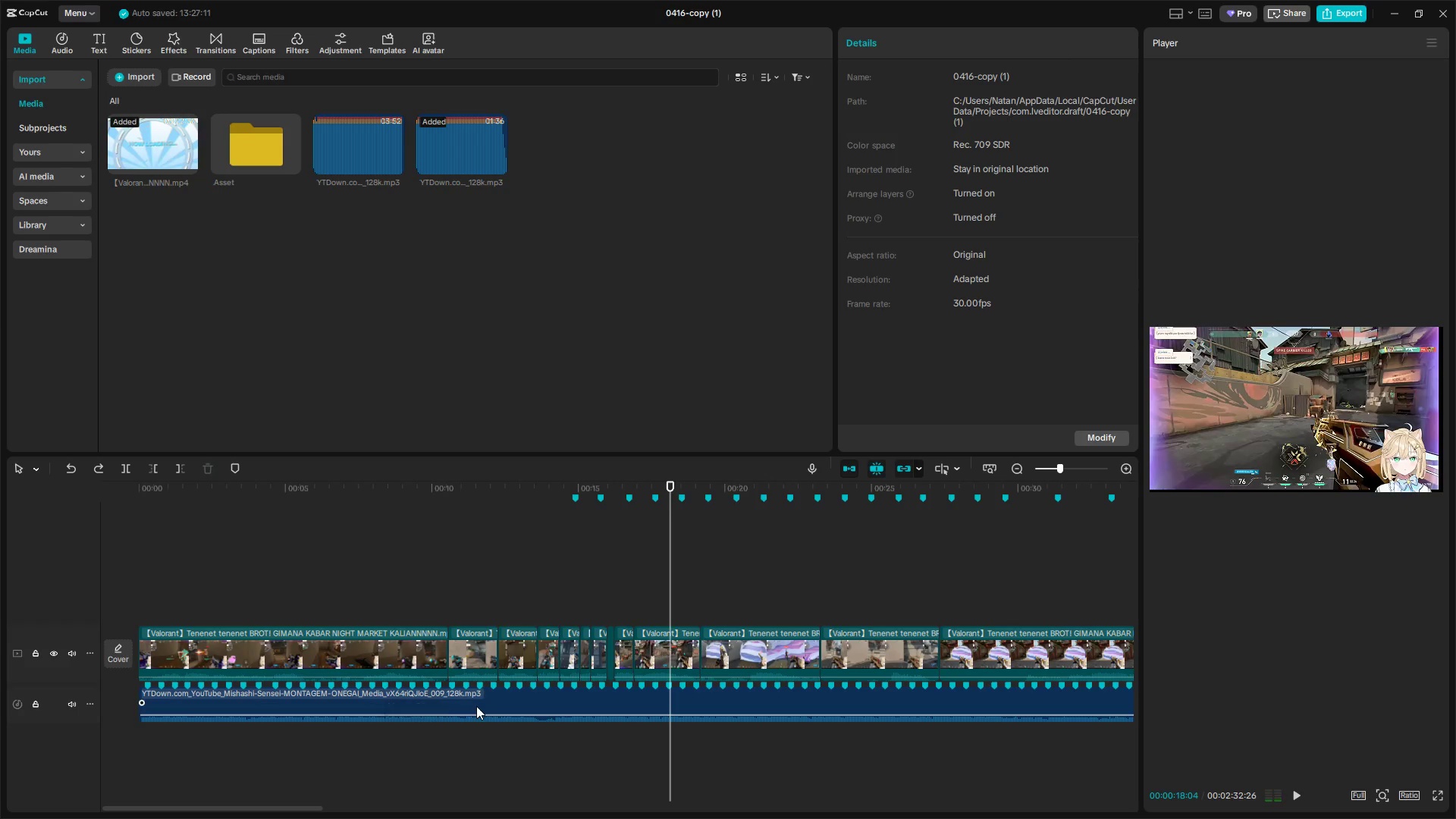 
key(Space)
 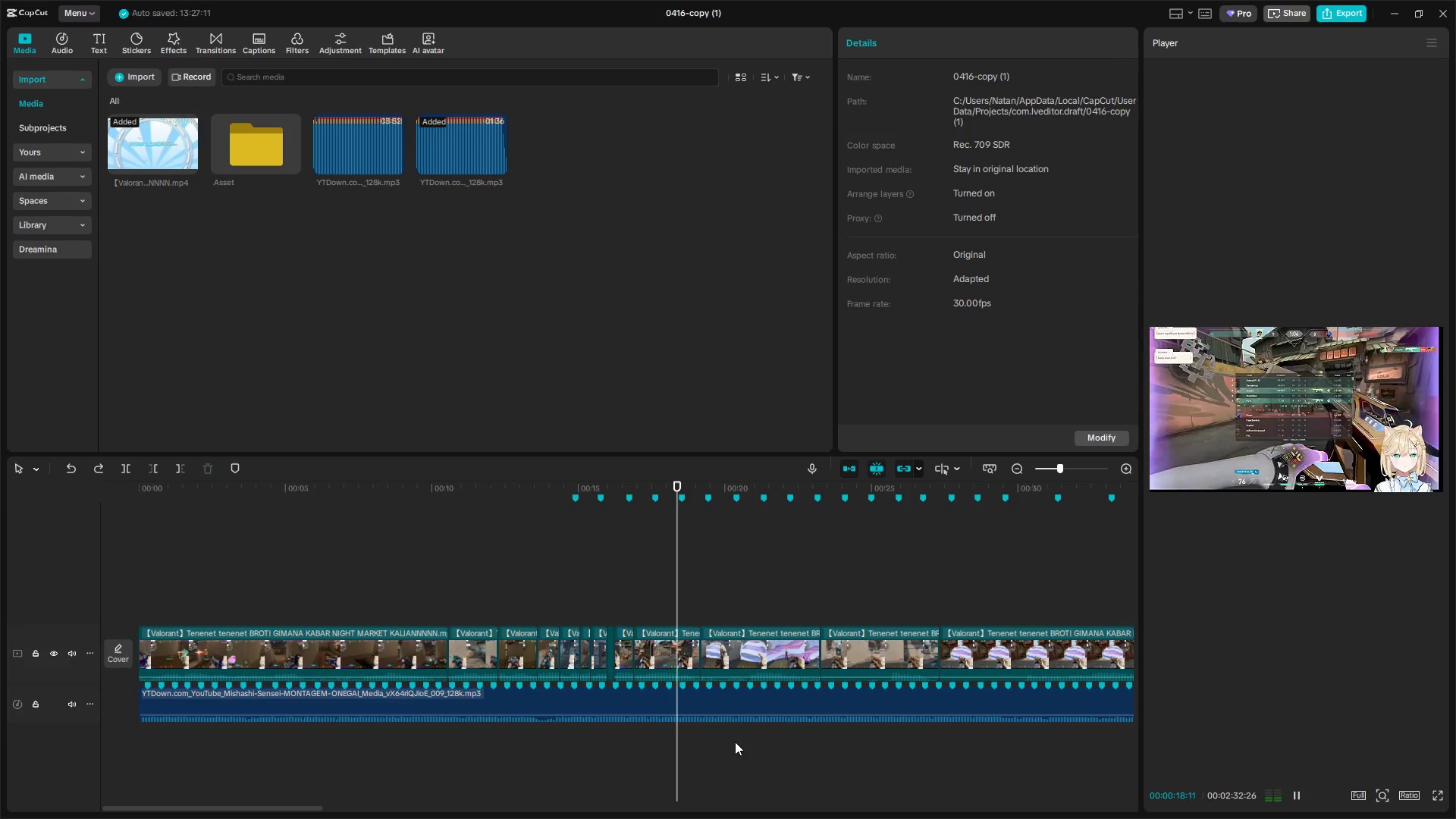 
key(Space)
 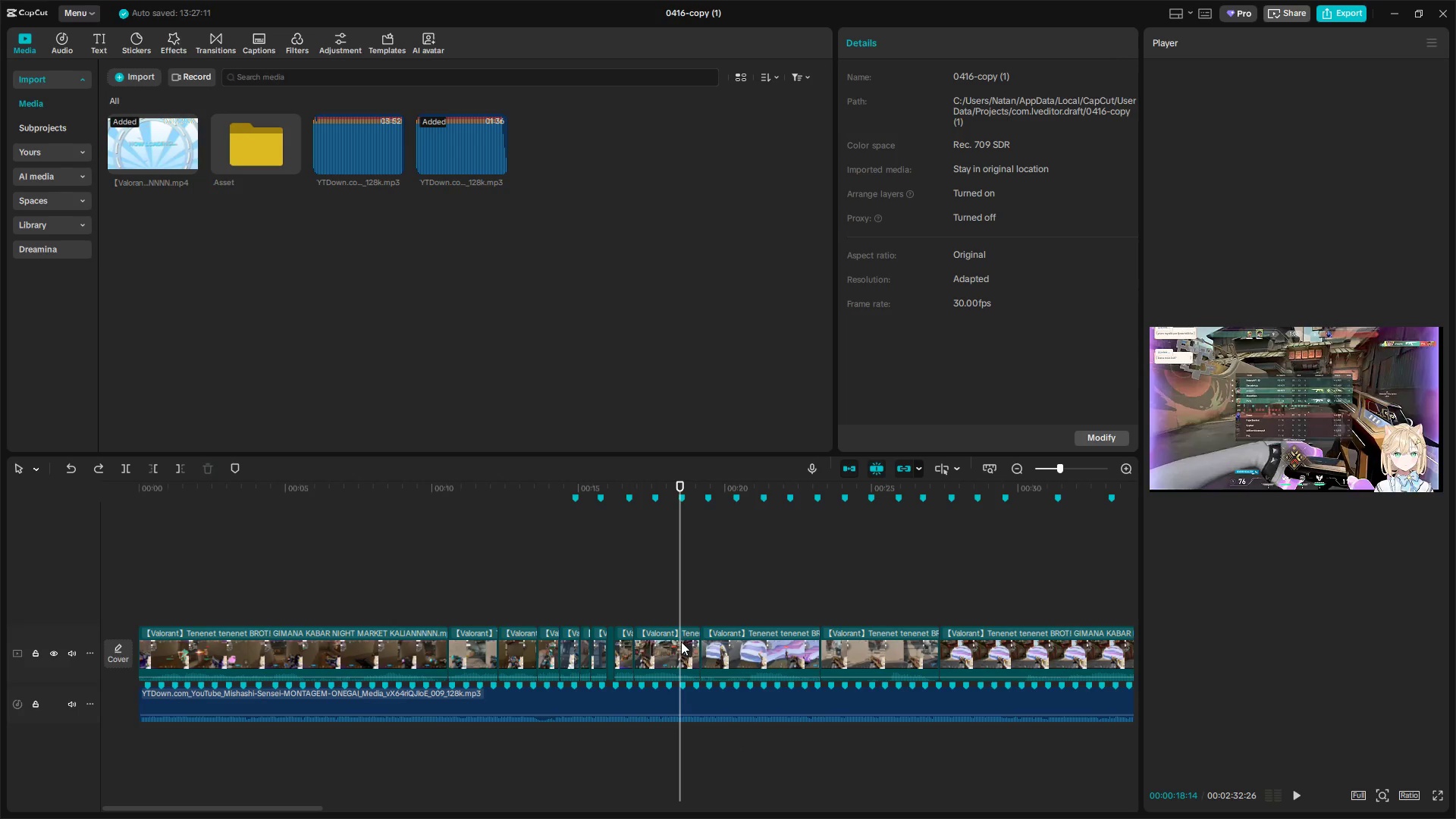 
hold_key(key=ControlLeft, duration=0.61)
 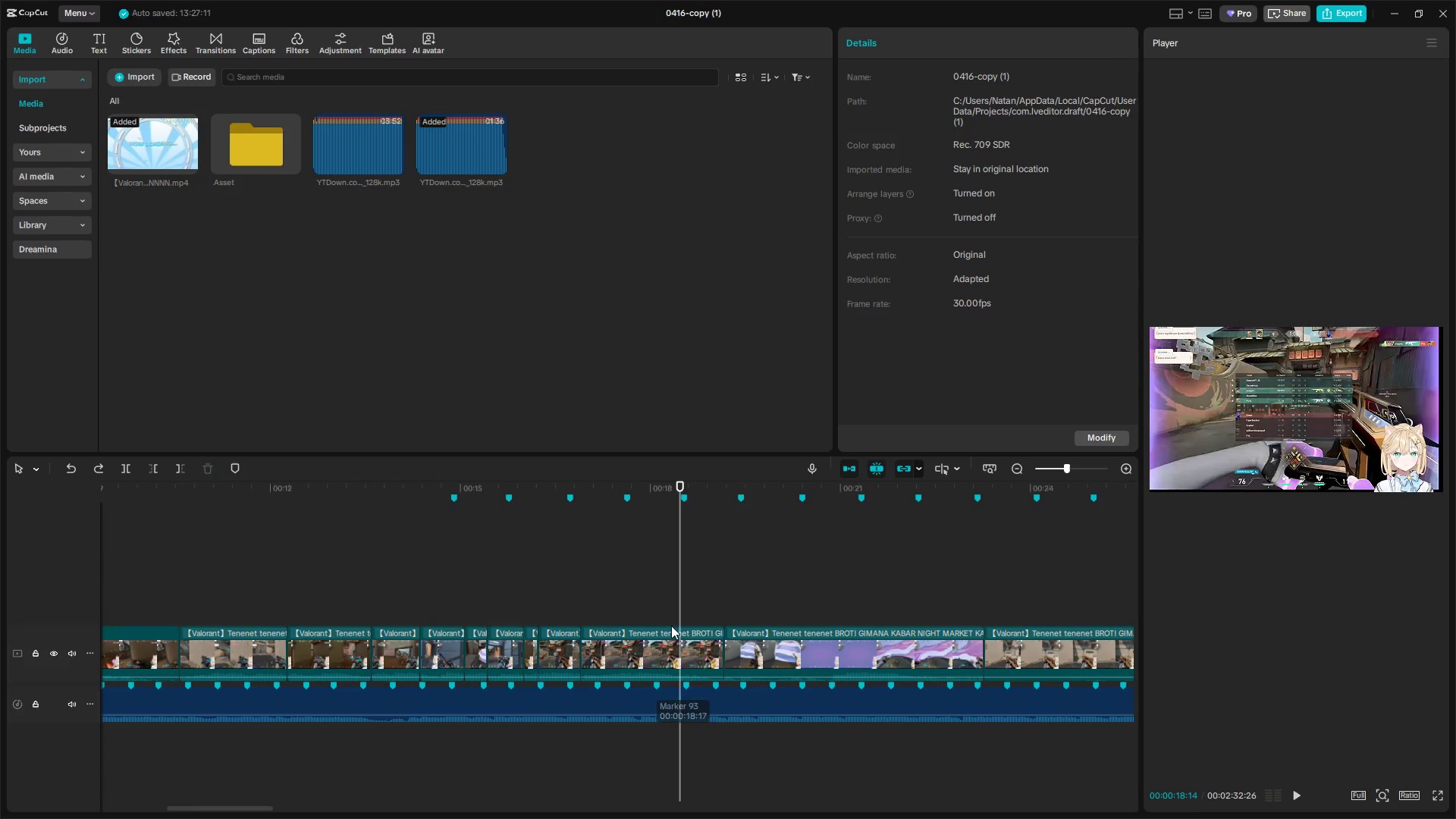 
left_click([670, 613])
 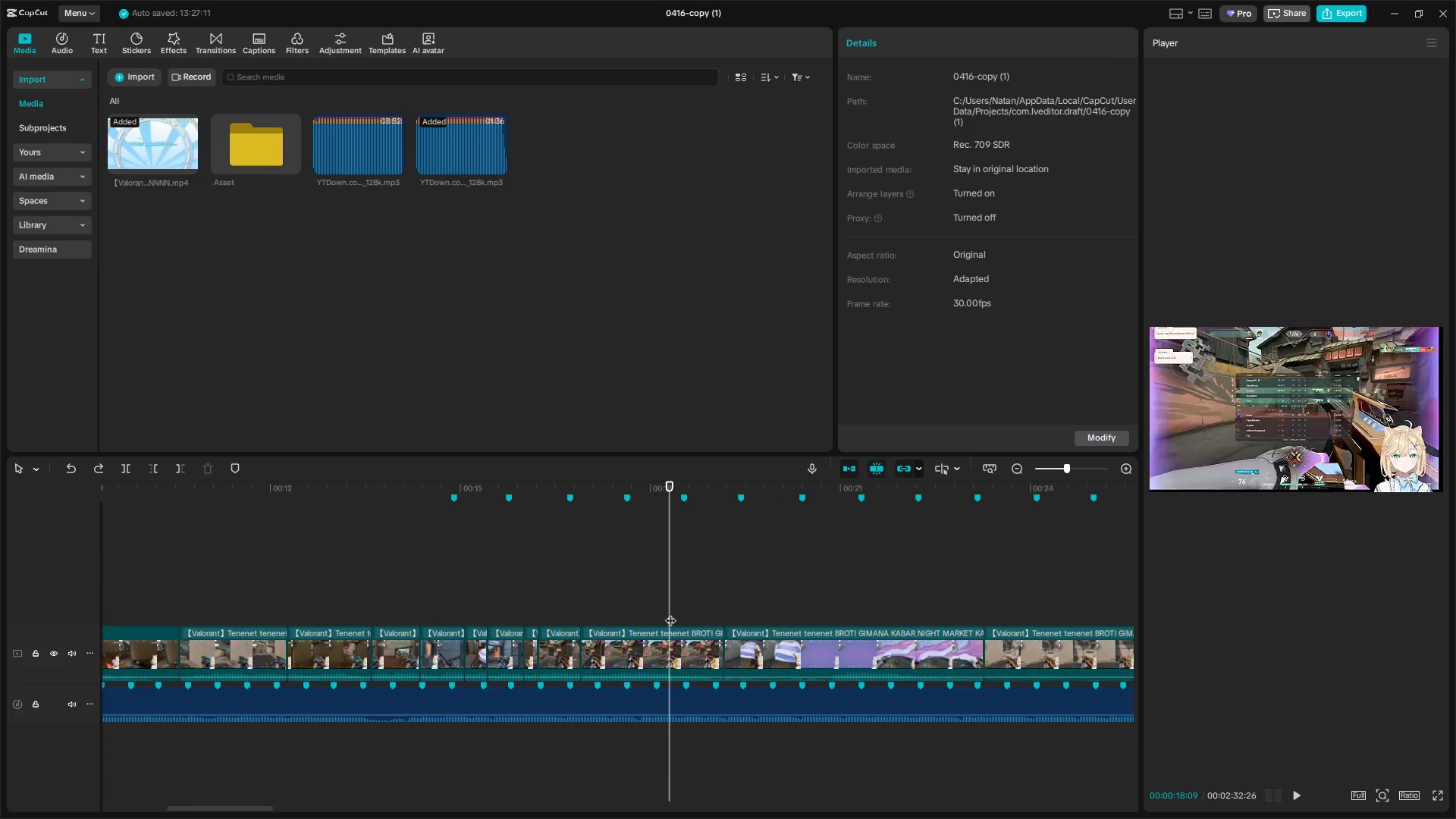 
scroll: coordinate [687, 683], scroll_direction: up, amount: 13.0
 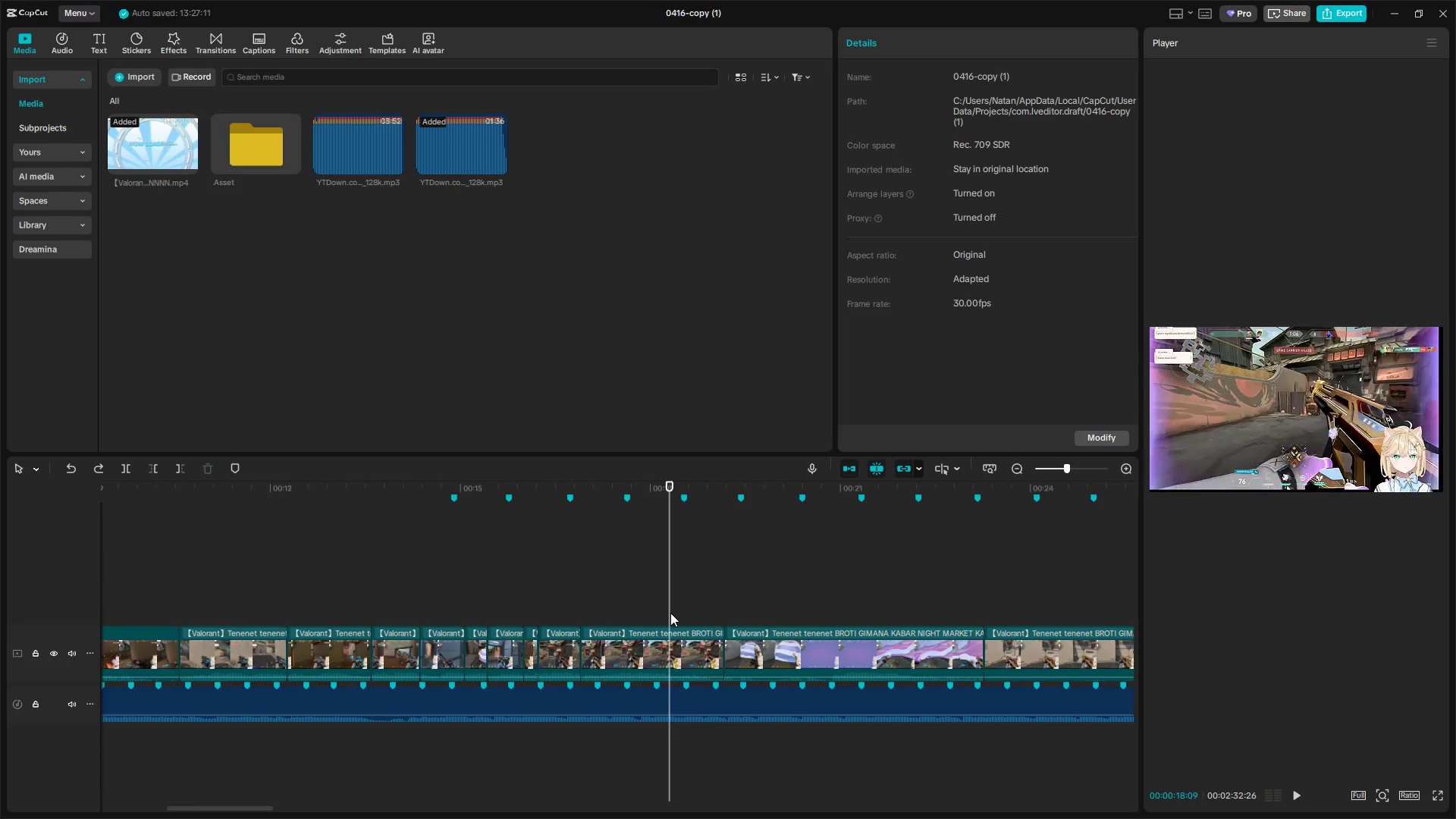 
key(Space)
 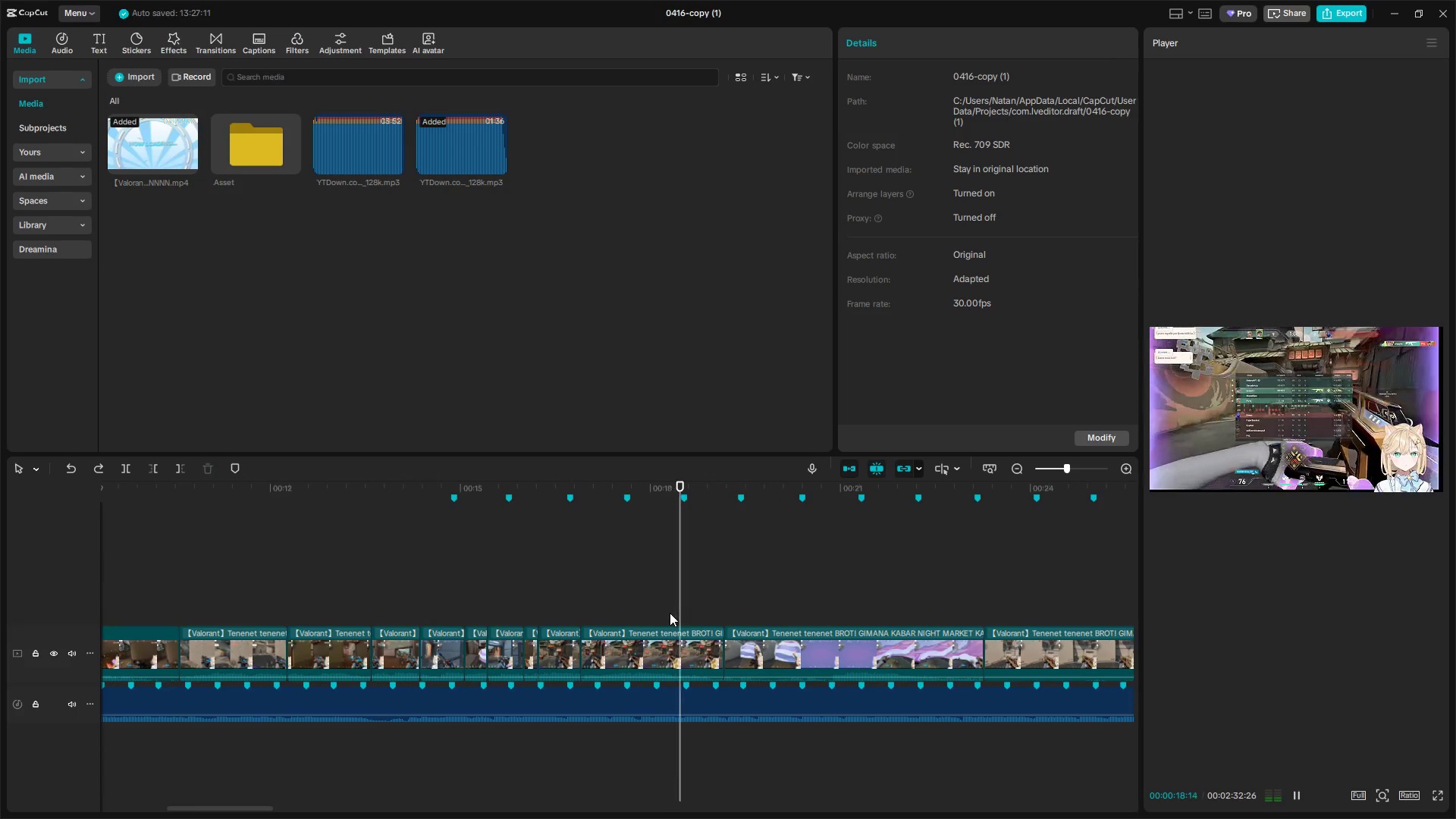 
key(Space)
 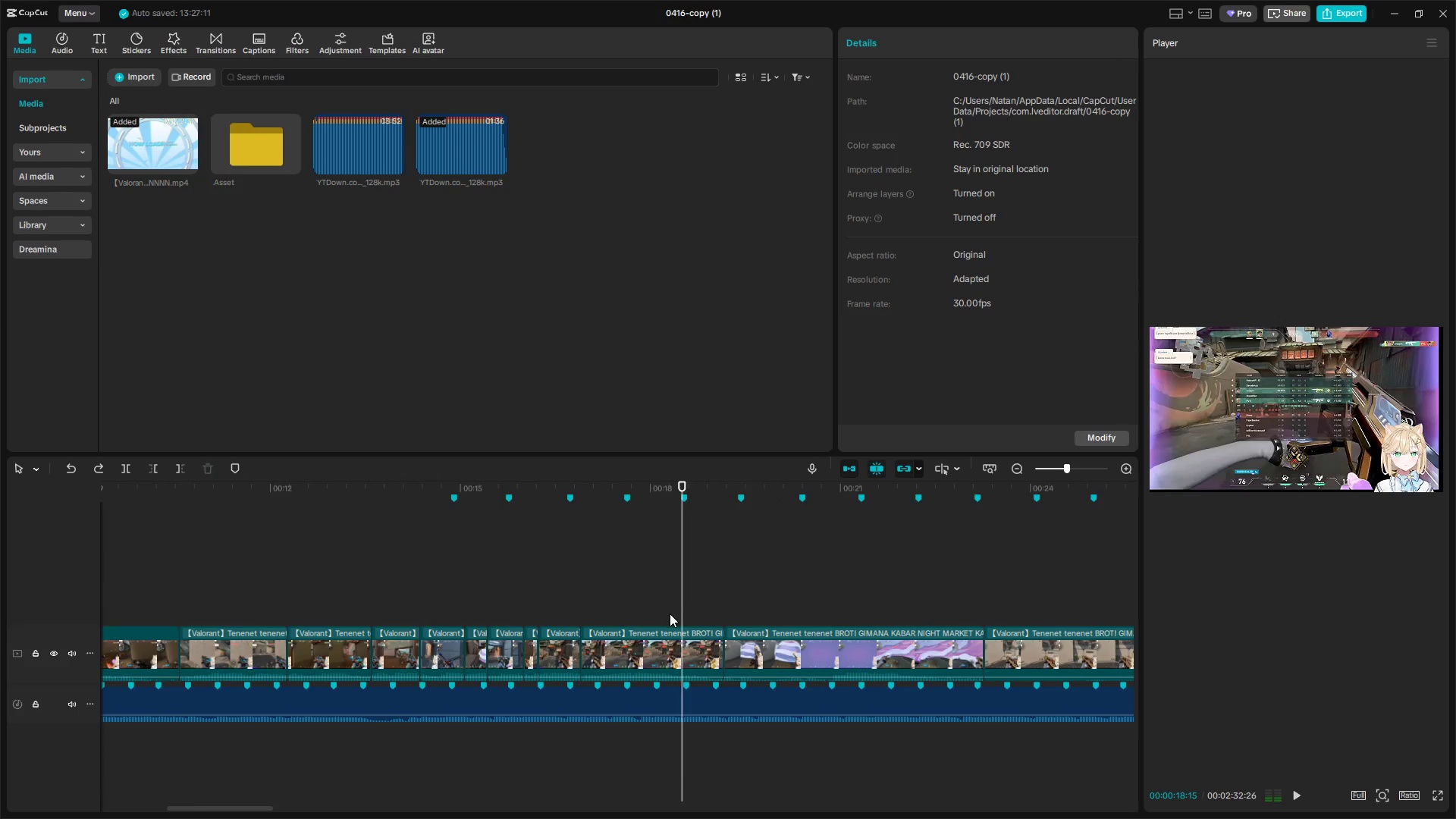 
key(W)
 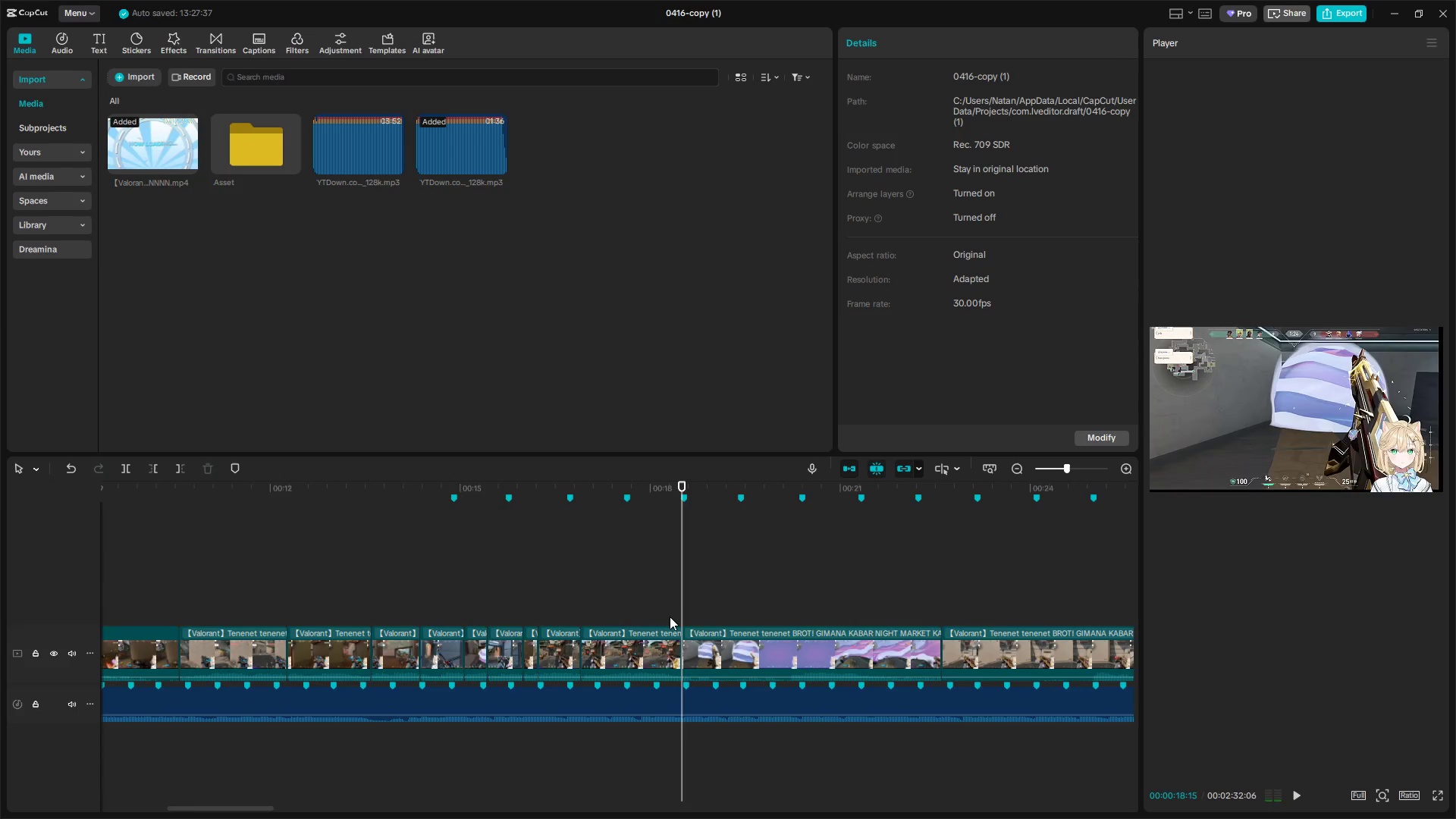 
key(Space)
 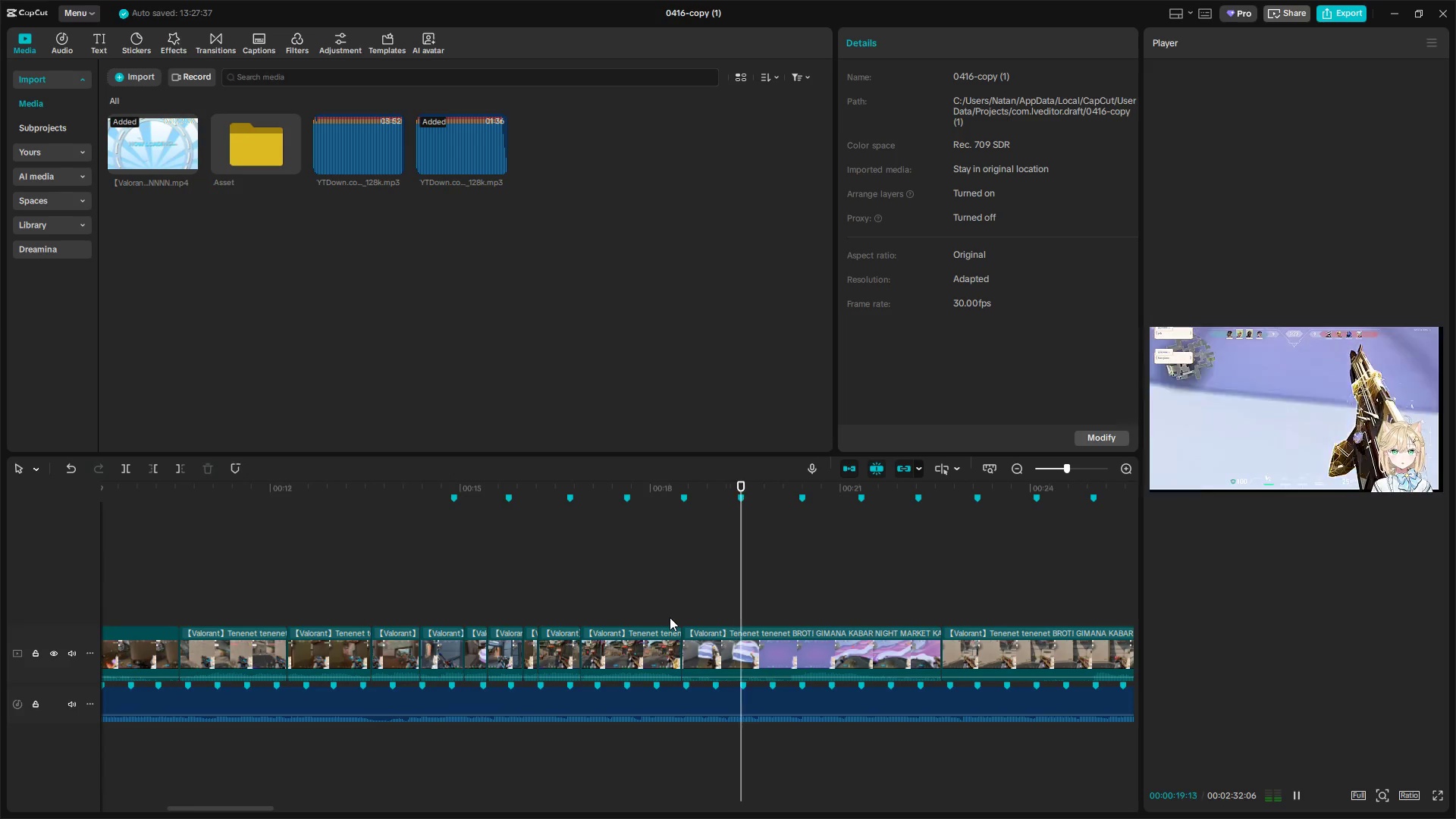 
key(Space)
 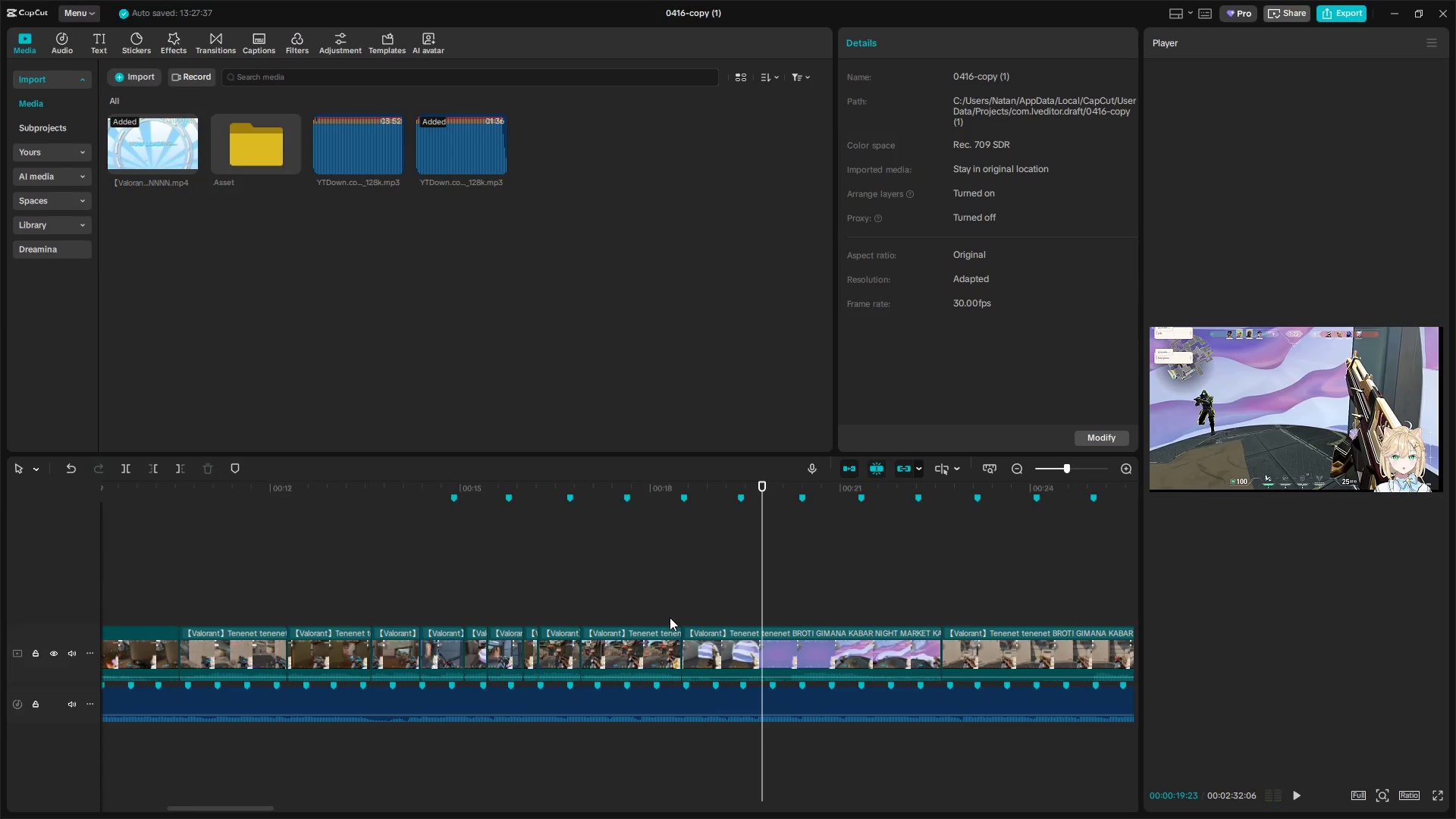 
key(Q)
 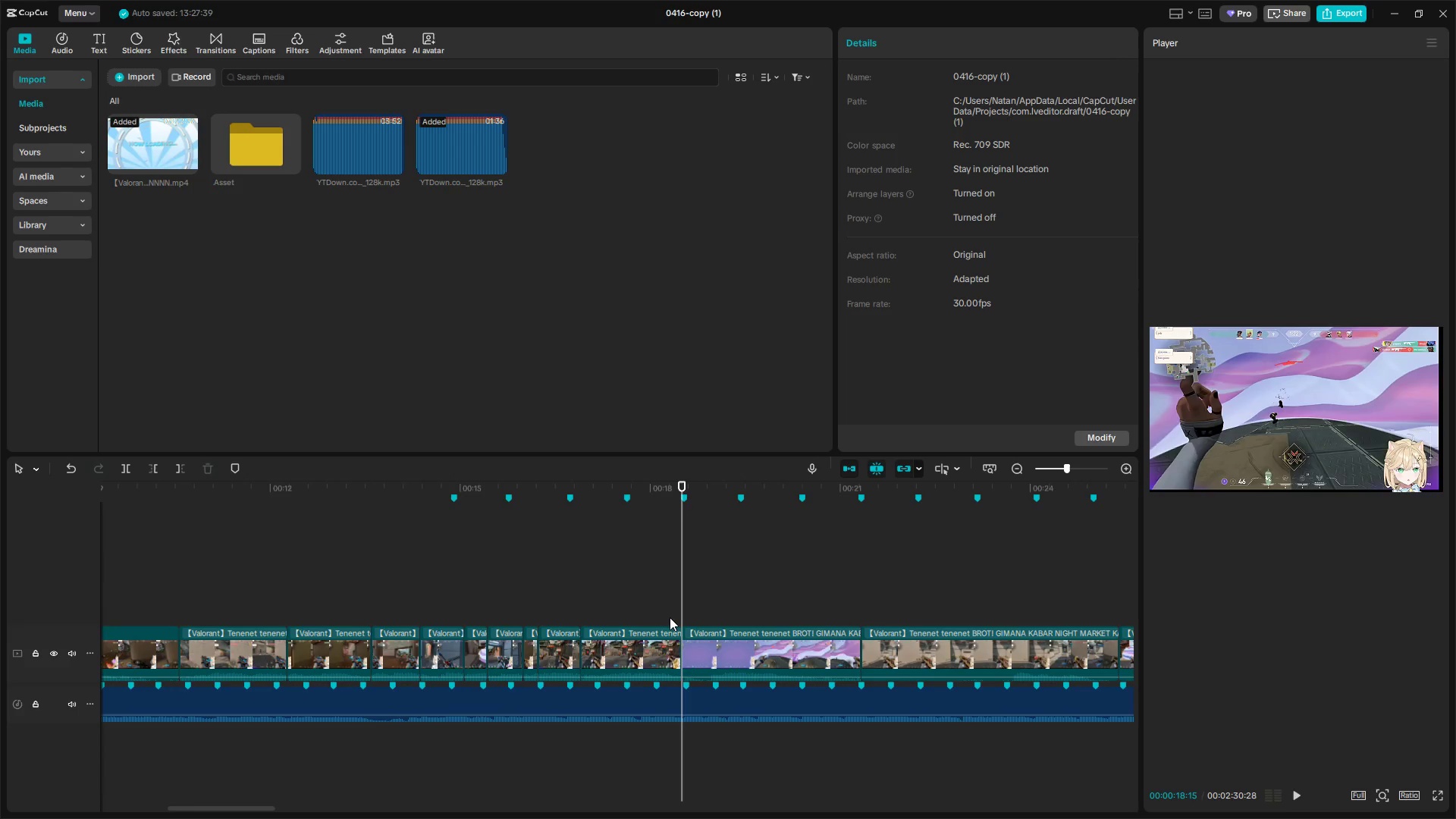 
key(Space)
 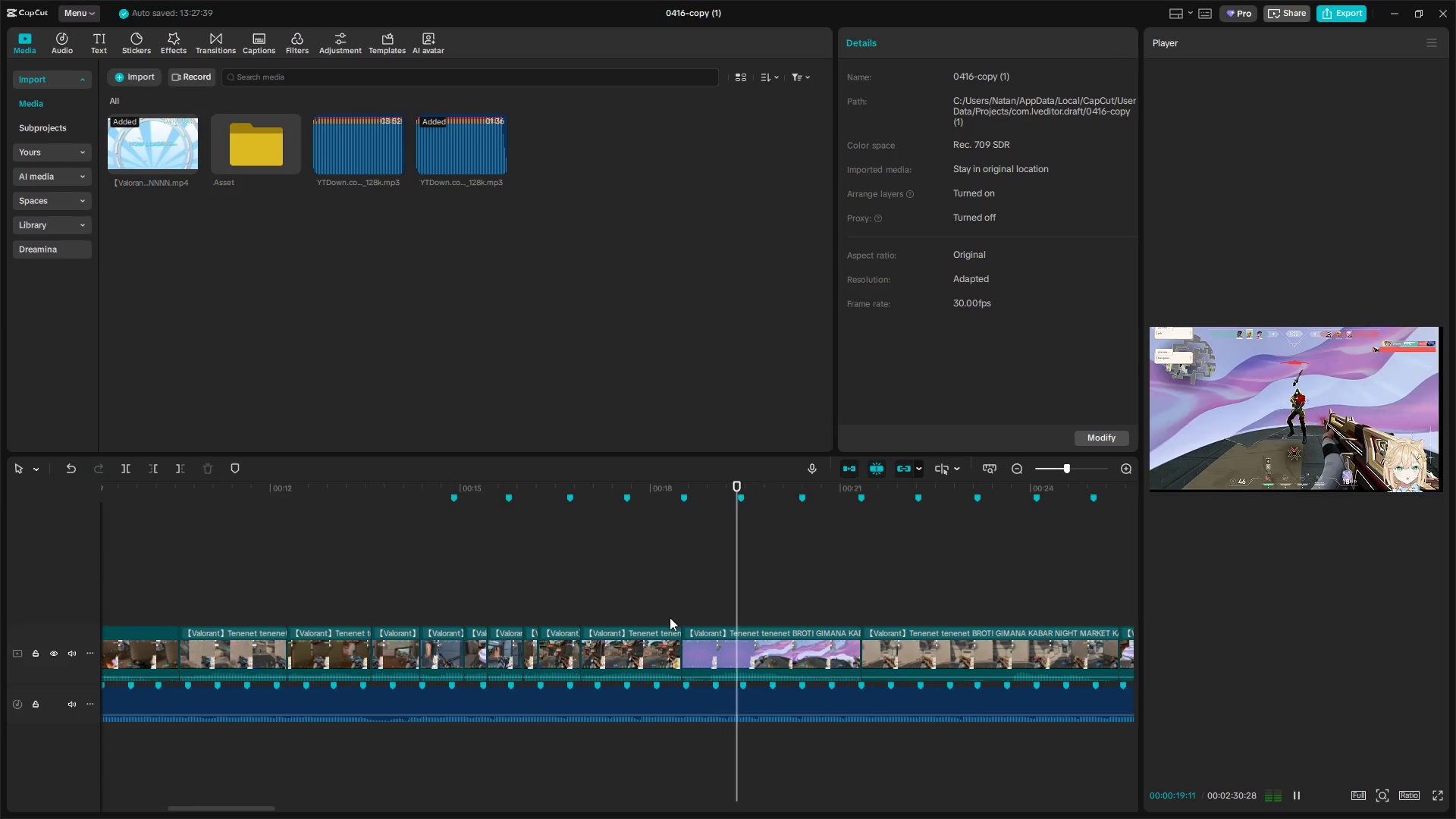 
key(W)
 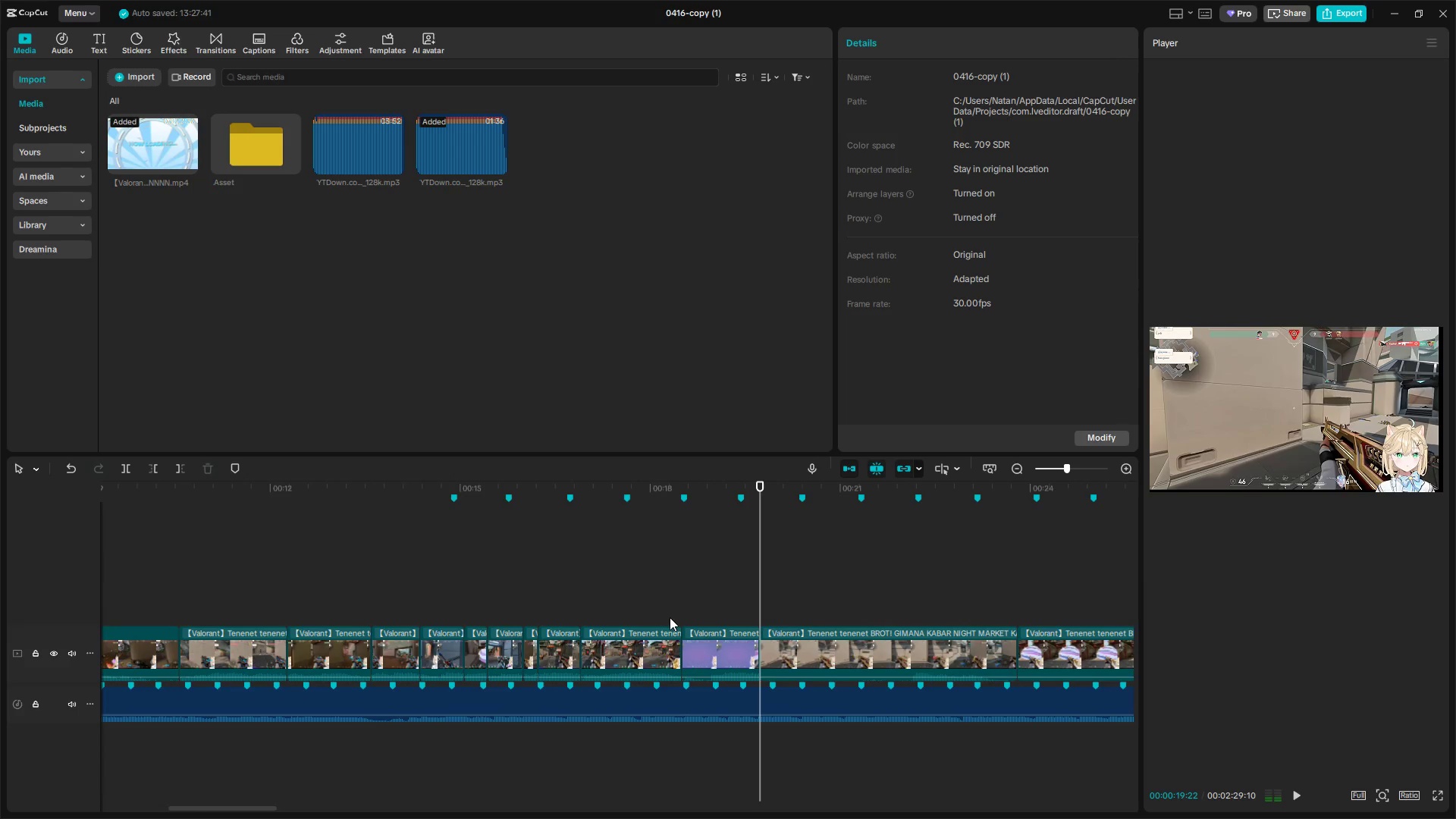 
key(Space)
 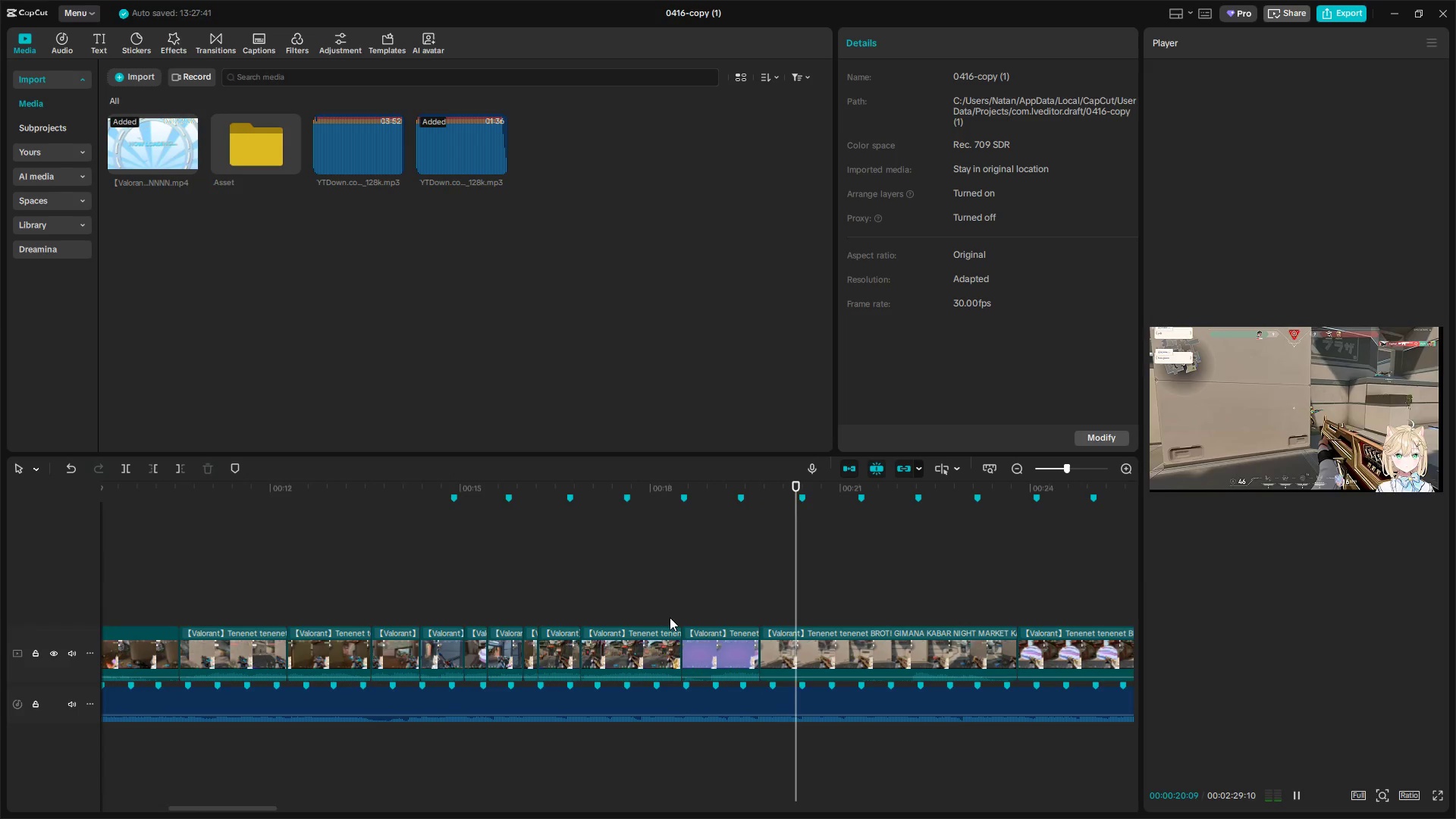 
key(Space)
 